 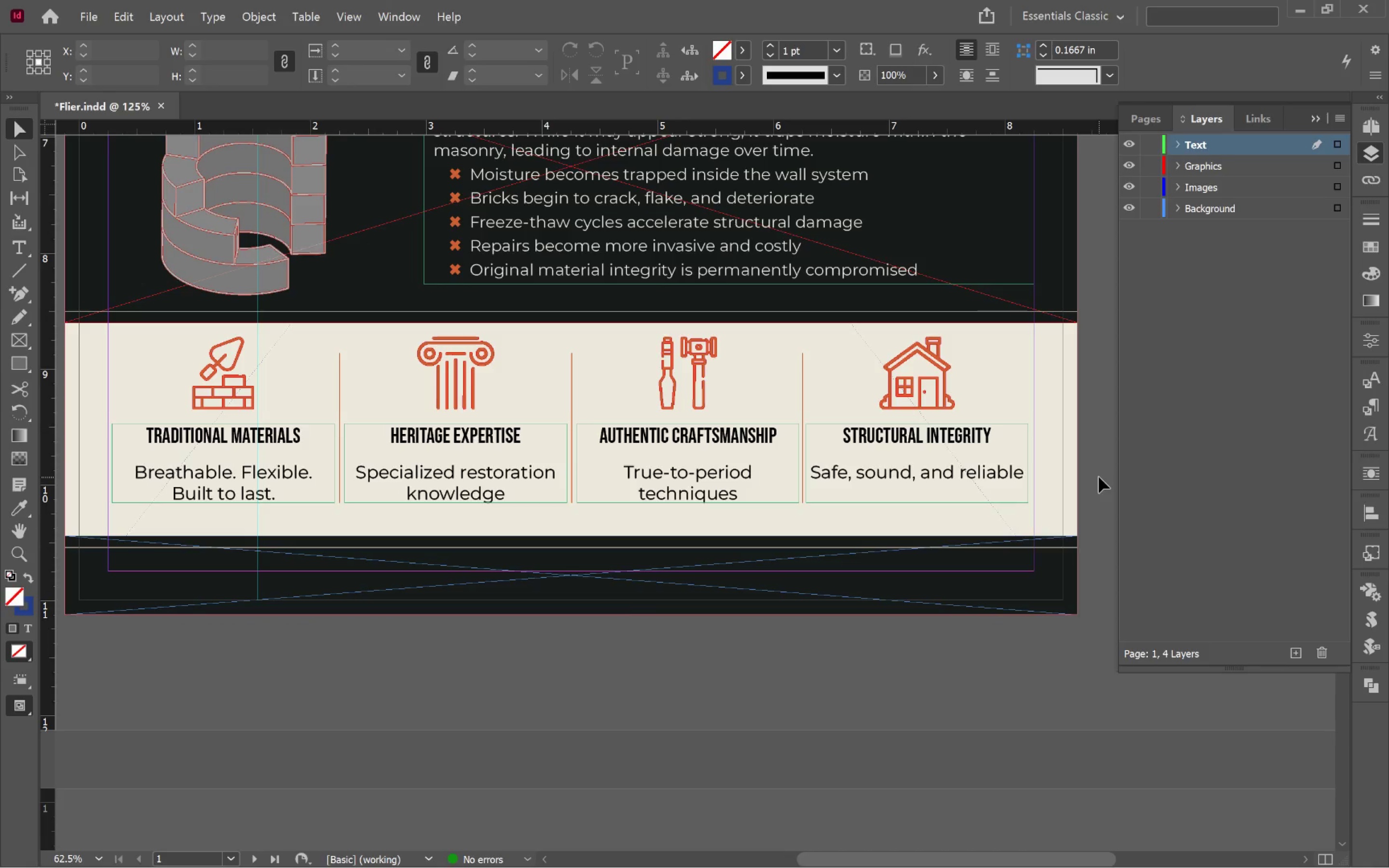 
hold_key(key=AltLeft, duration=0.48)
 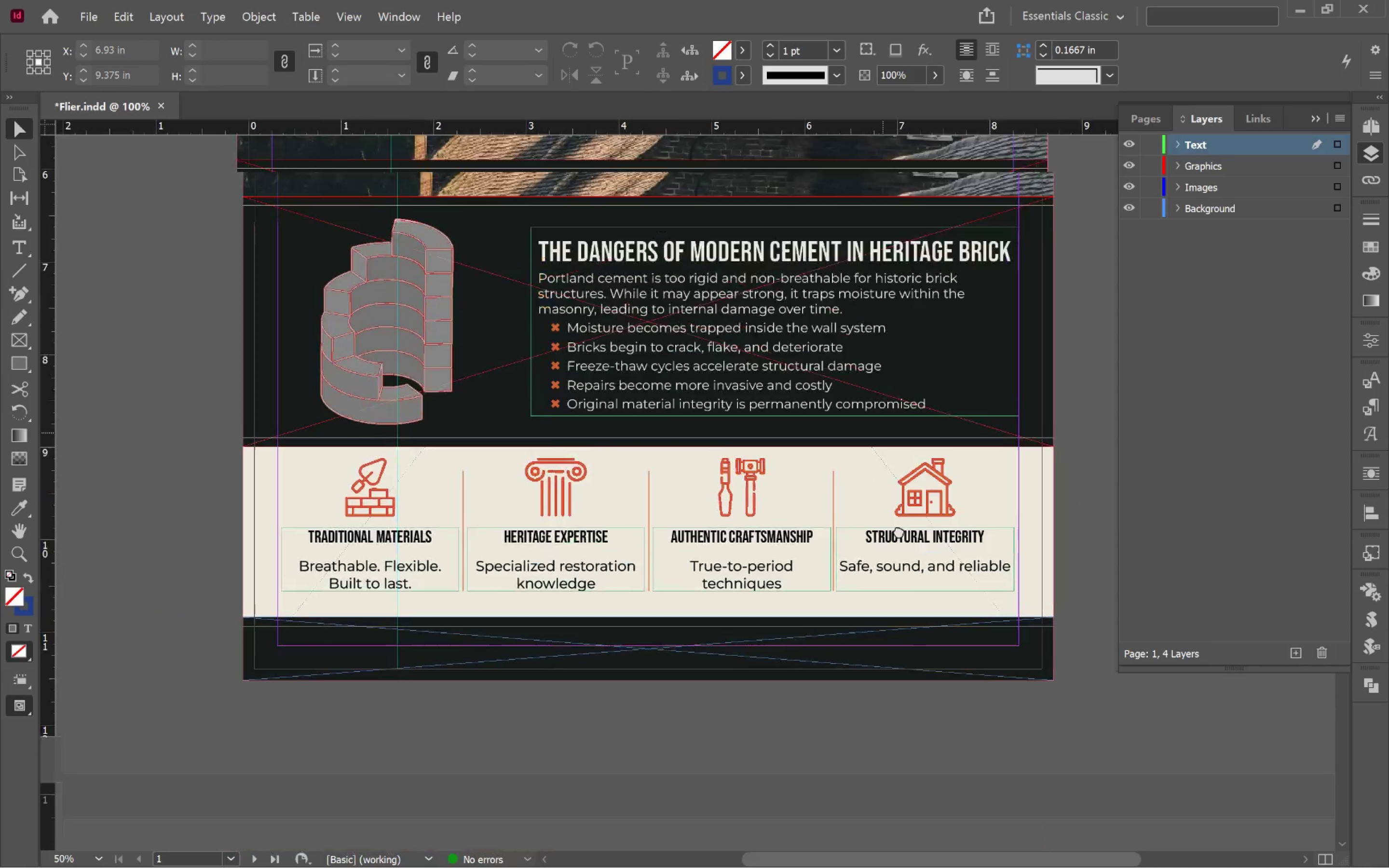 
hold_key(key=Space, duration=0.77)
 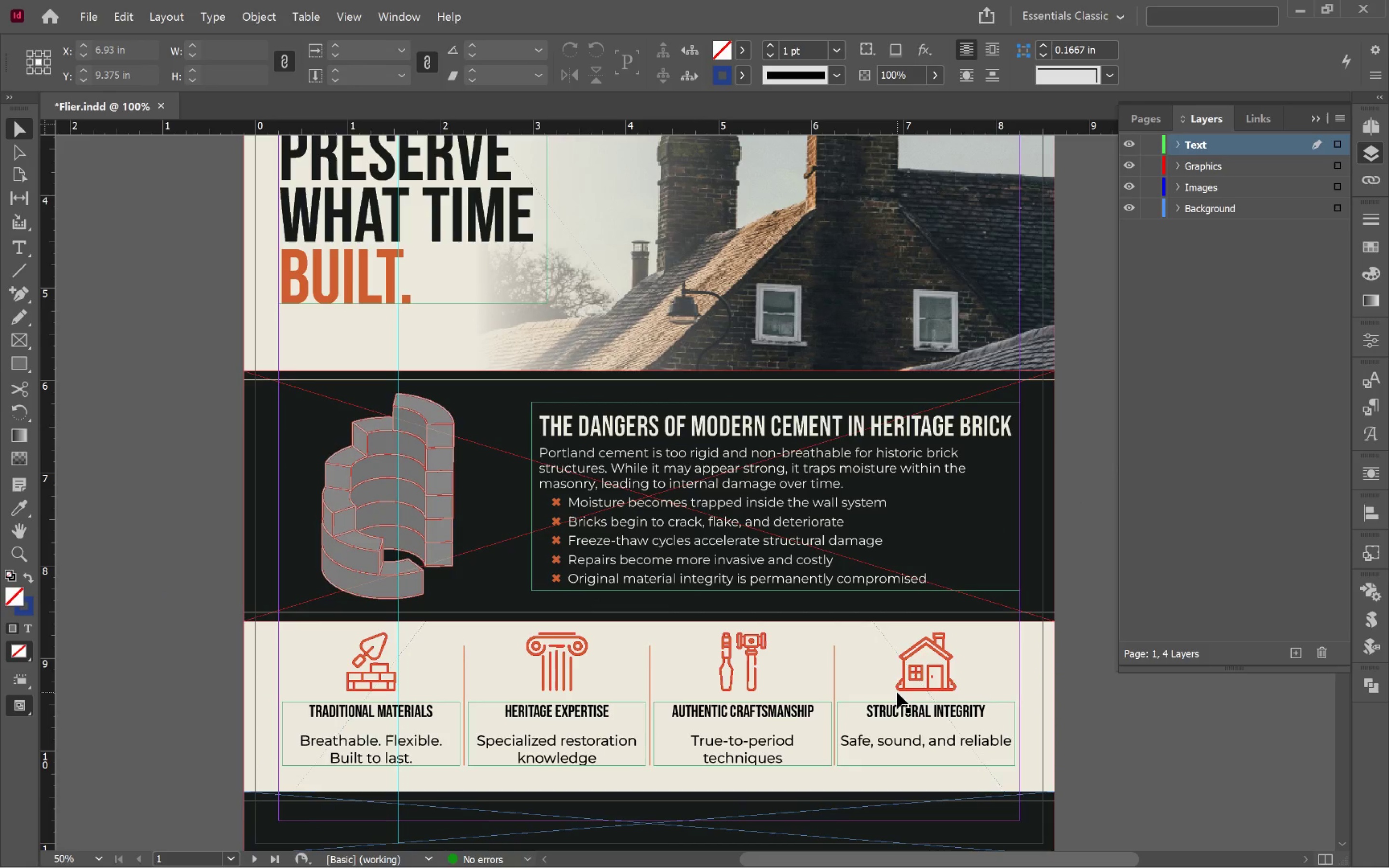 
scroll: coordinate [891, 513], scroll_direction: down, amount: 1.0
 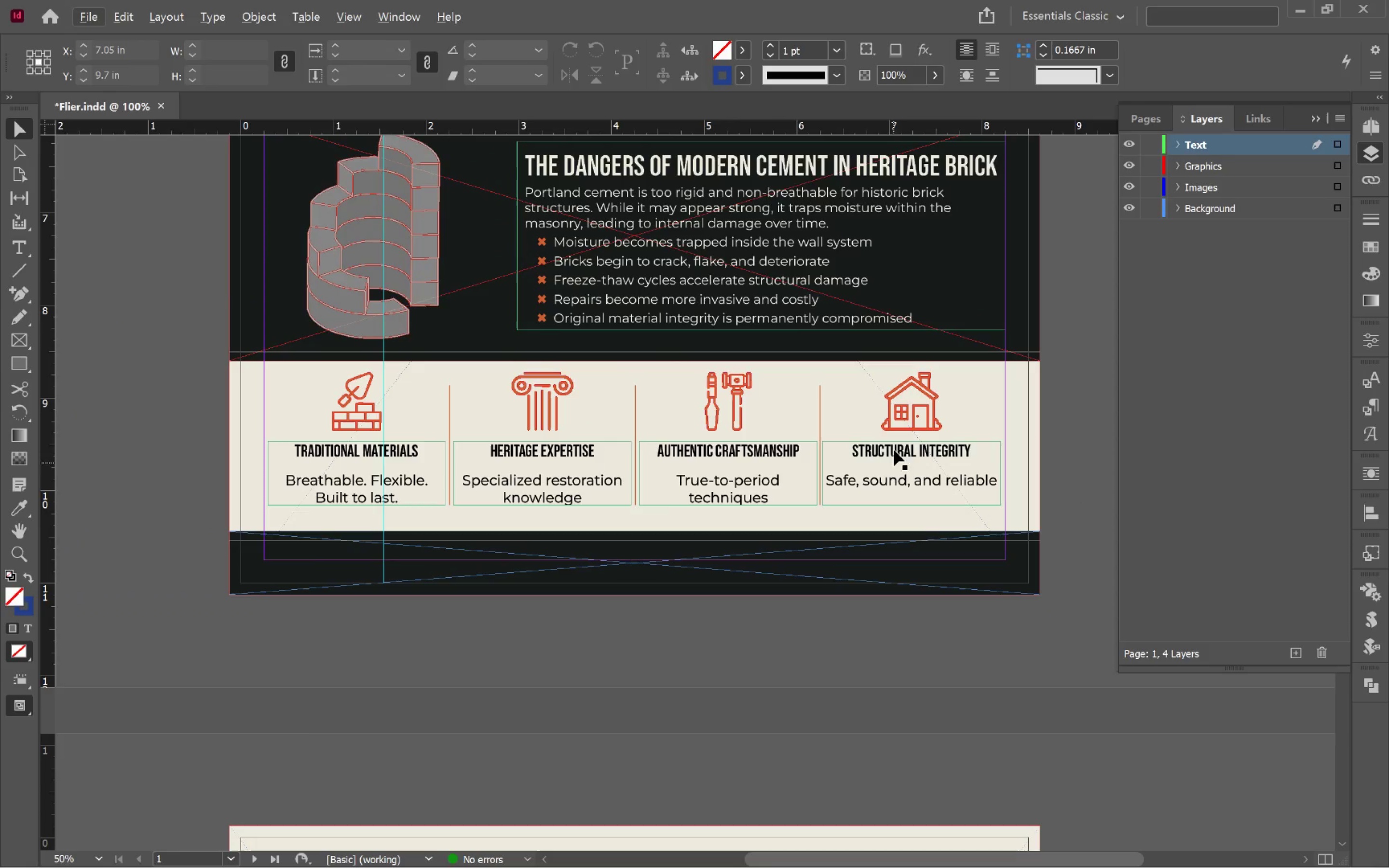 
left_click_drag(start_coordinate=[883, 433], to_coordinate=[897, 692])
 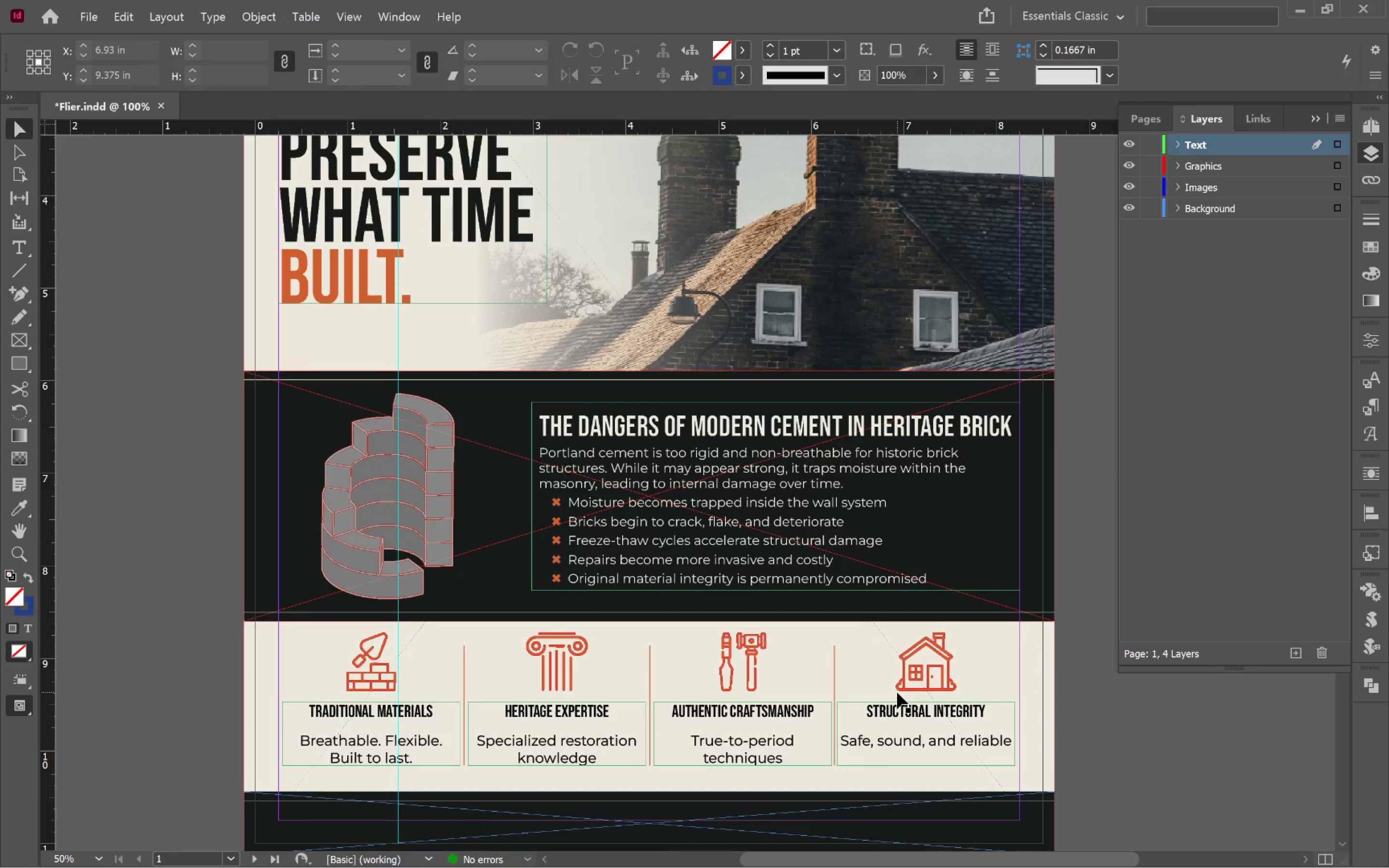 
key(Control+S)
 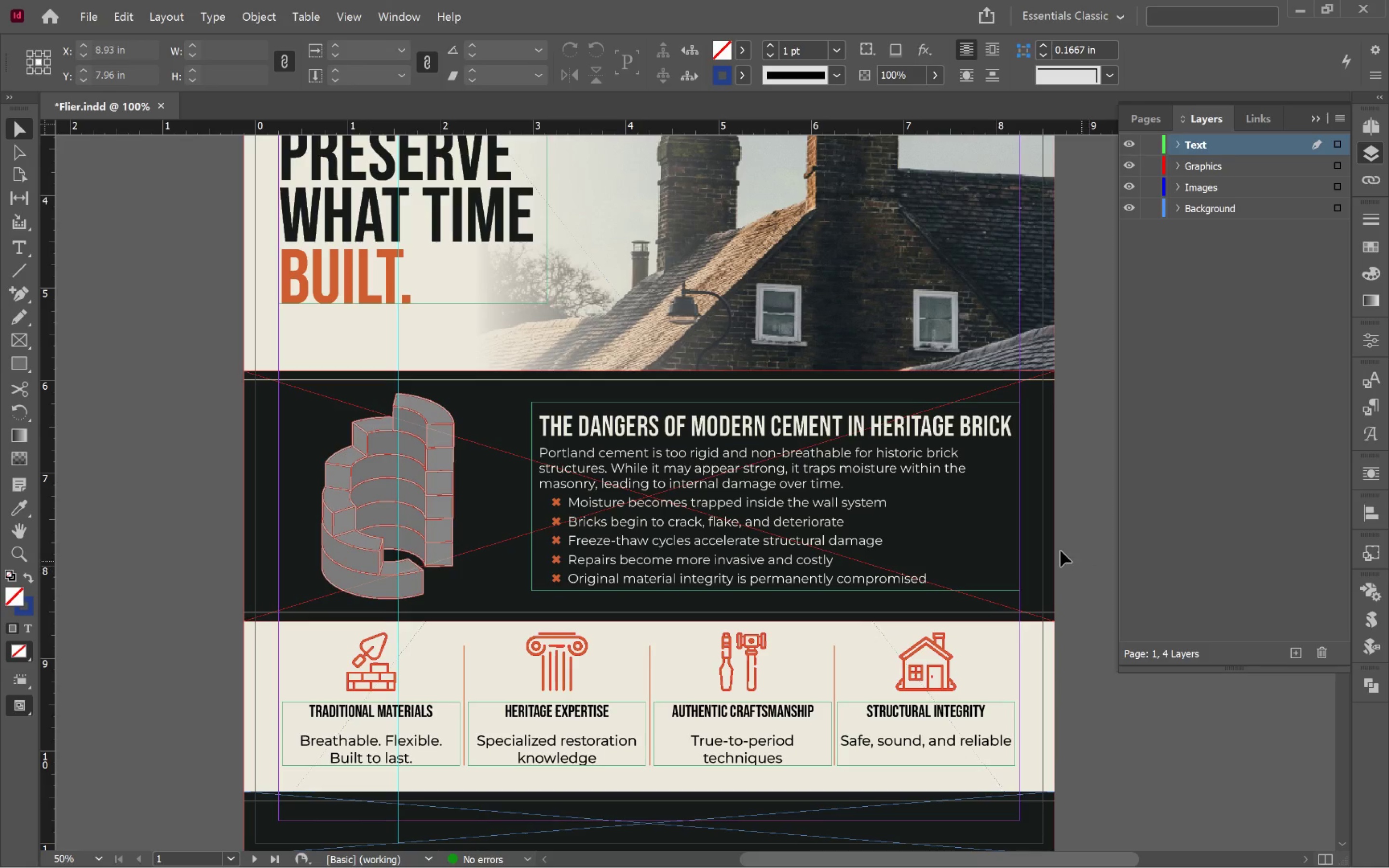 
left_click([1088, 488])
 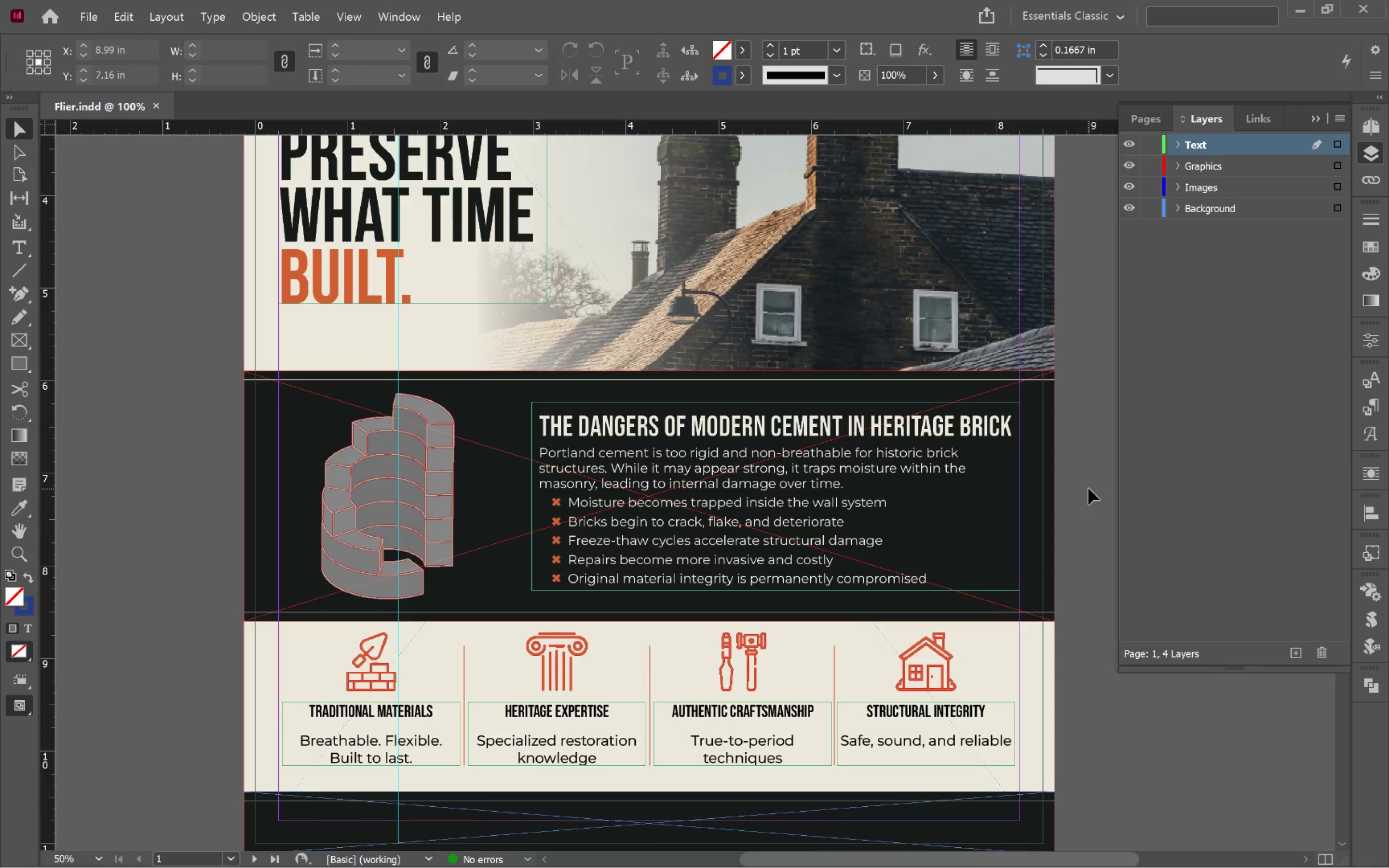 
scroll: coordinate [1089, 487], scroll_direction: down, amount: 4.0
 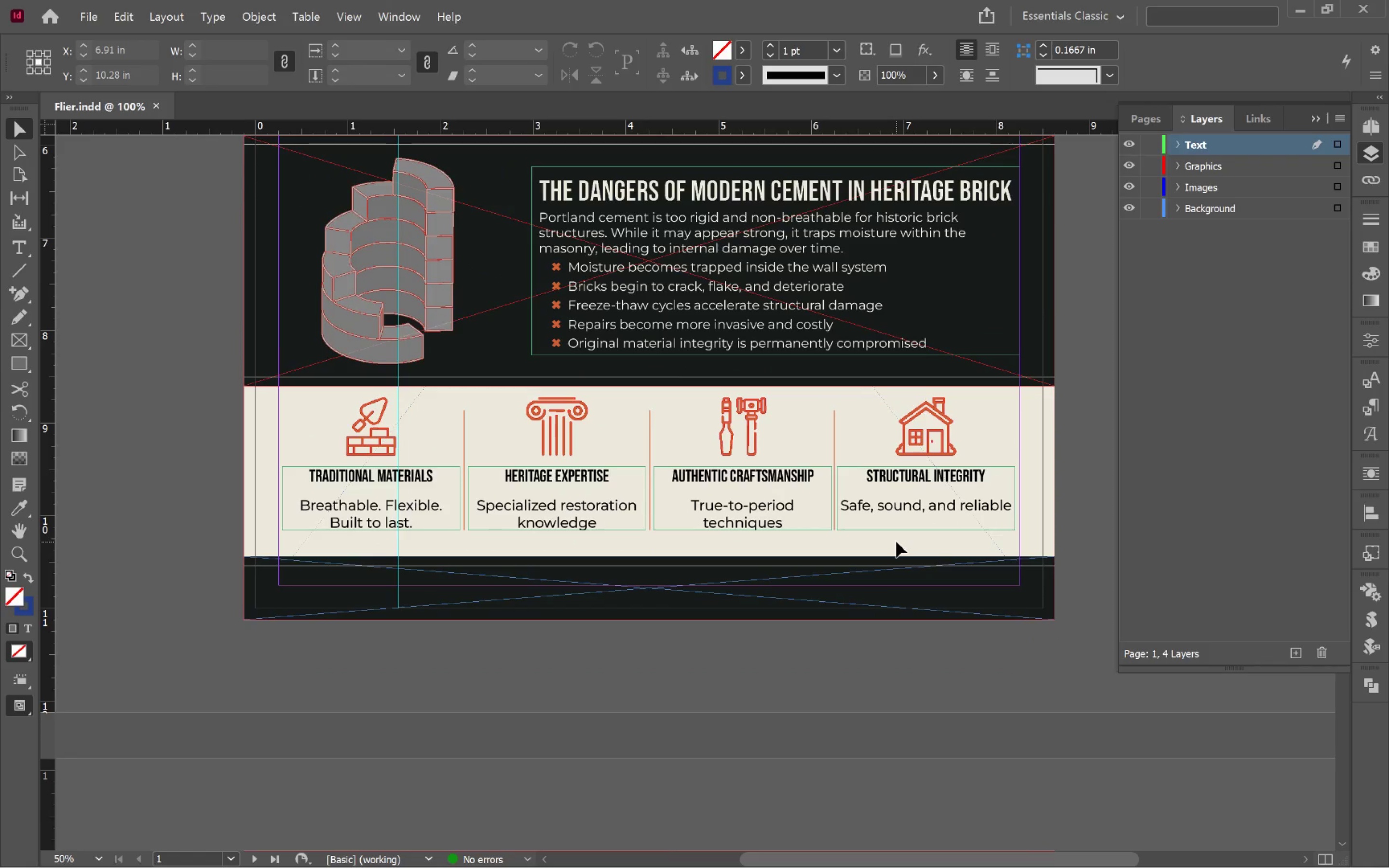 
hold_key(key=AltLeft, duration=0.42)
 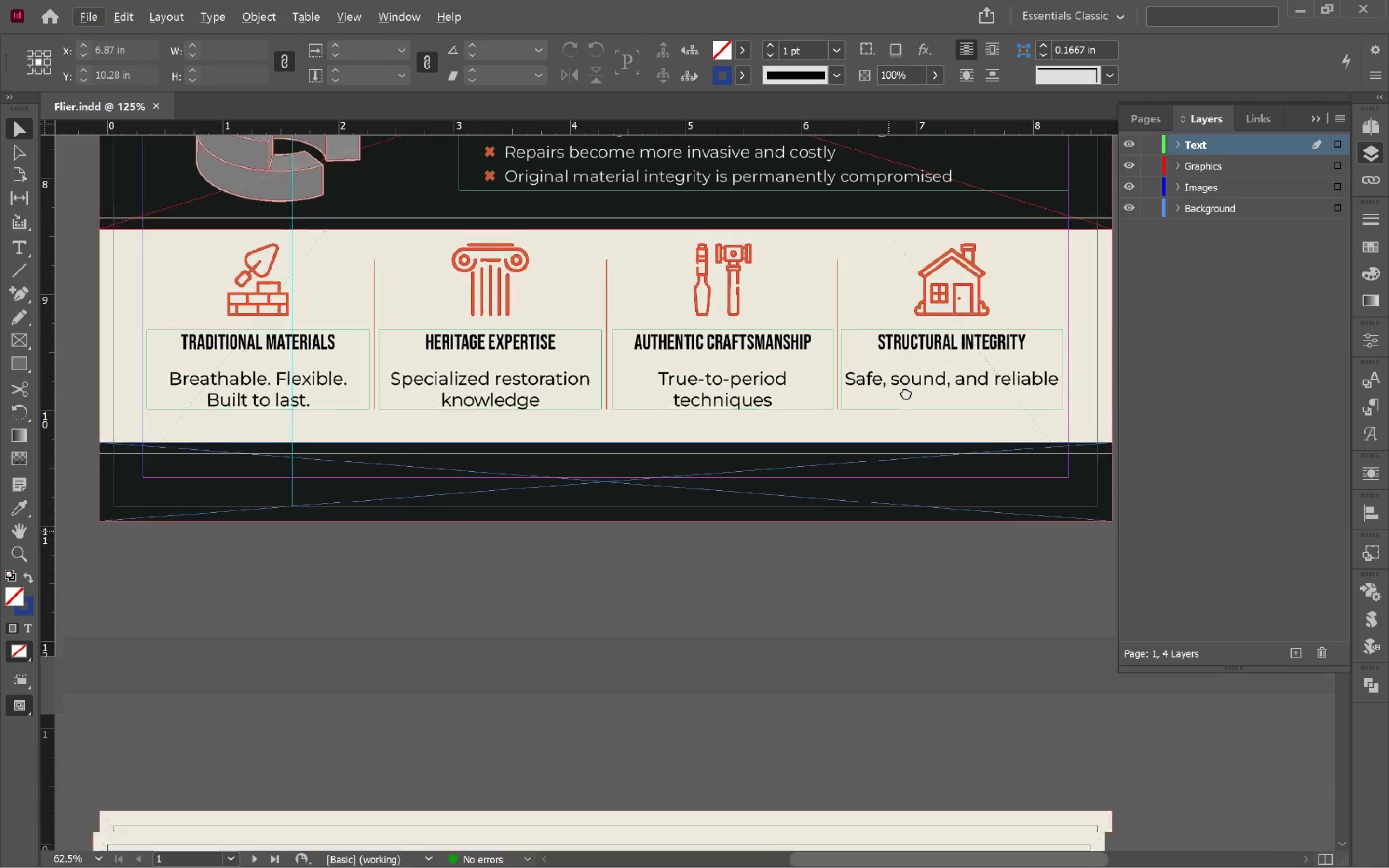 
hold_key(key=Space, duration=0.7)
 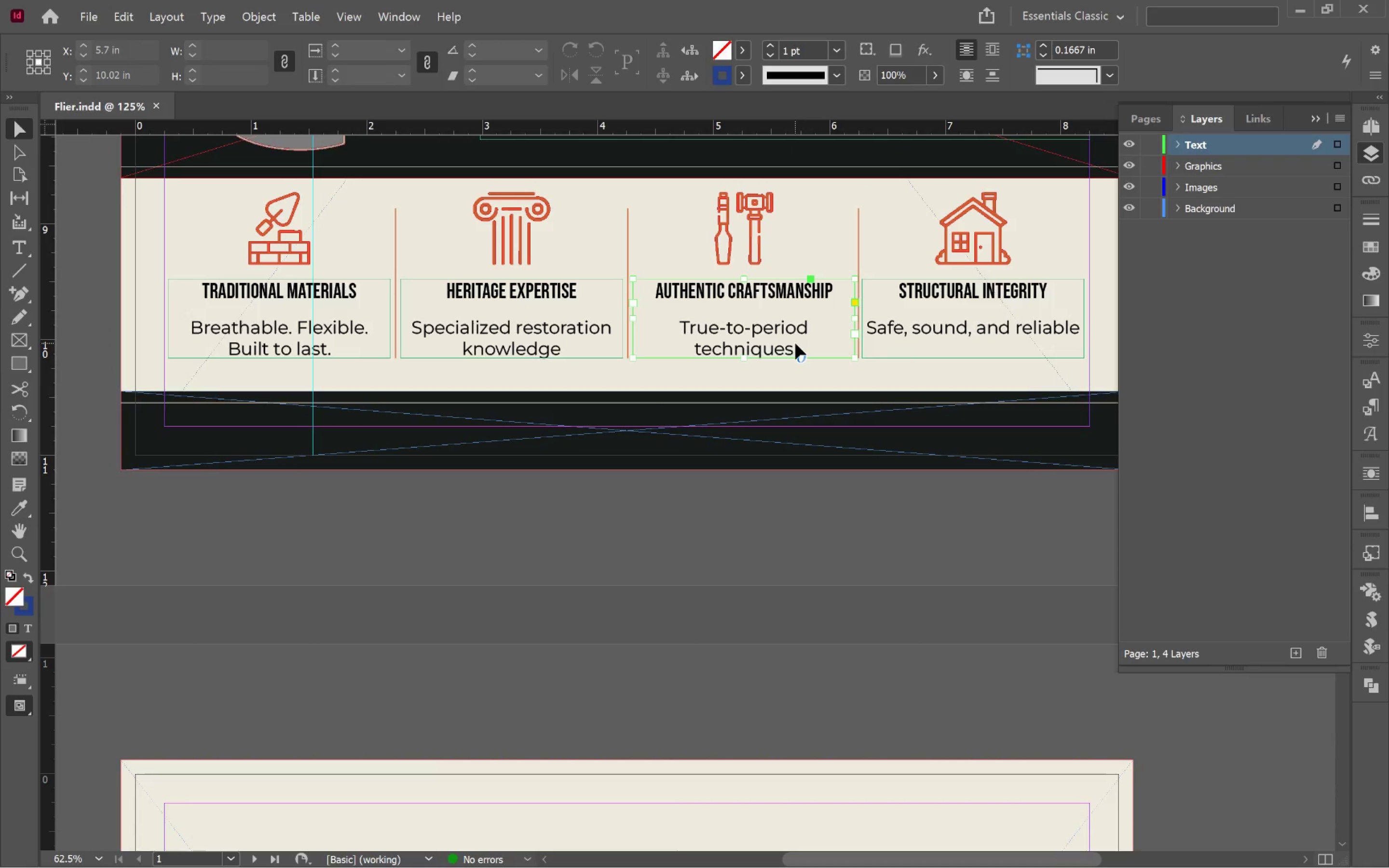 
left_click_drag(start_coordinate=[886, 515], to_coordinate=[926, 346])
 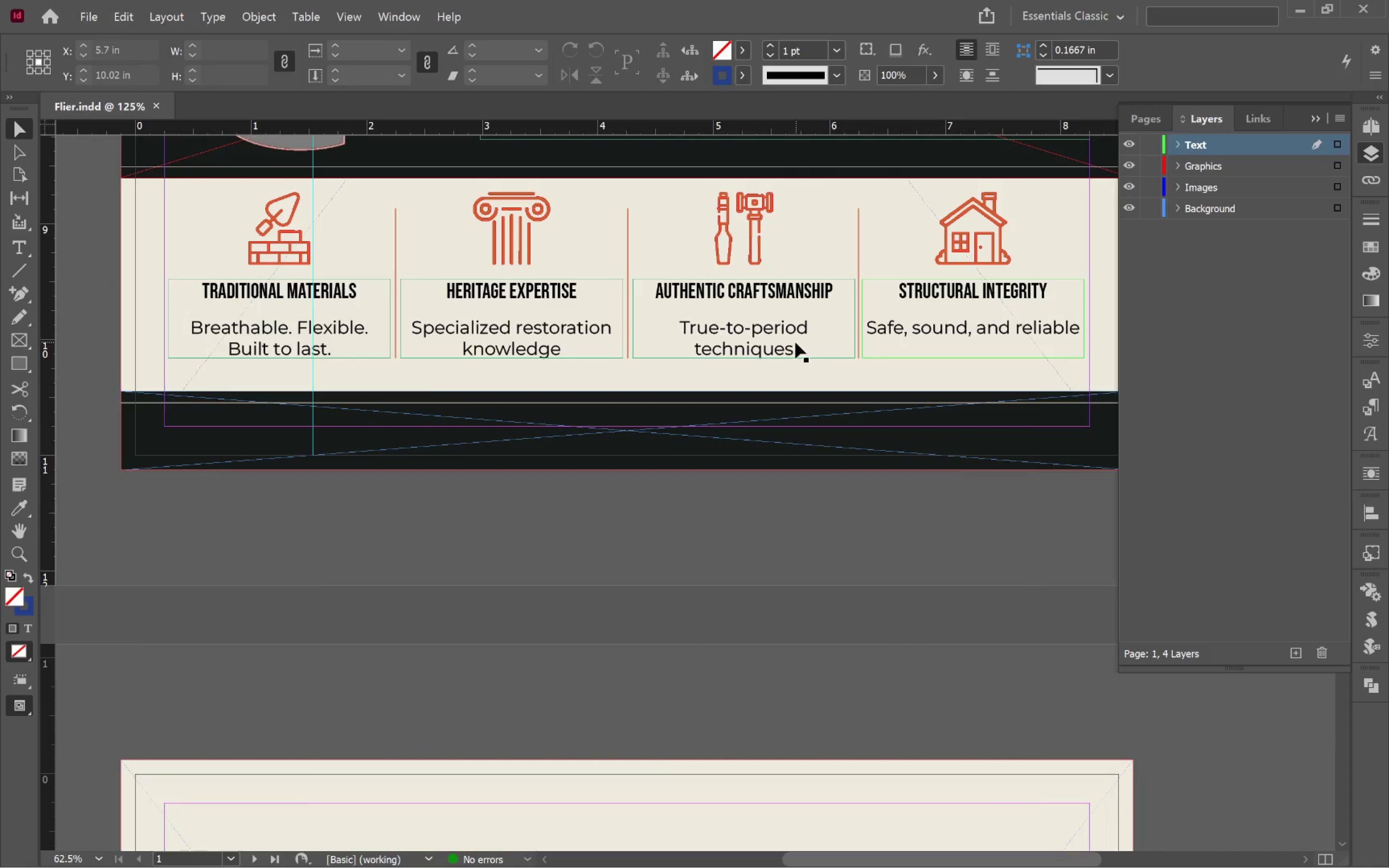 
scroll: coordinate [896, 542], scroll_direction: up, amount: 1.0
 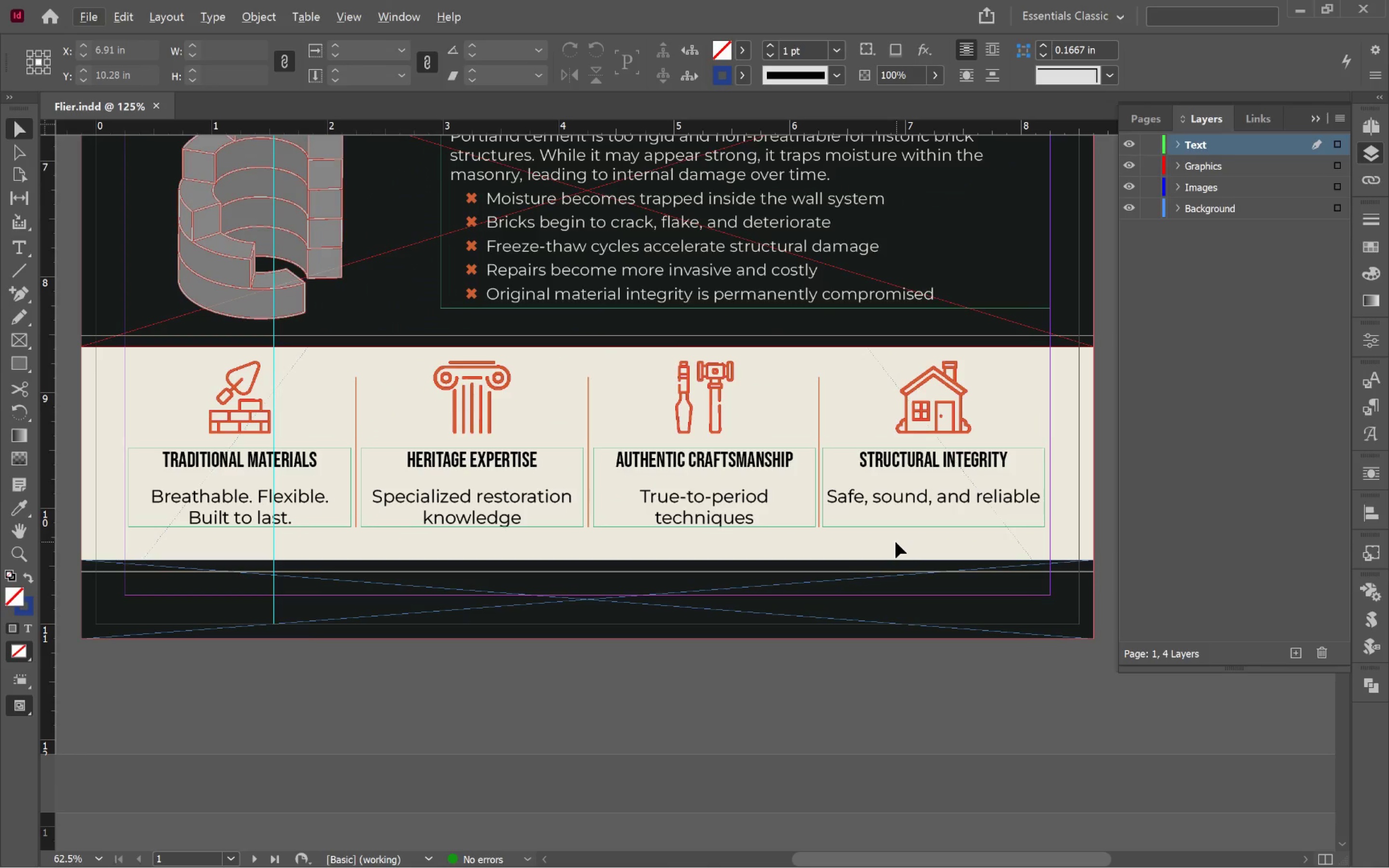 
left_click([795, 343])
 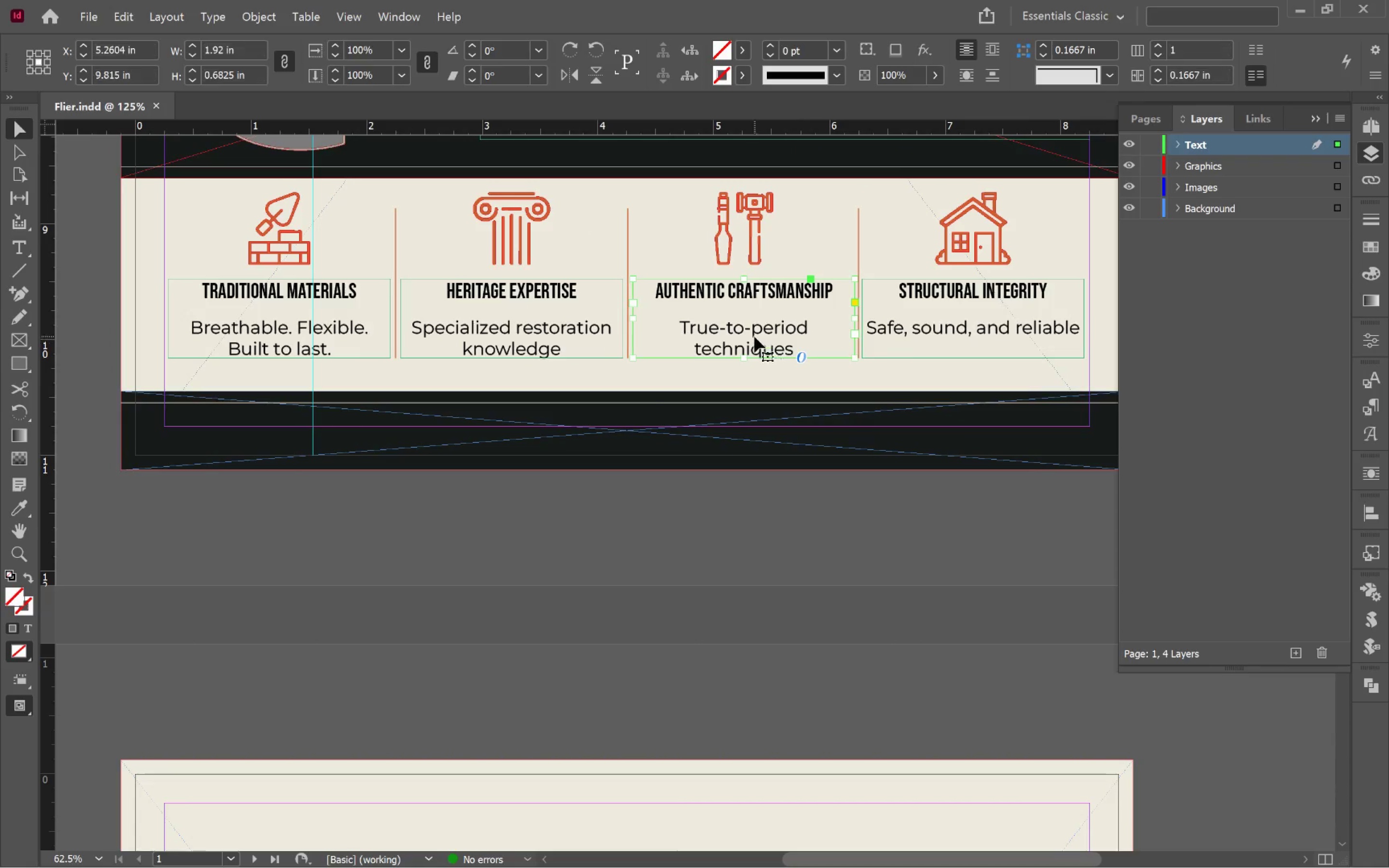 
hold_key(key=AltLeft, duration=2.68)
left_click_drag(start_coordinate=[758, 333], to_coordinate=[753, 449])
 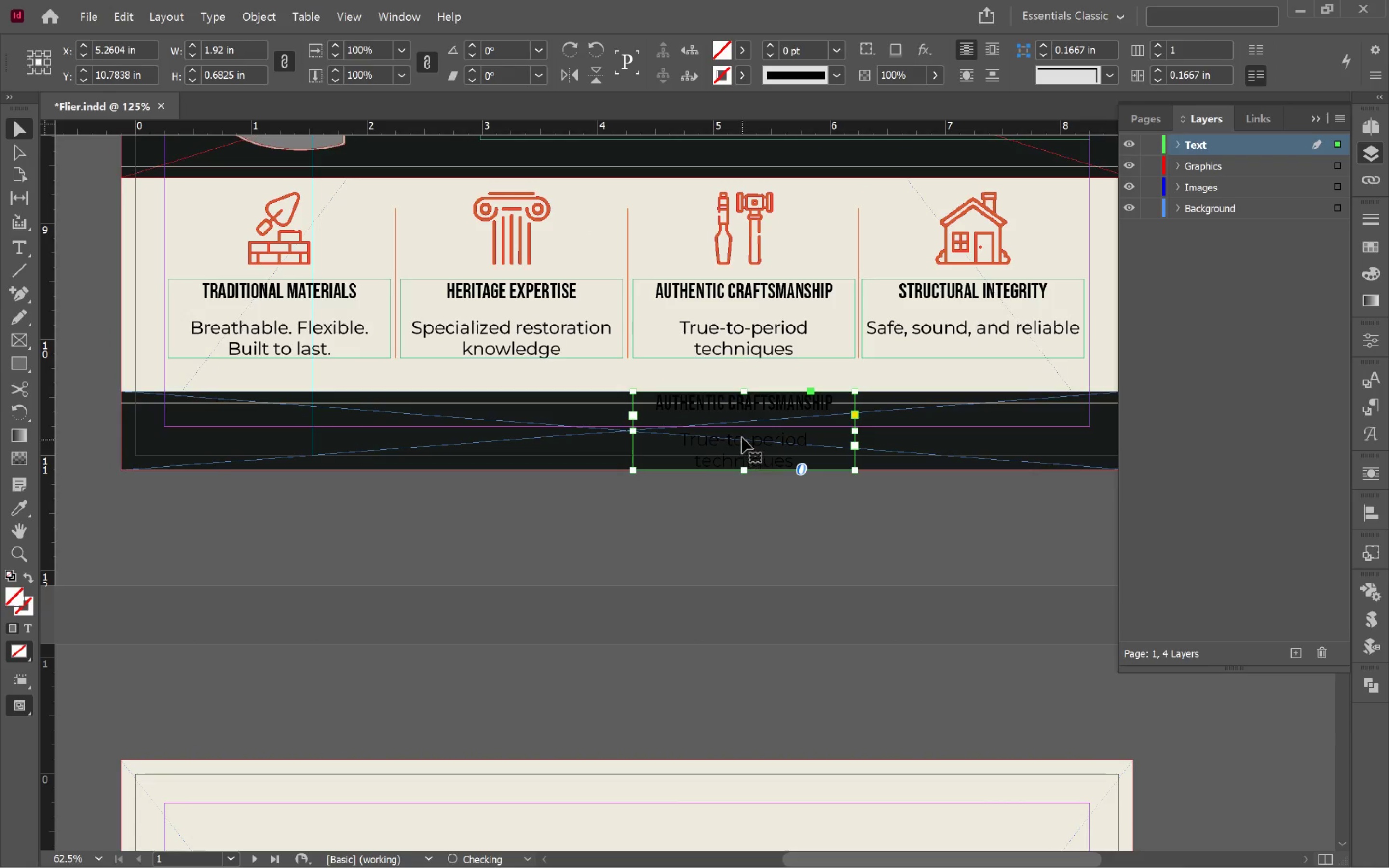 
hold_key(key=ShiftLeft, duration=2.23)
 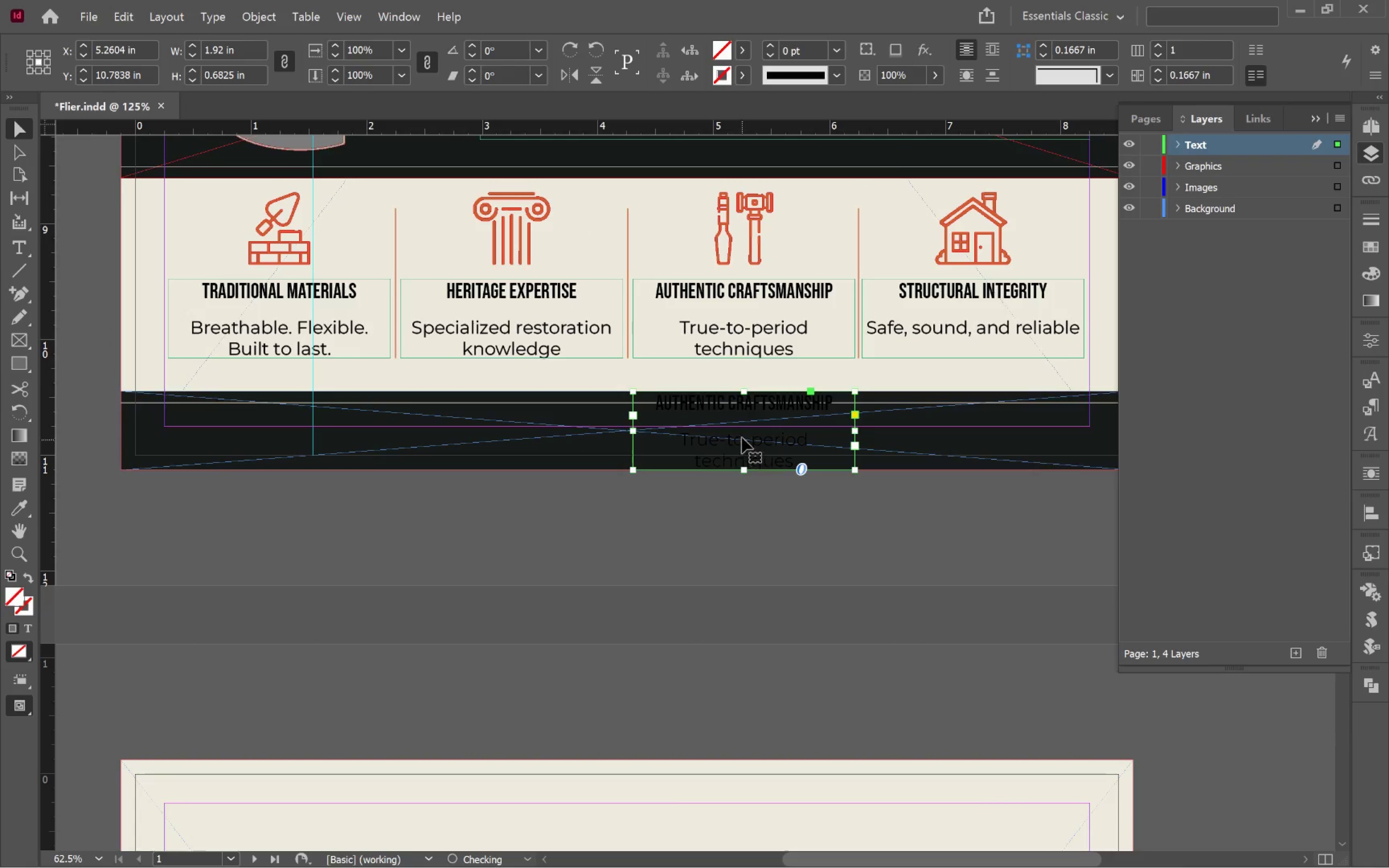 
hold_key(key=AltLeft, duration=0.89)
scroll: coordinate [742, 429], scroll_direction: up, amount: 1.0
 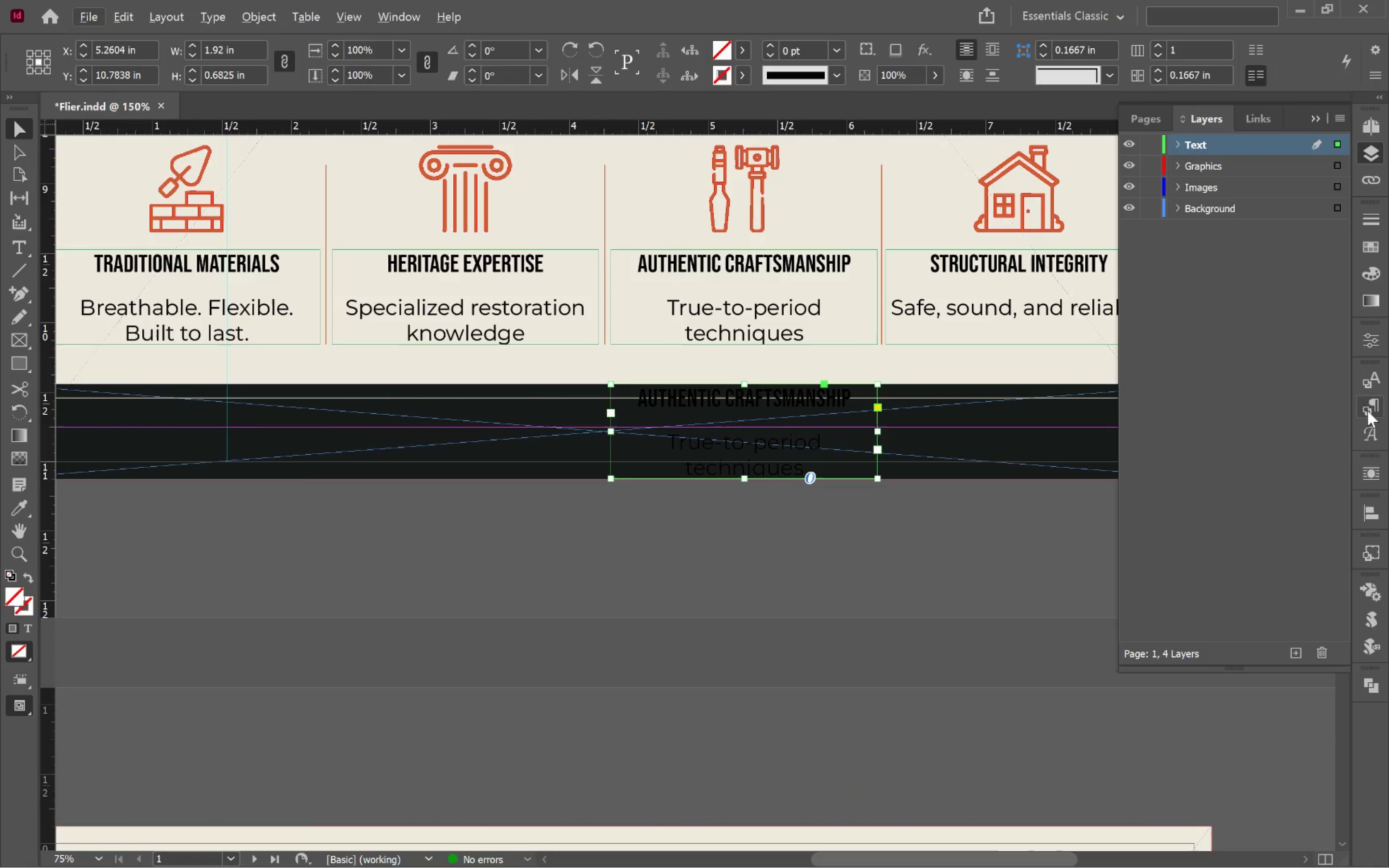 
left_click([1368, 405])
 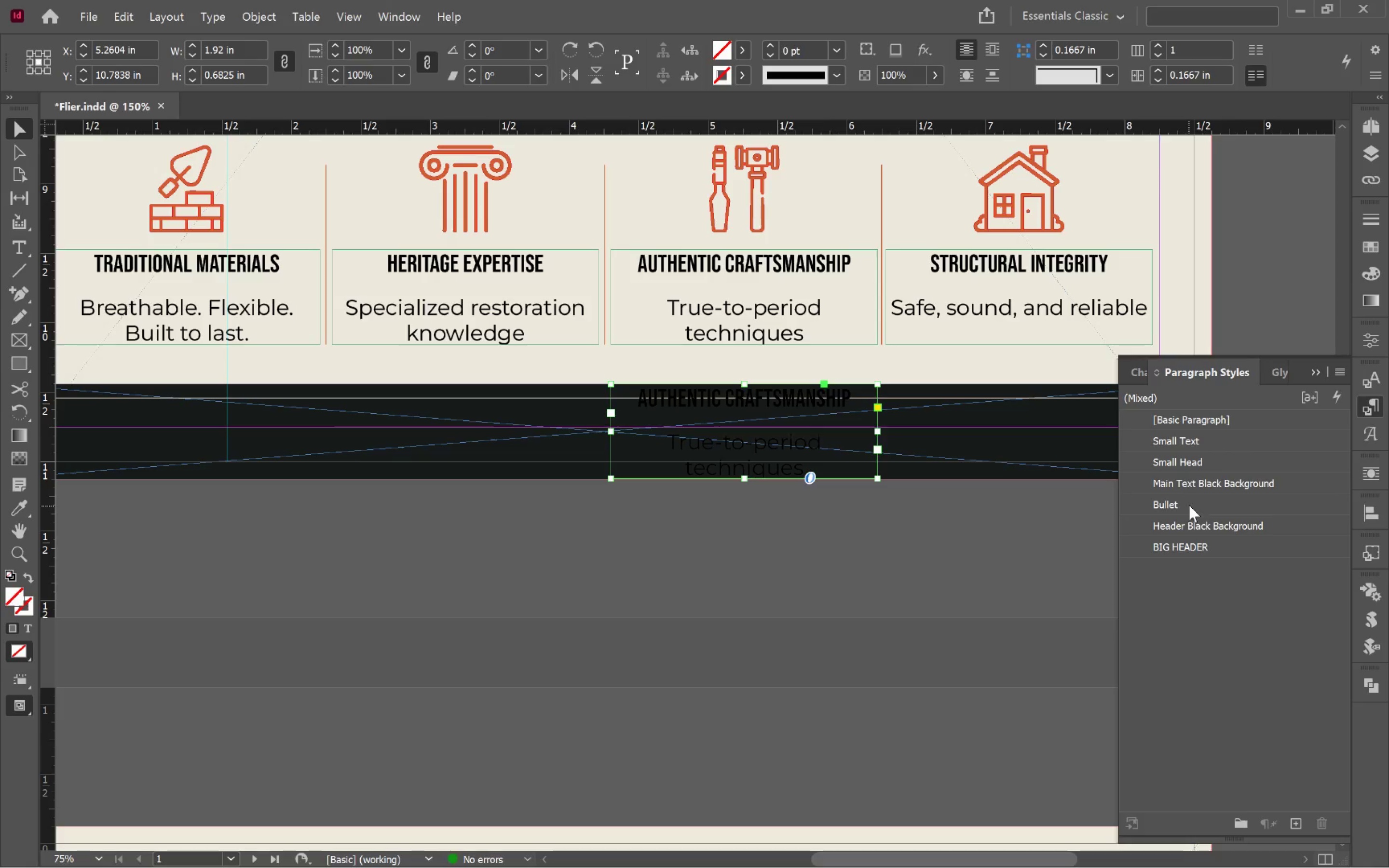 
left_click([1229, 548])
 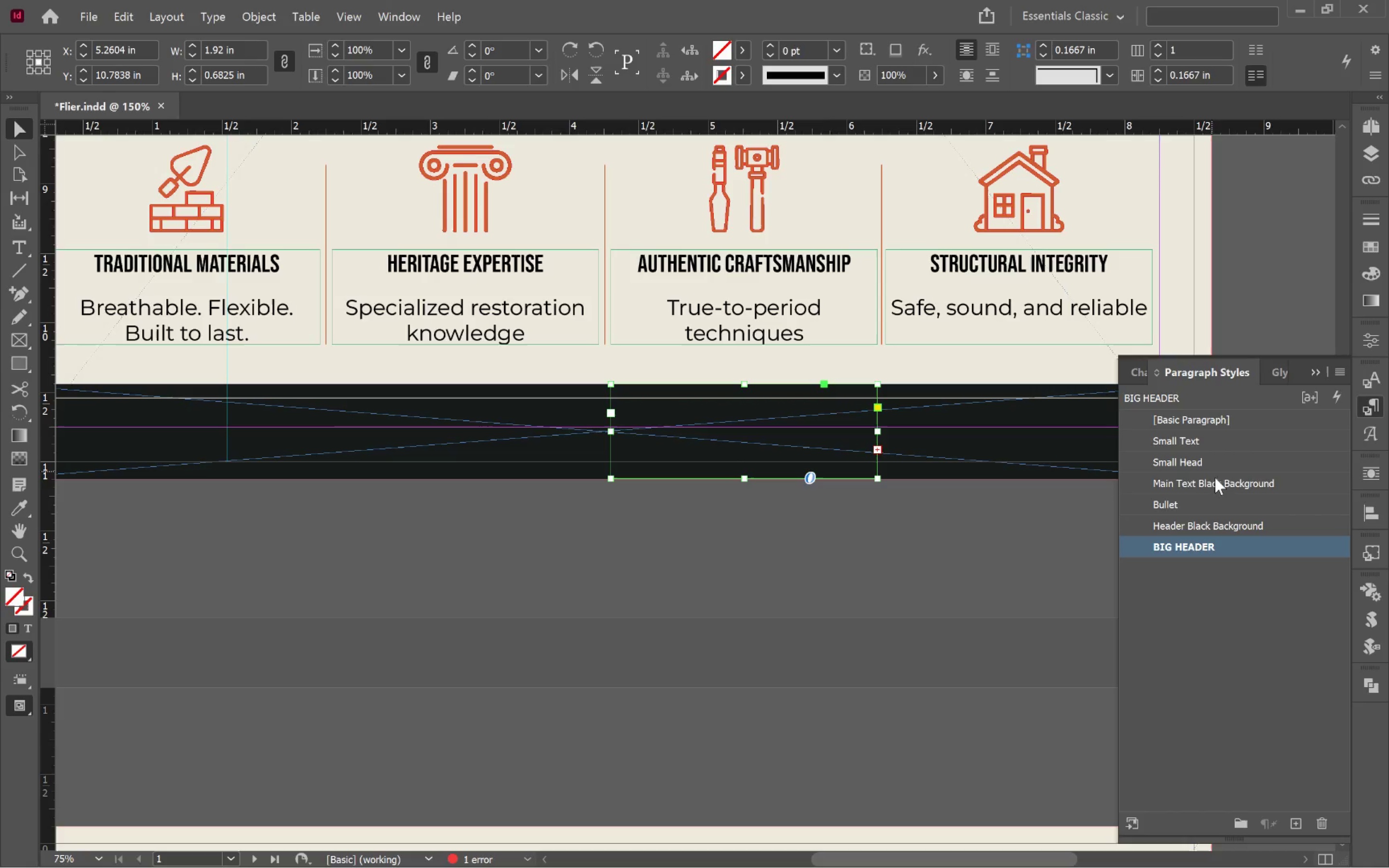 
left_click([1234, 483])
 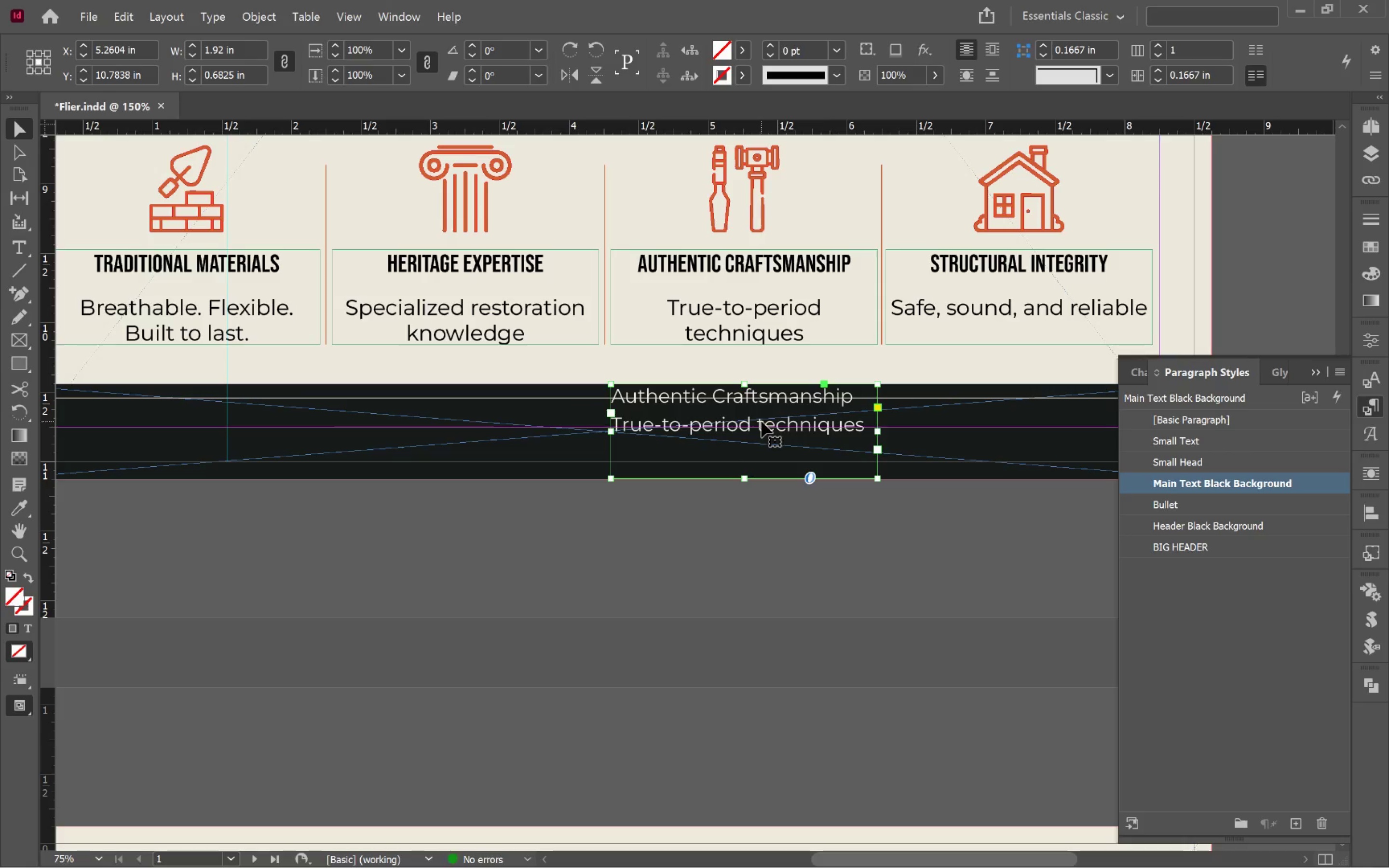 
wait(7.24)
 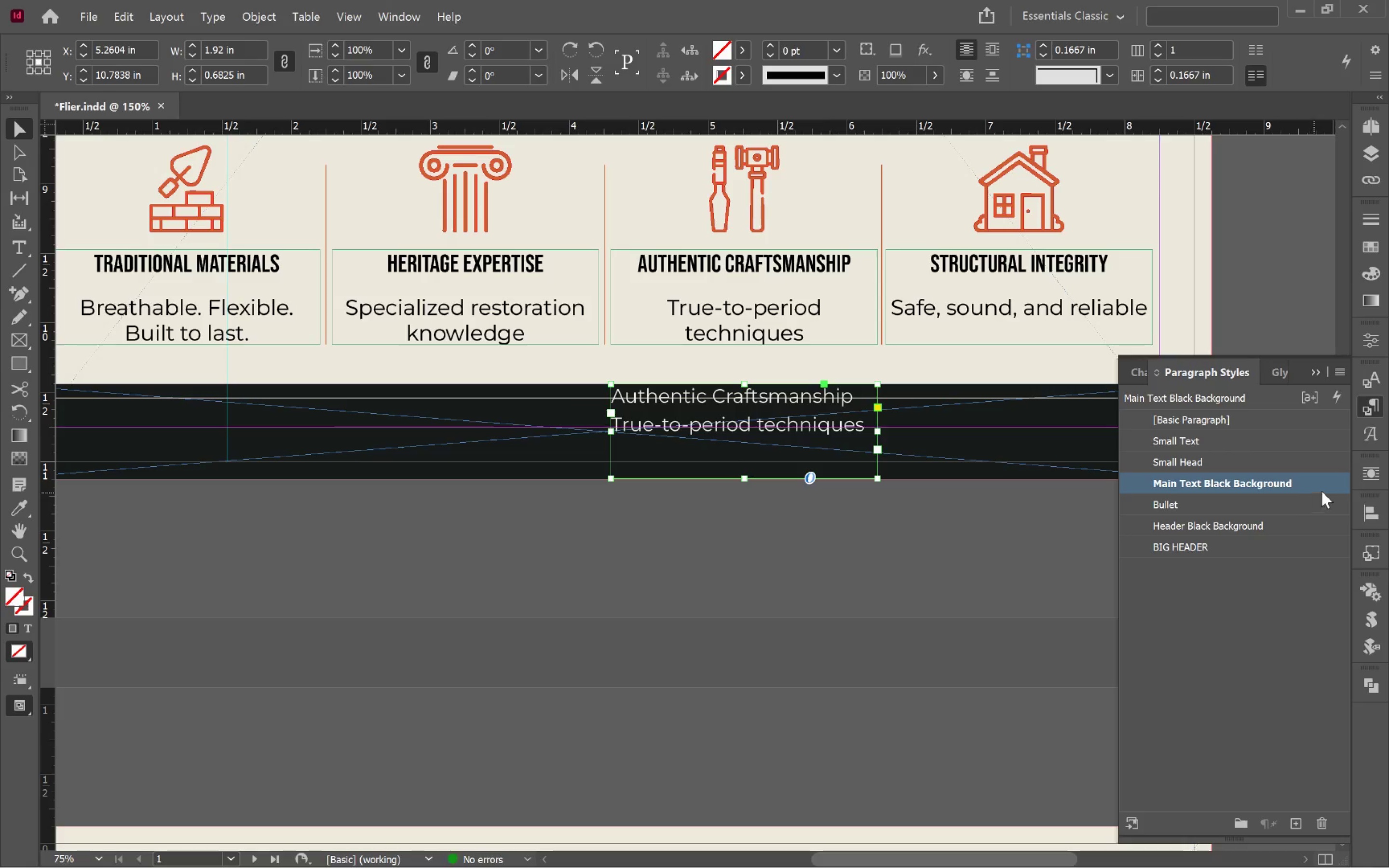 
left_click([1295, 828])
 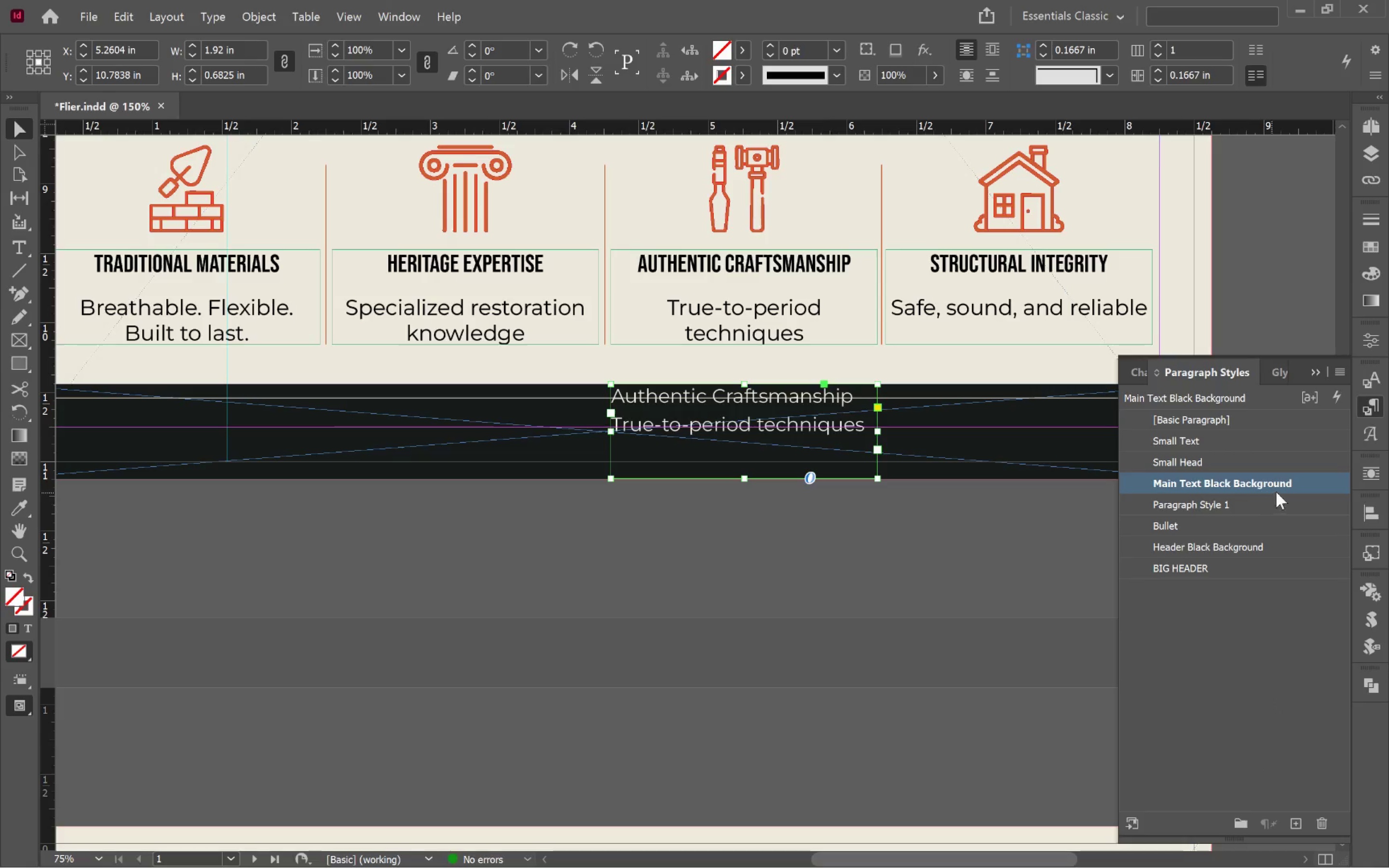 
left_click([1294, 504])
 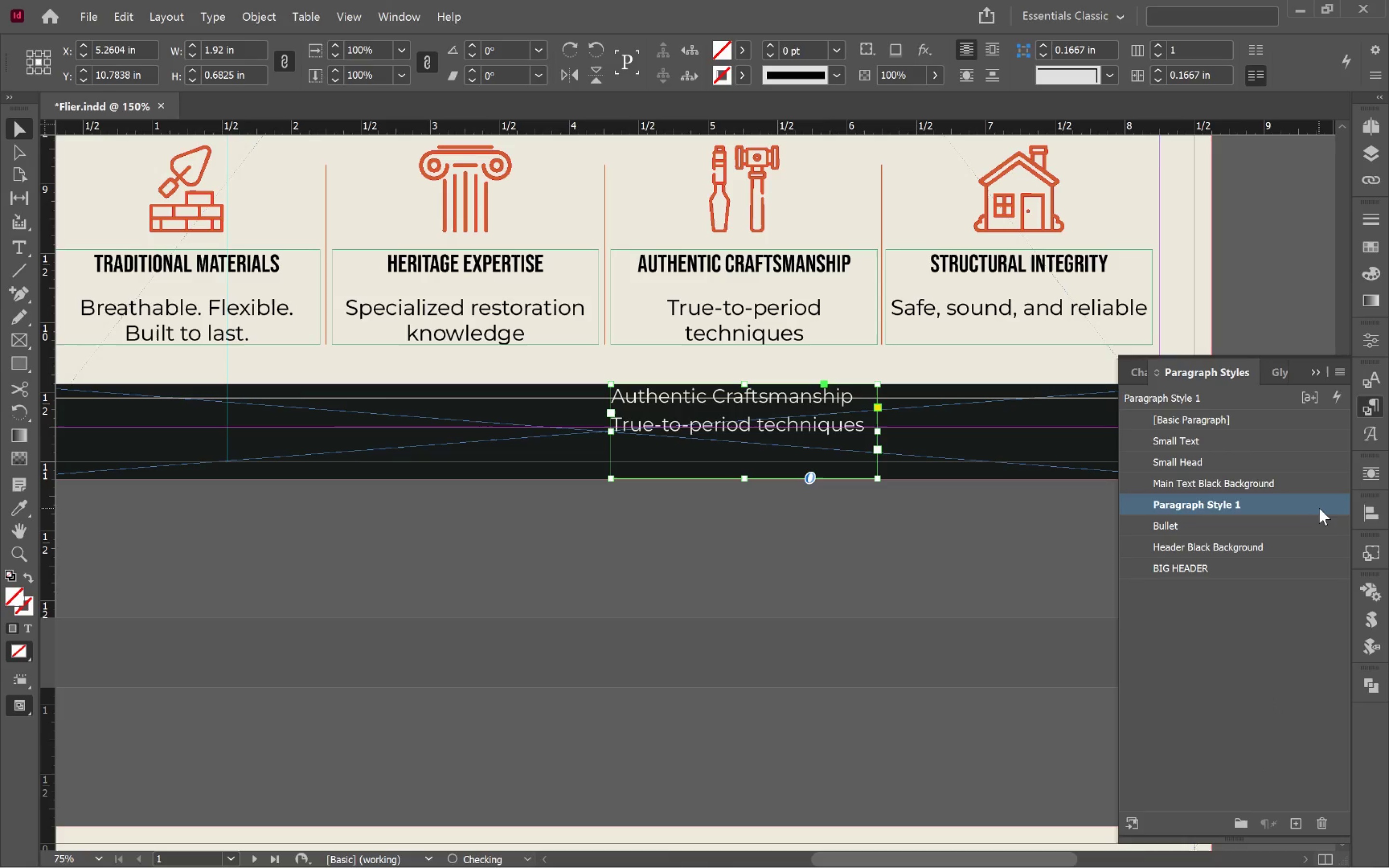 
double_click([1319, 508])
 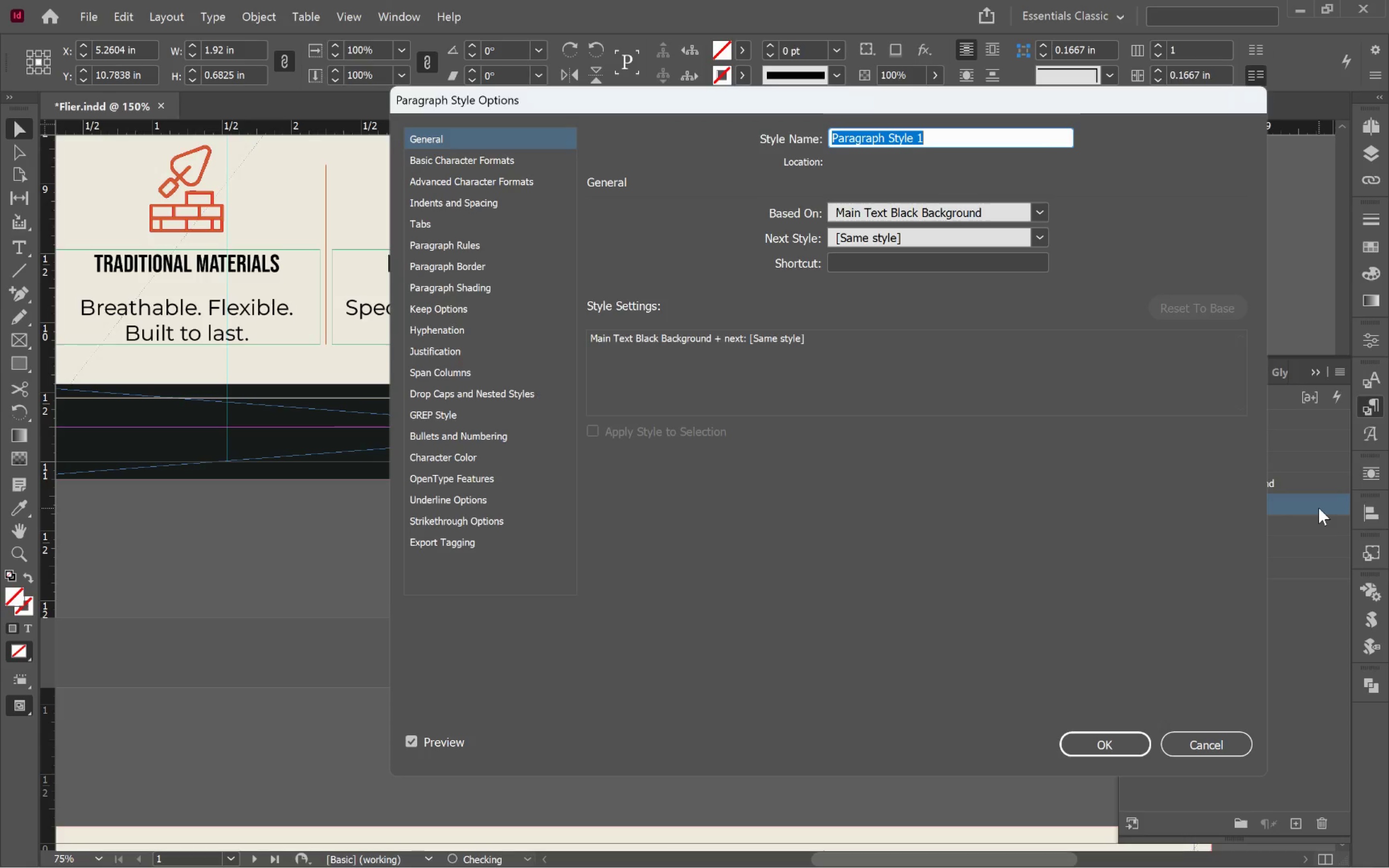 
type(Footer Text)
 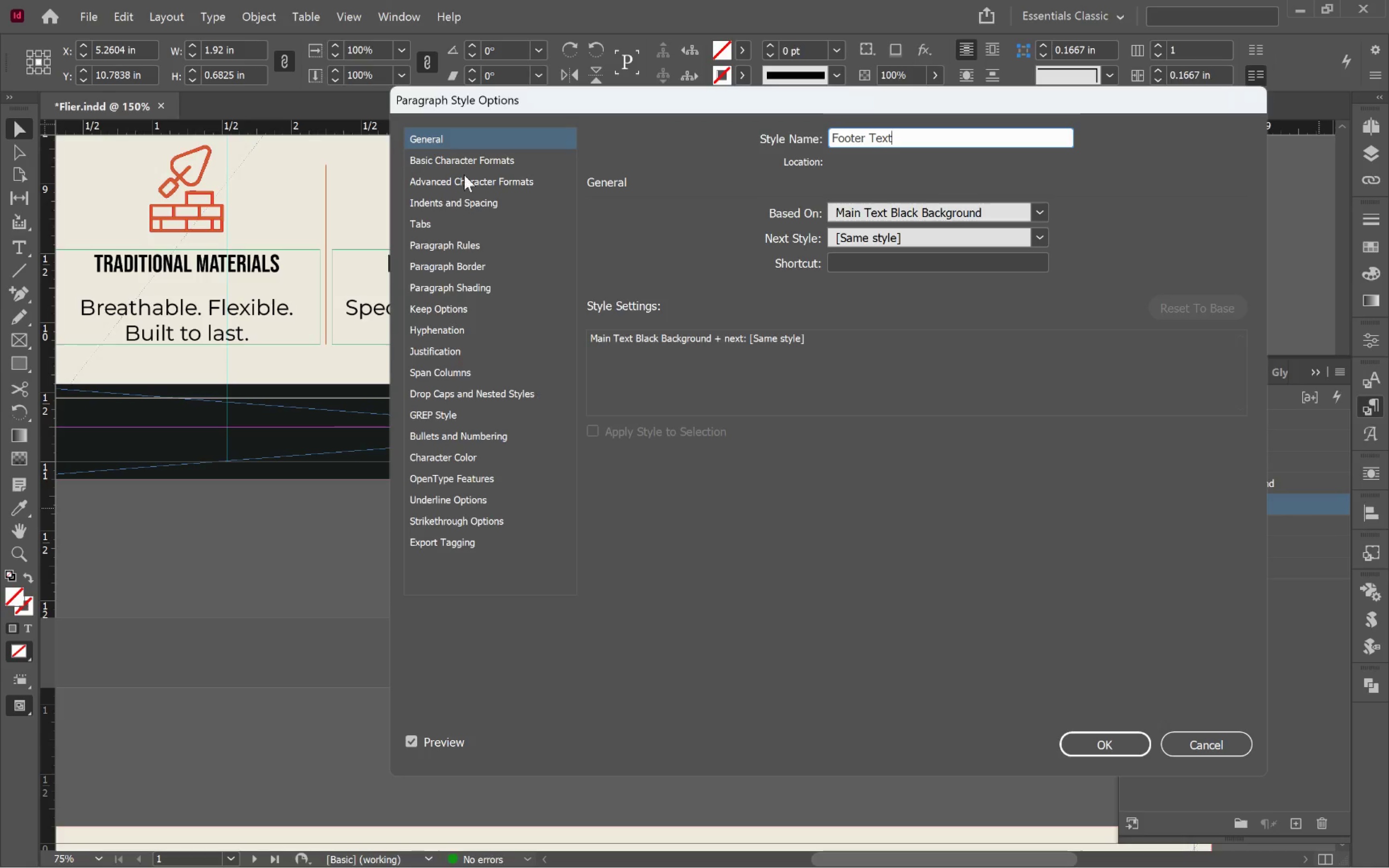 
left_click([480, 164])
 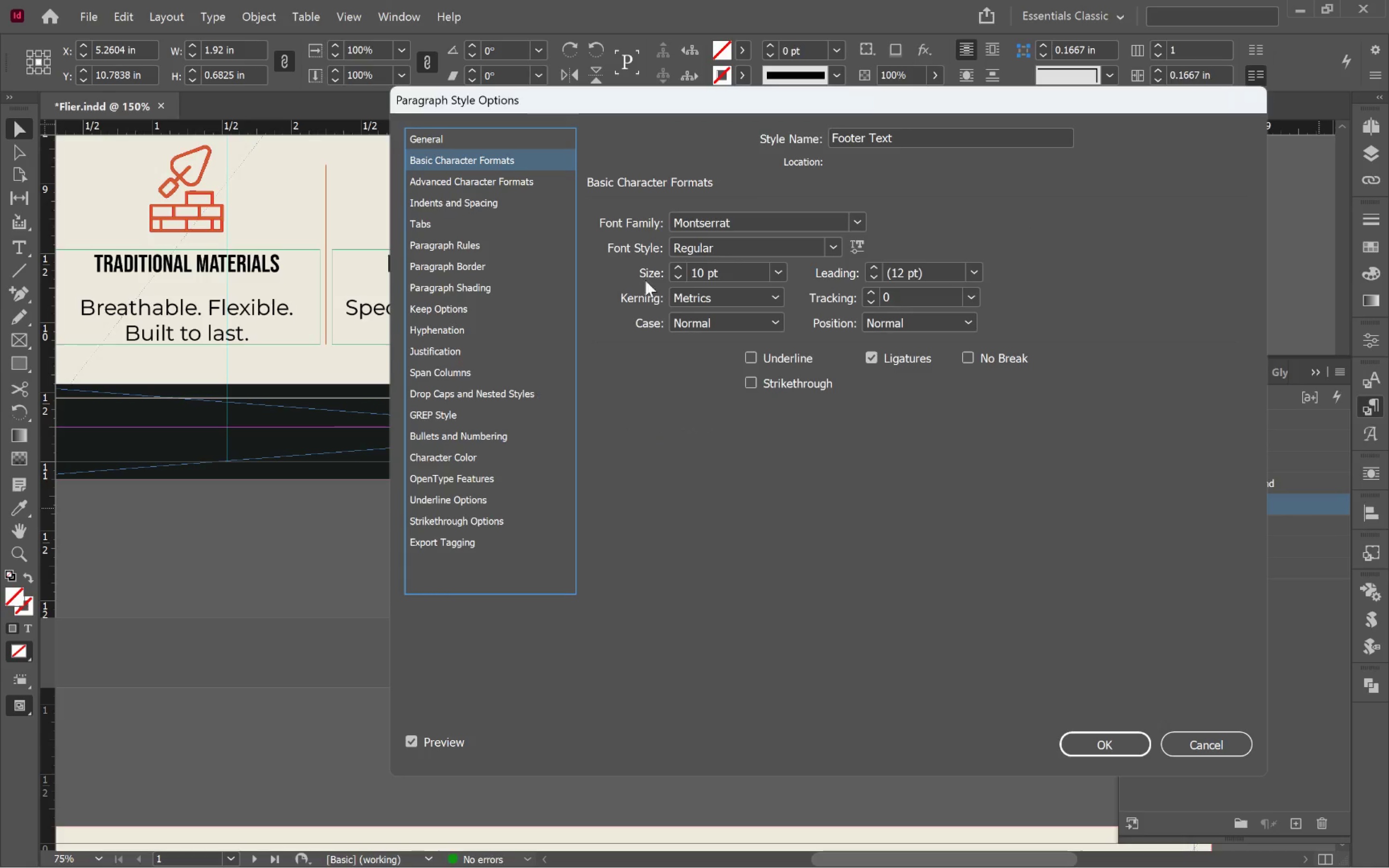 
left_click([678, 281])
 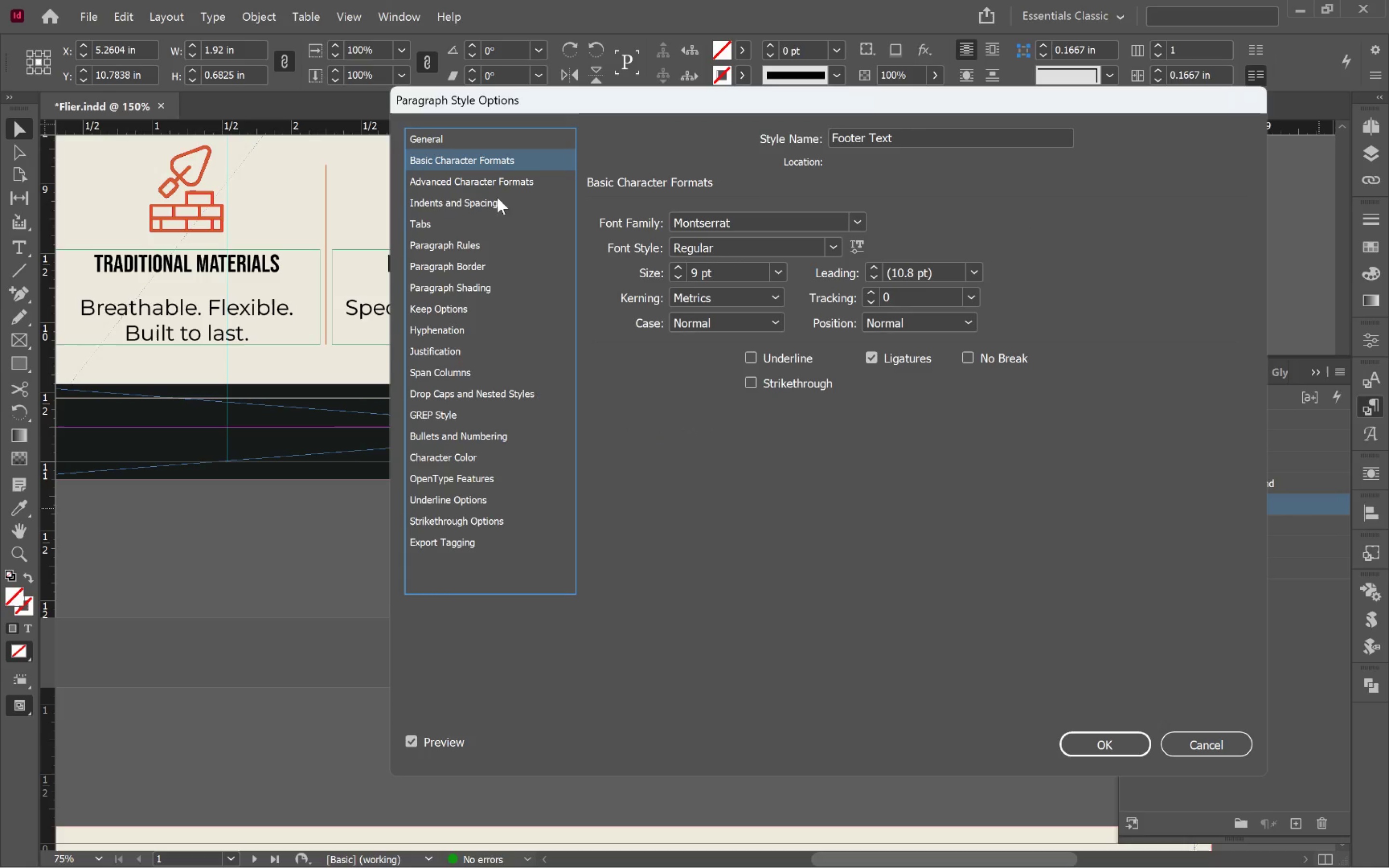 
left_click([476, 203])
 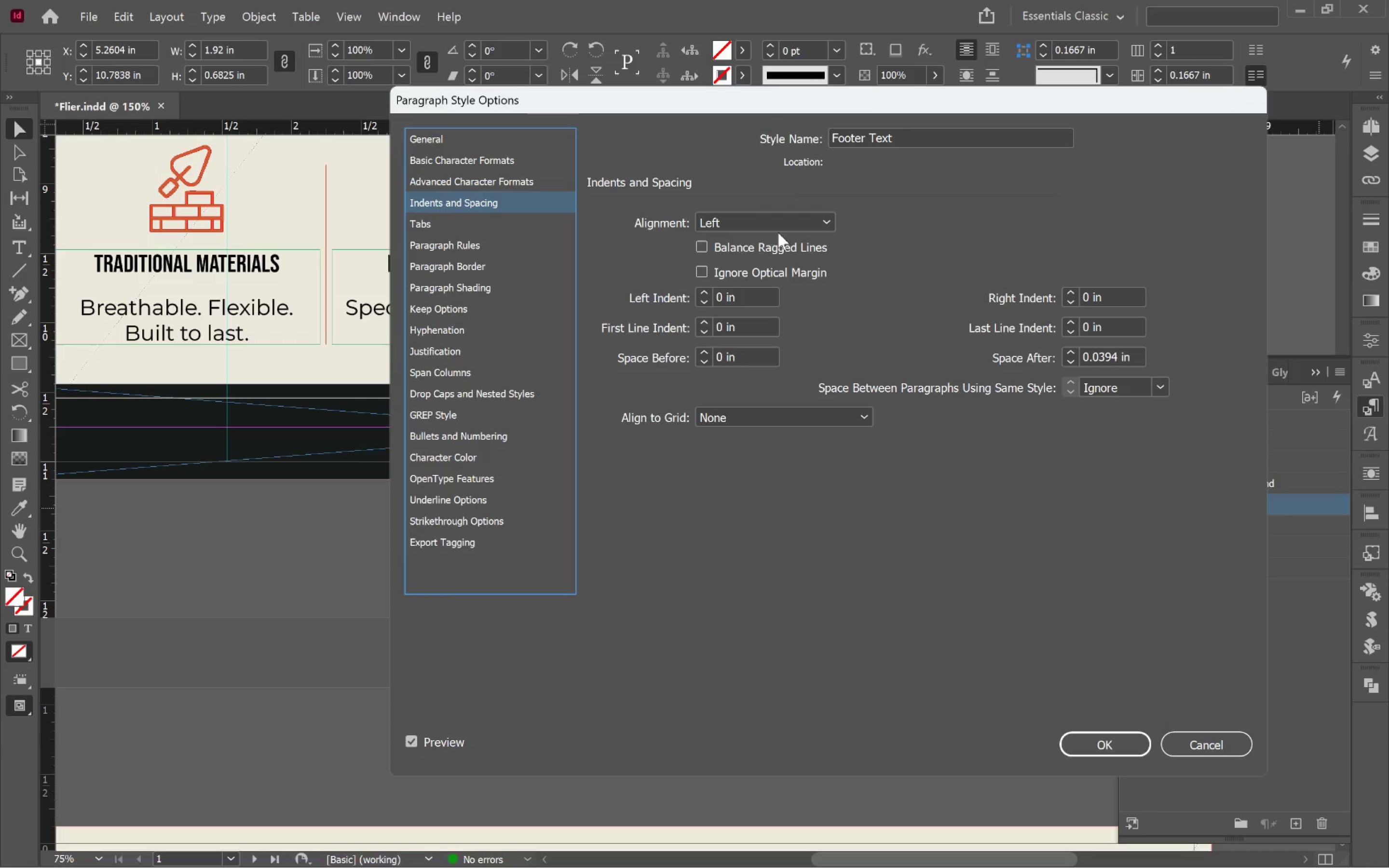 
left_click([784, 230])
 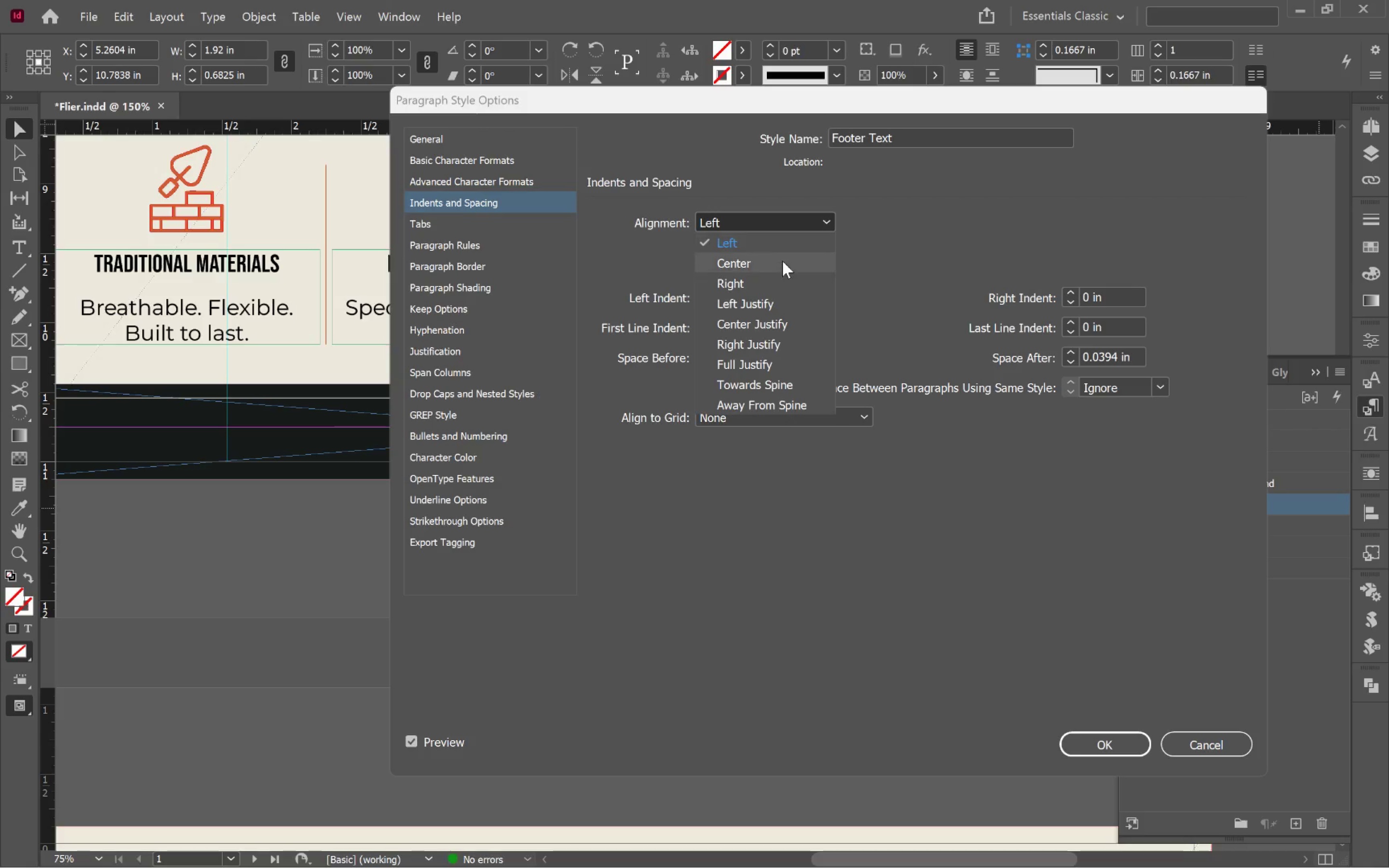 
left_click([782, 263])
 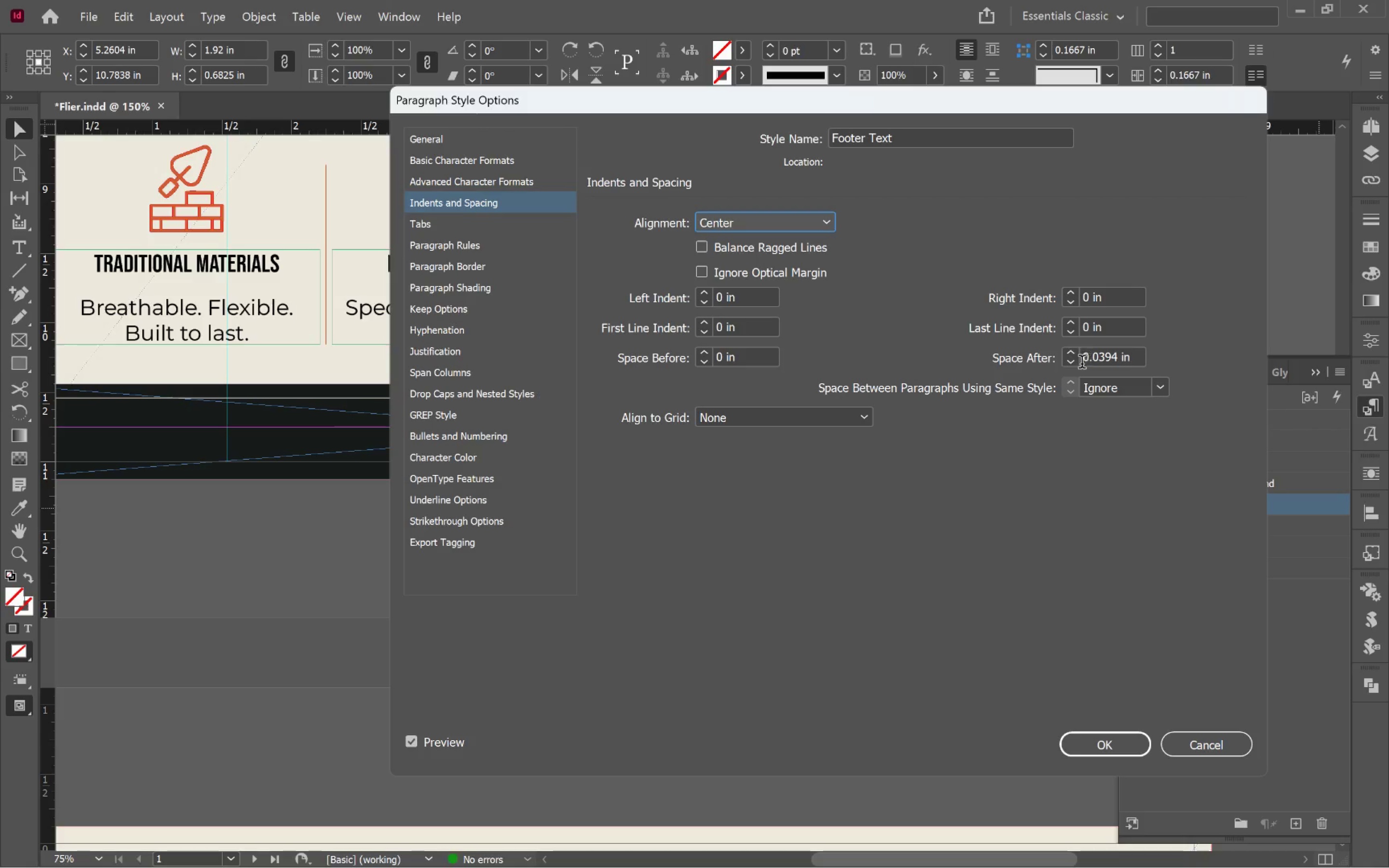 
left_click([1071, 363])
 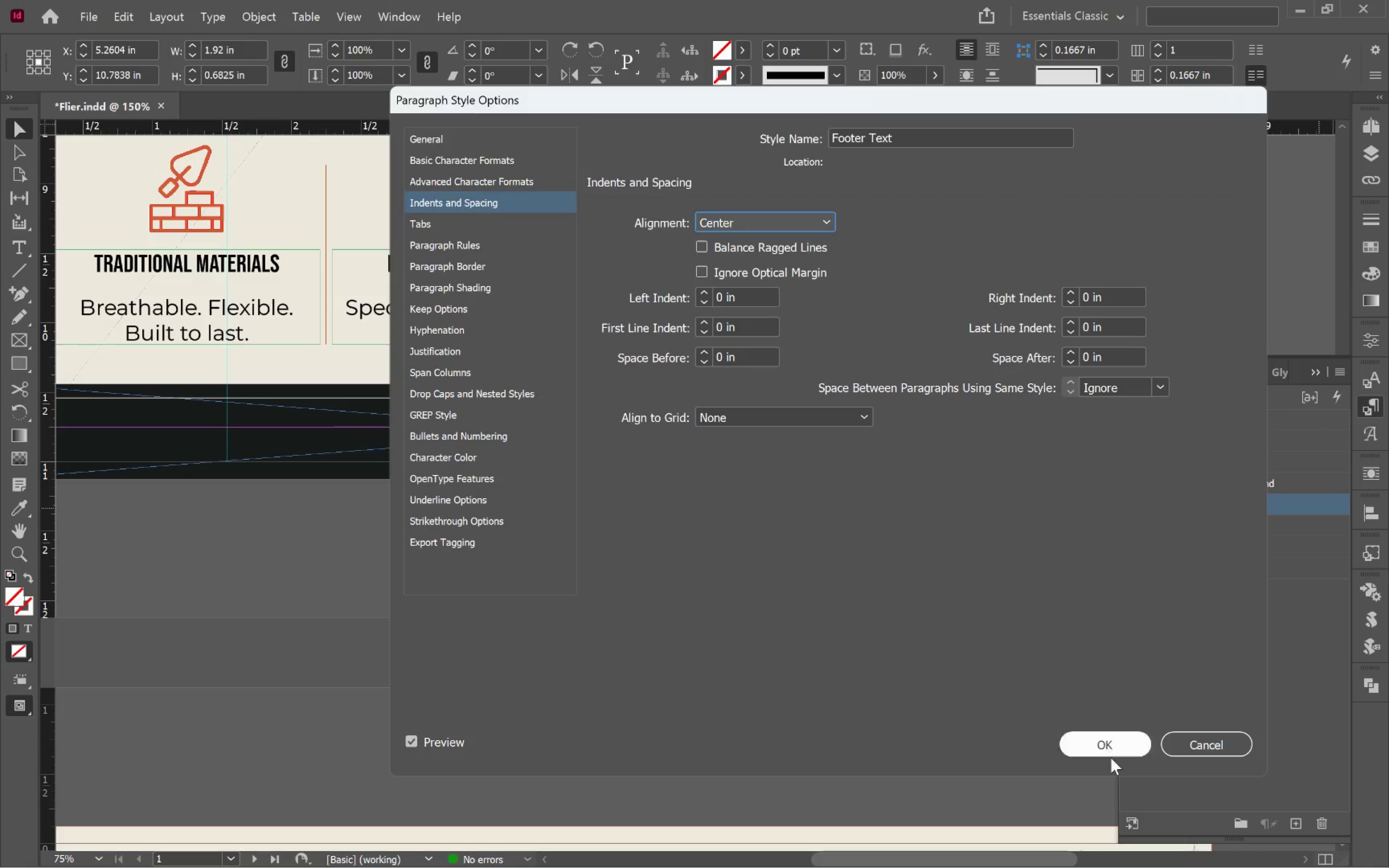 
left_click([1110, 751])
 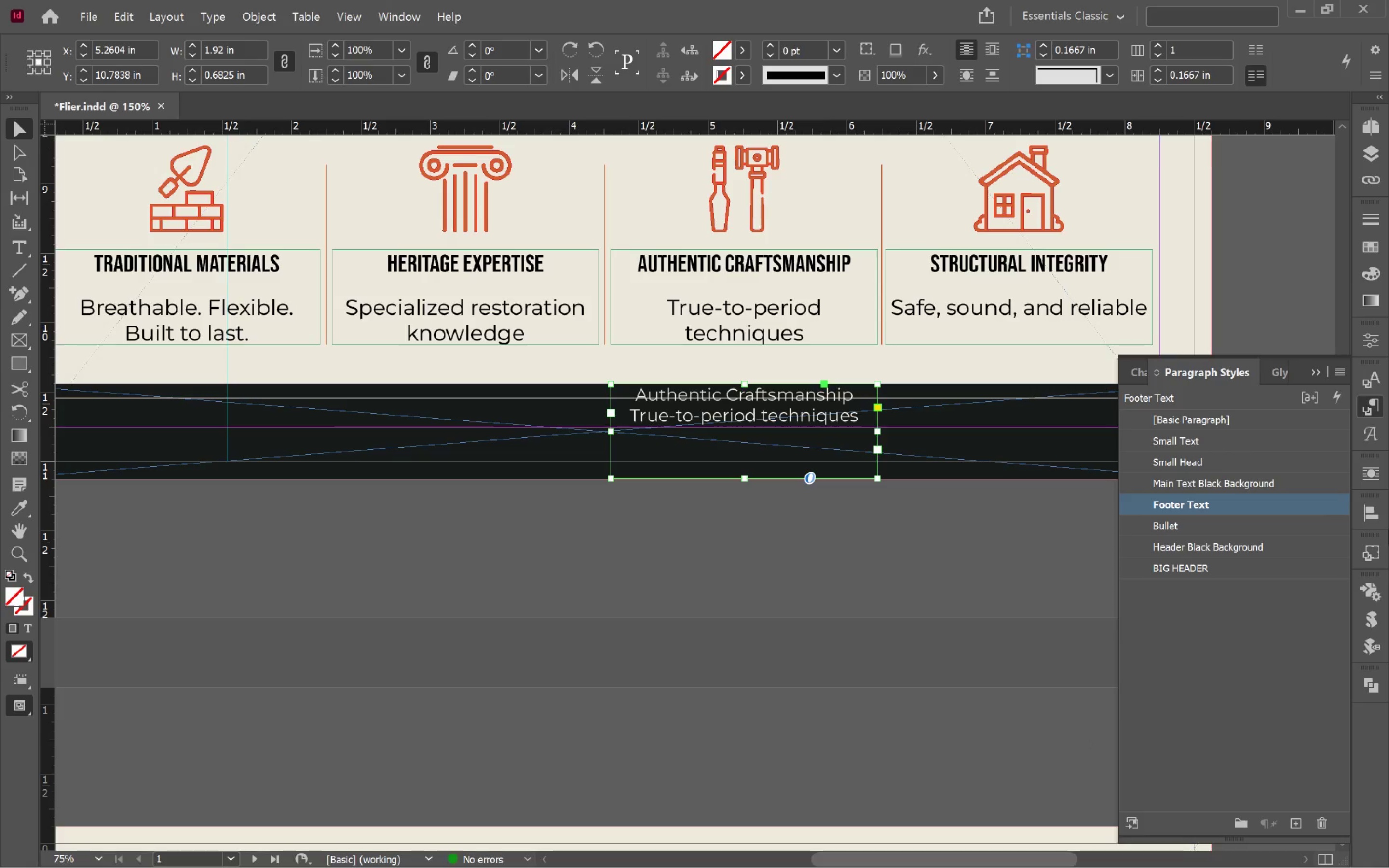 
left_click([1372, 522])
 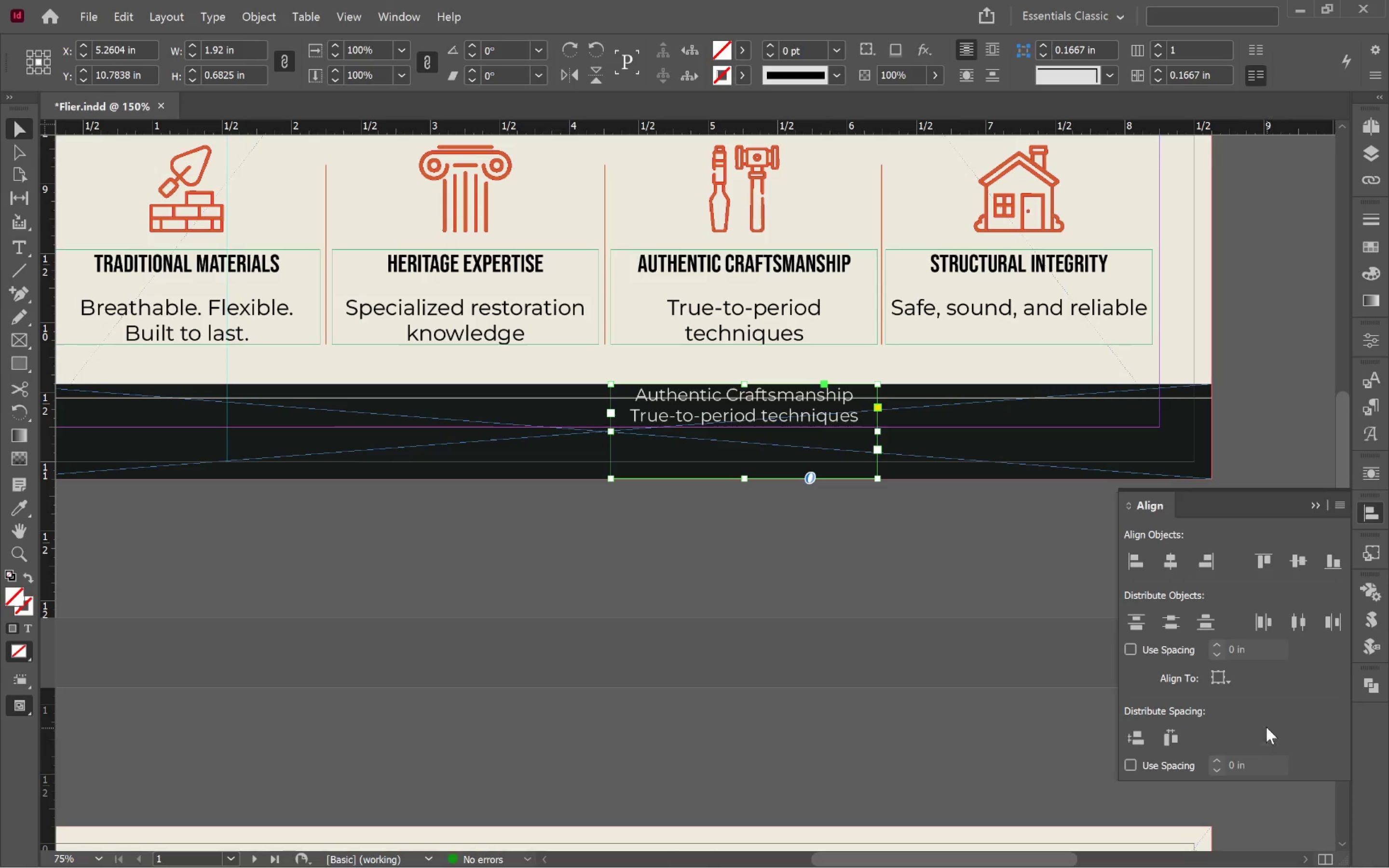 
left_click([1230, 681])
 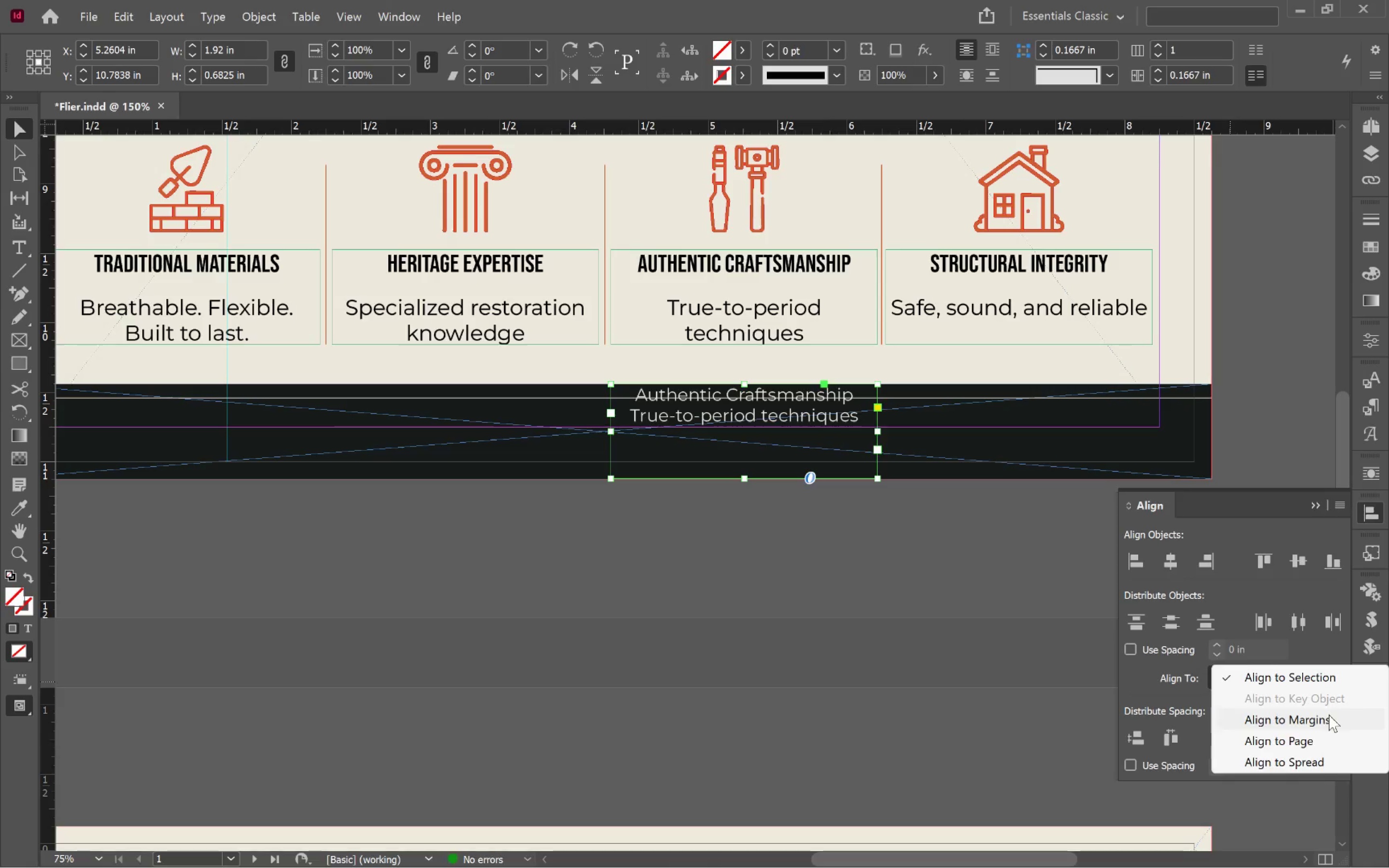 
left_click([1333, 720])
 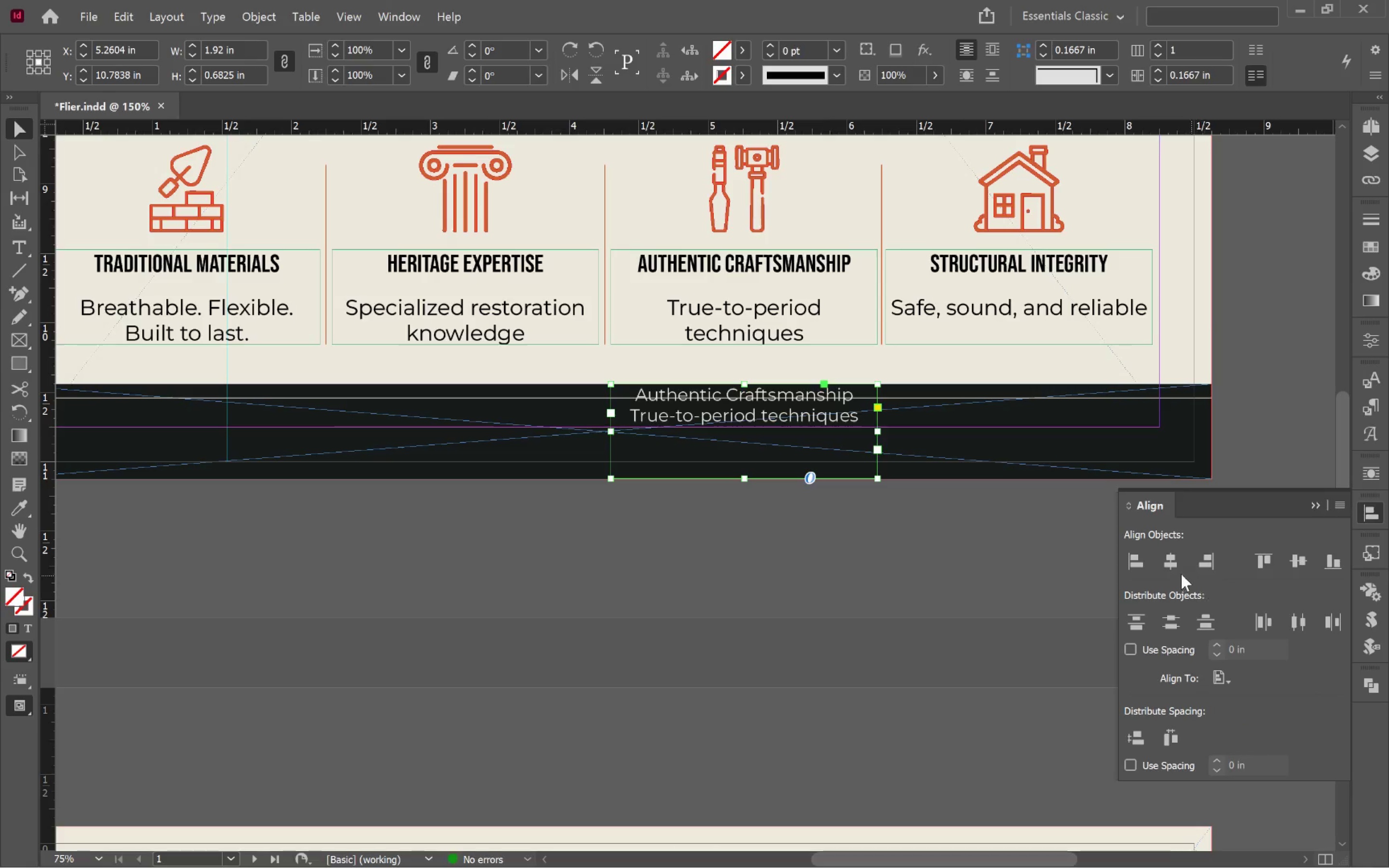 
left_click([1174, 570])
 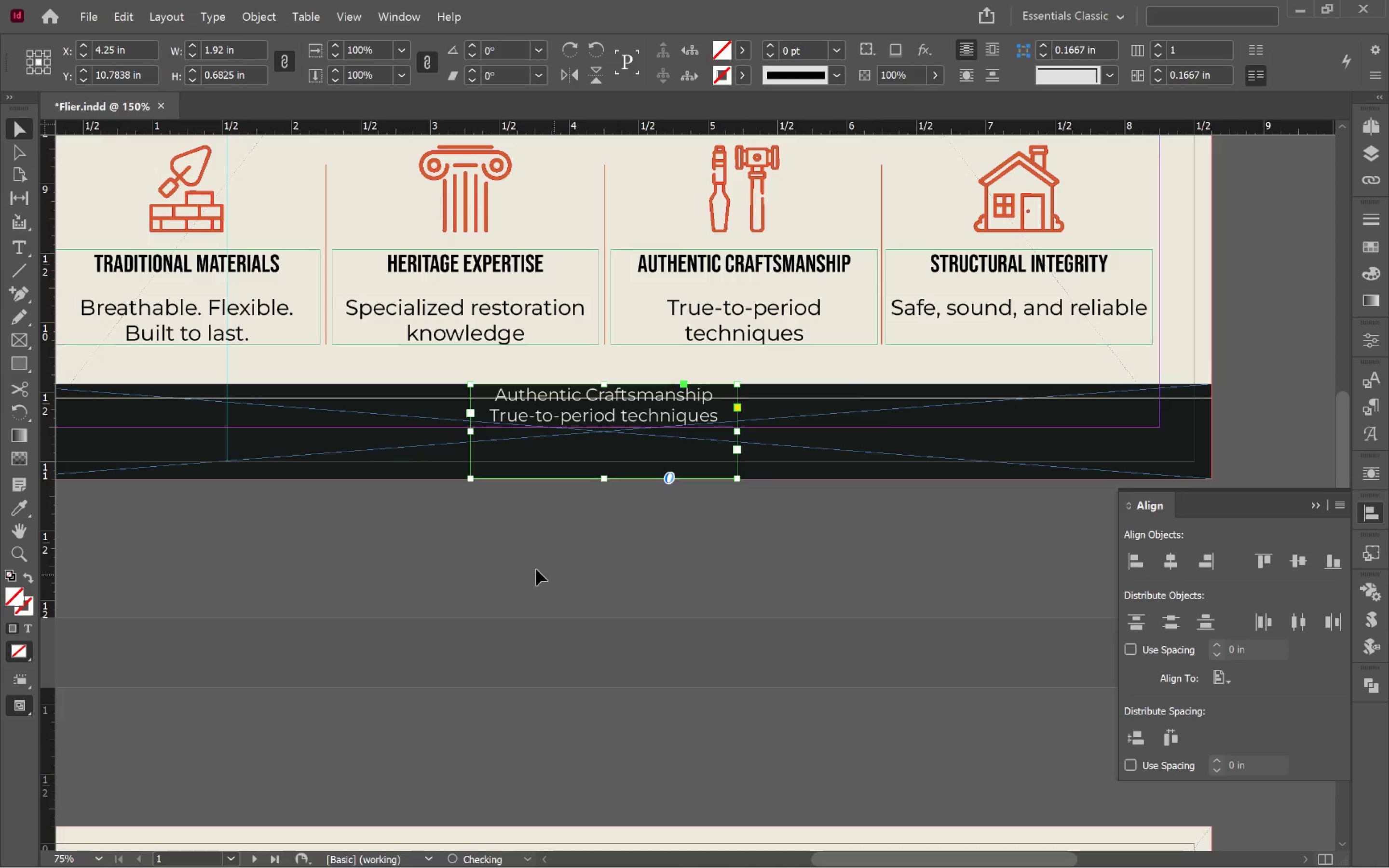 
left_click([525, 567])
 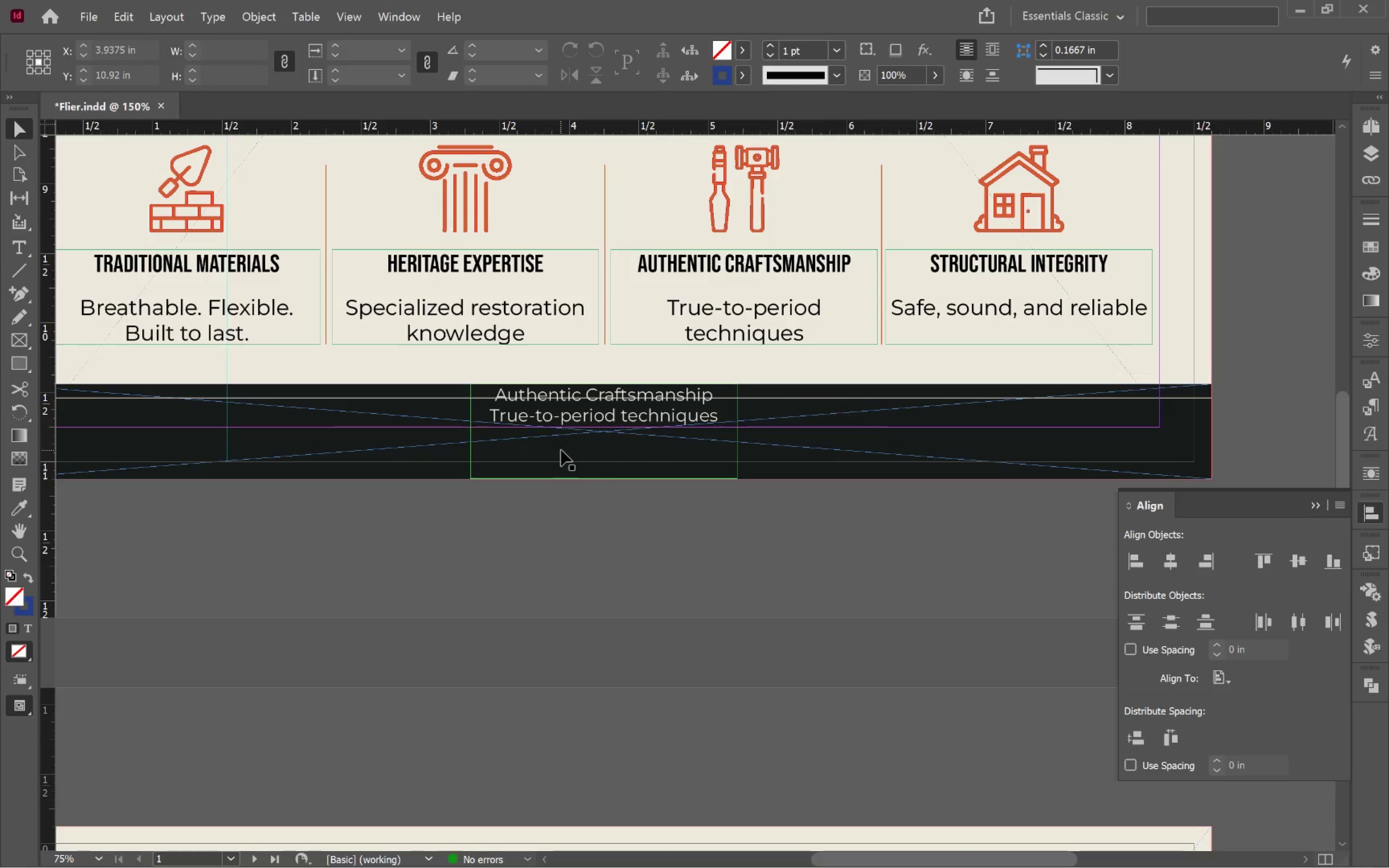 
hold_key(key=AltLeft, duration=0.48)
 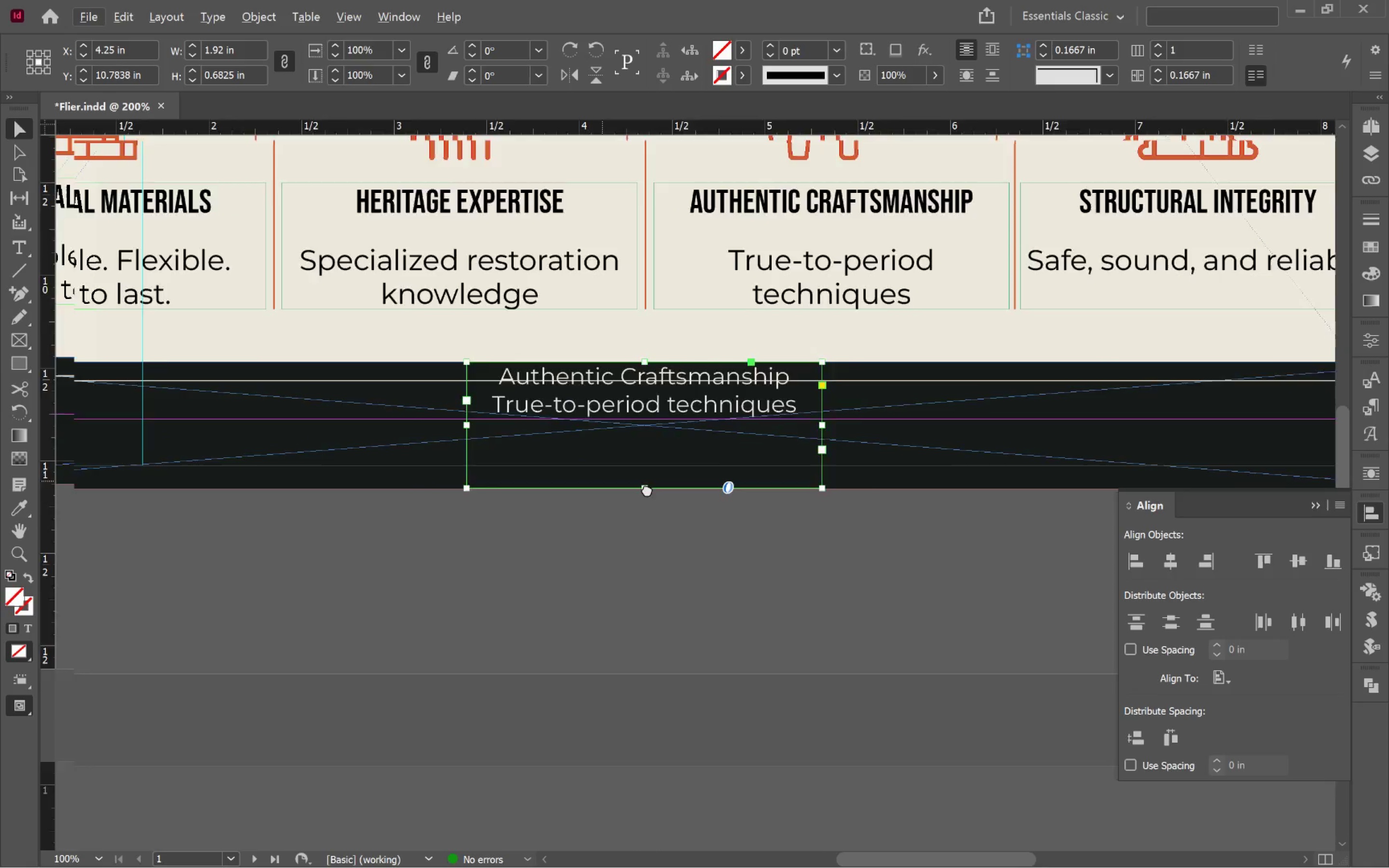 
hold_key(key=Space, duration=0.93)
 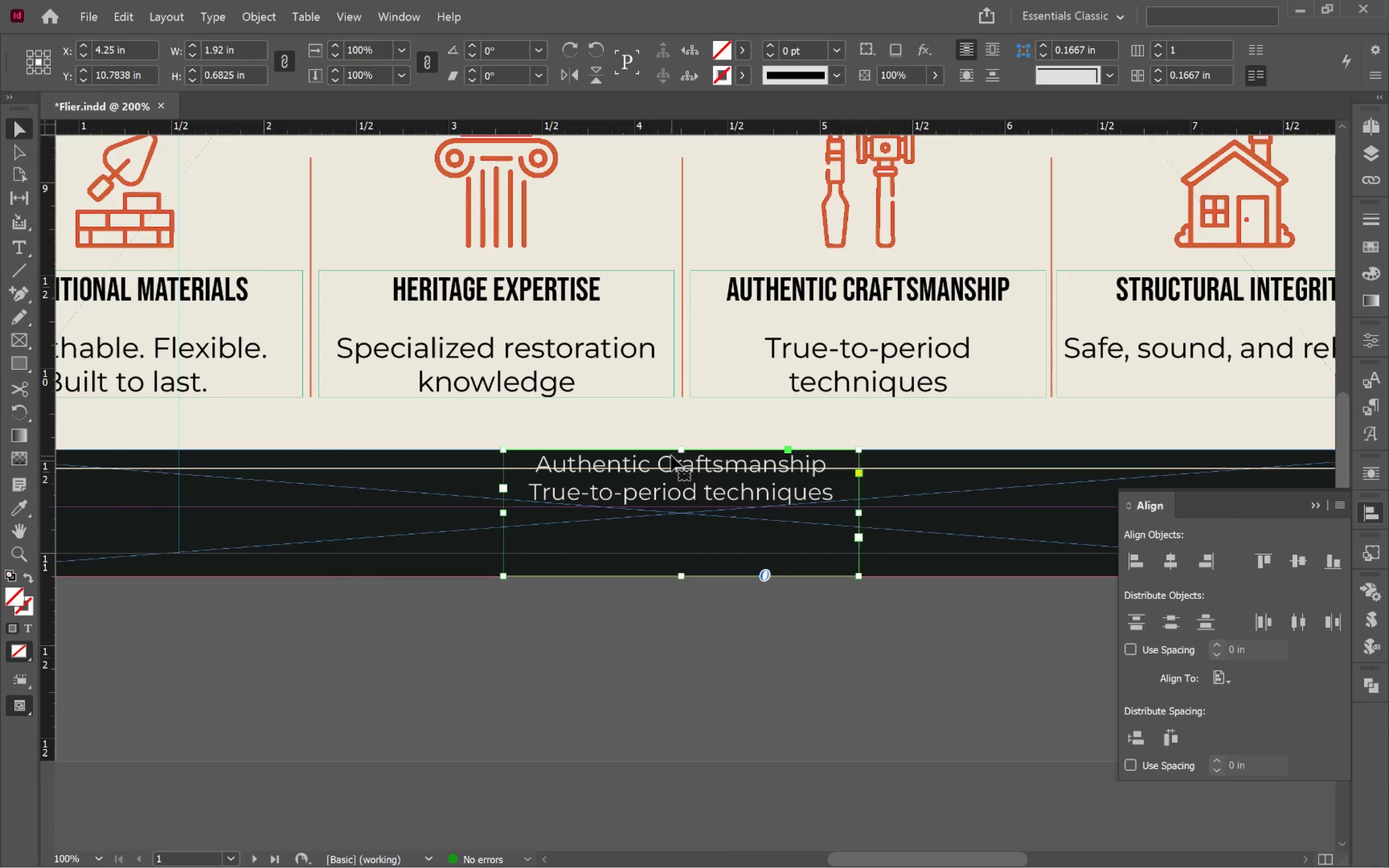 
scroll: coordinate [597, 472], scroll_direction: up, amount: 1.0
 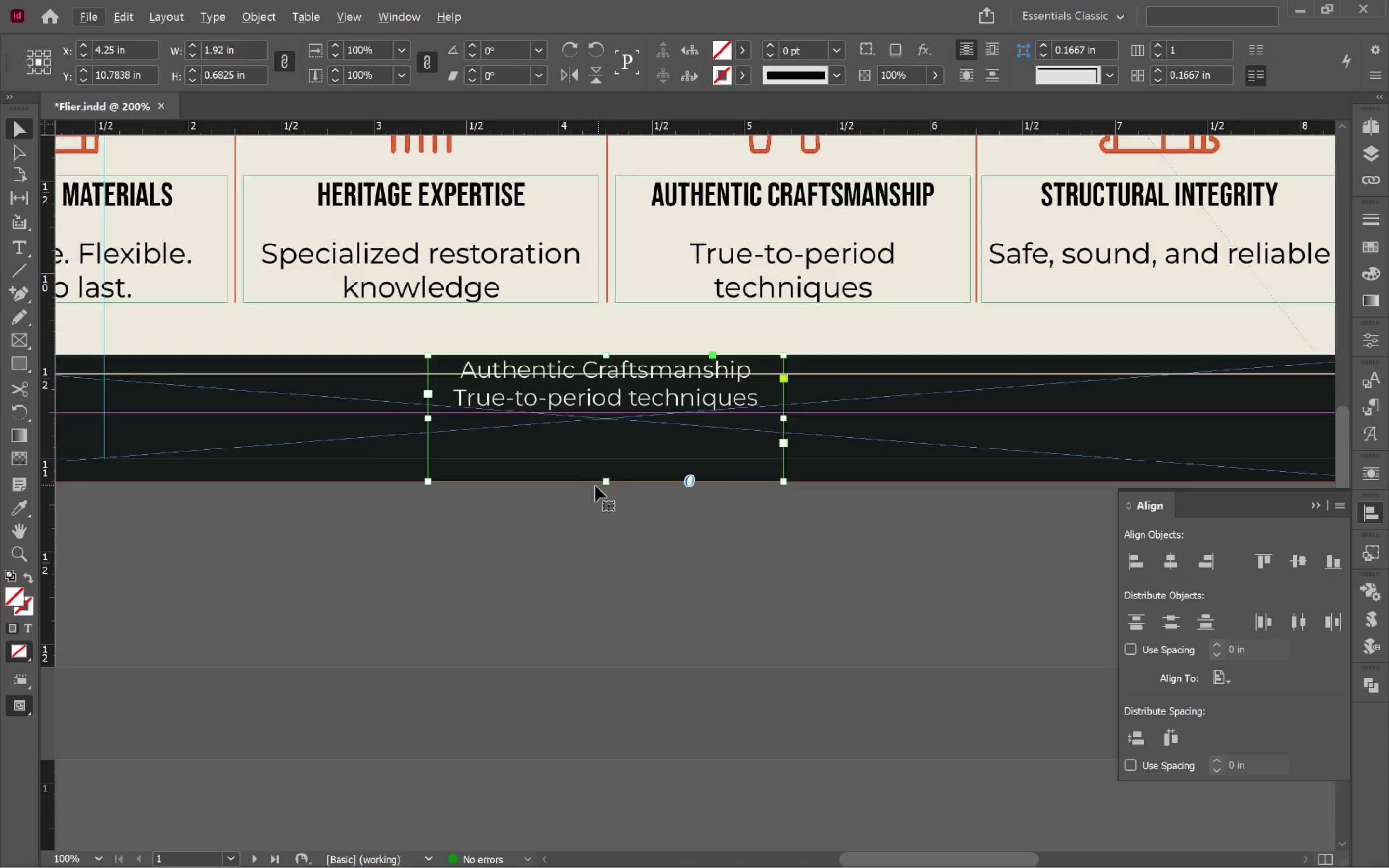 
left_click_drag(start_coordinate=[602, 481], to_coordinate=[677, 575])
 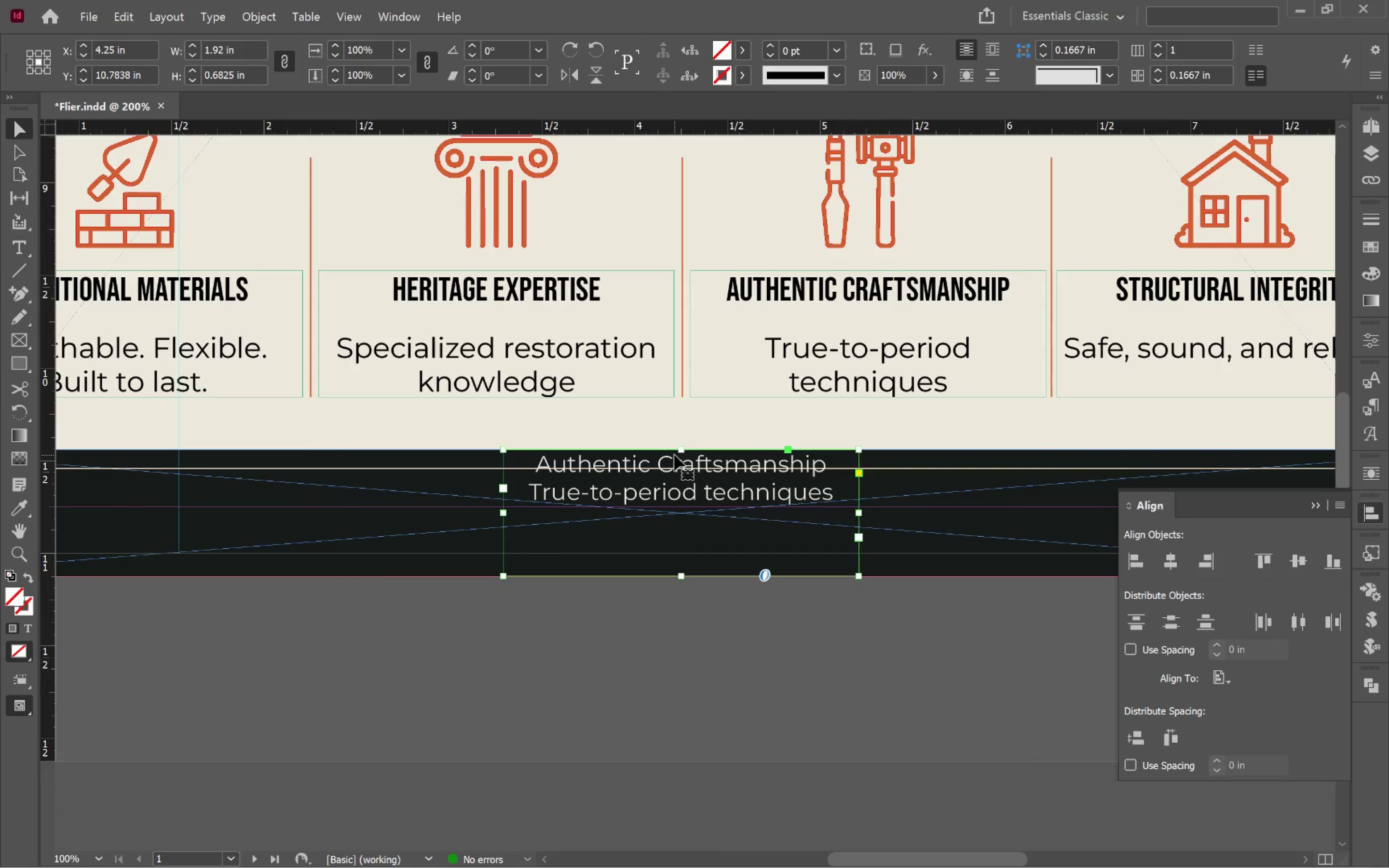 
hold_key(key=AltLeft, duration=0.6)
scroll: coordinate [686, 491], scroll_direction: up, amount: 1.0
 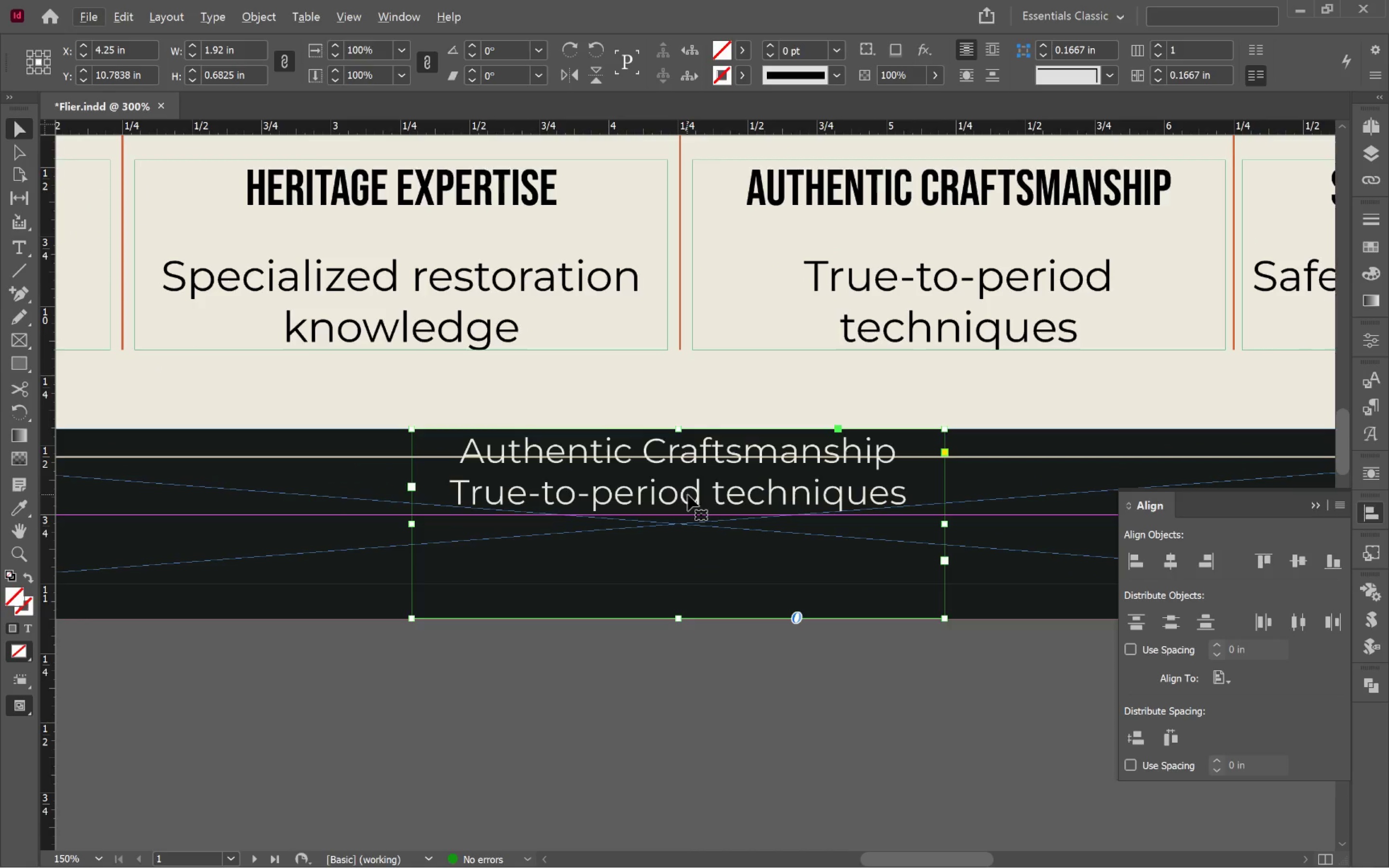 
right_click([688, 495])
 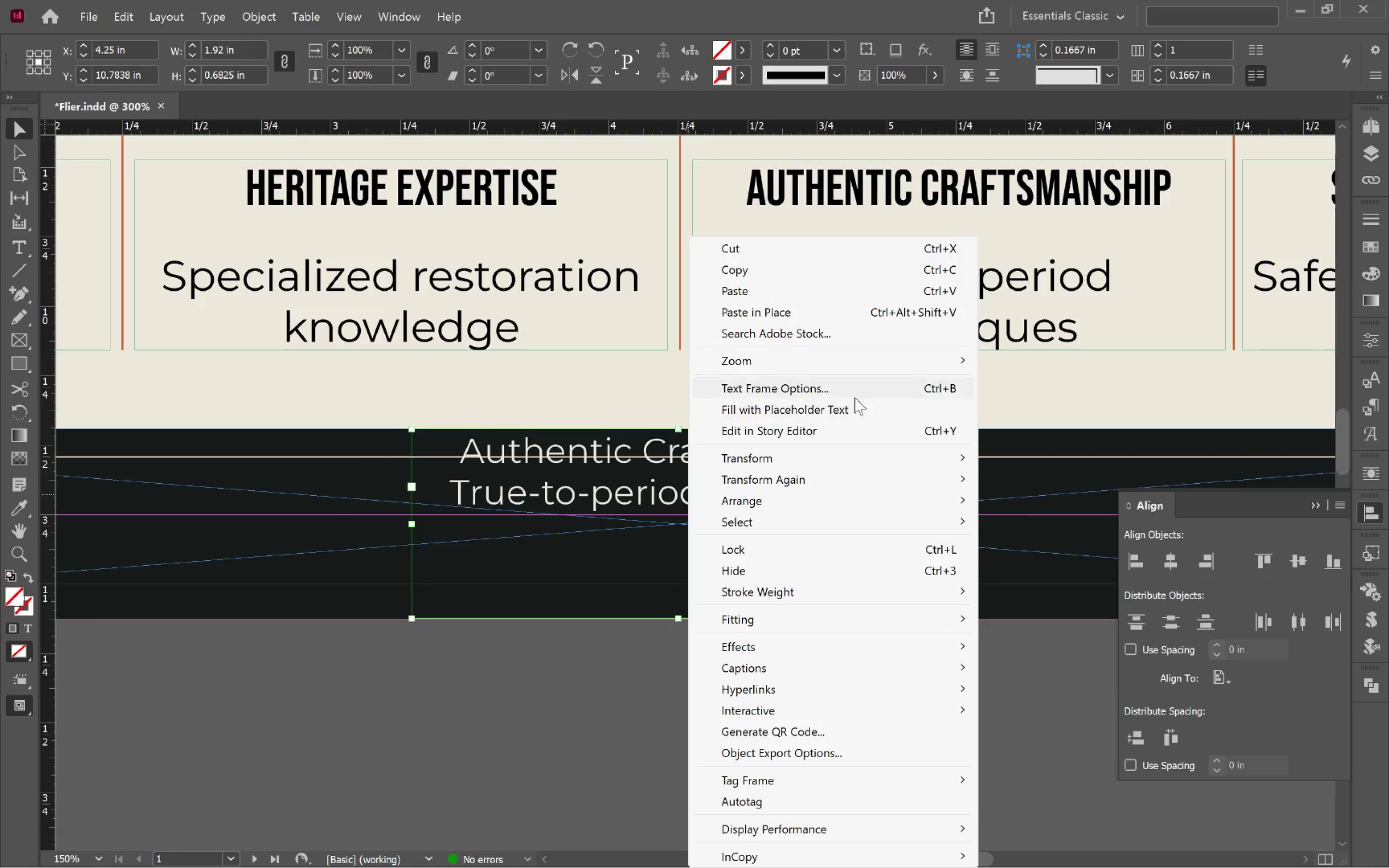 
left_click([860, 393])
 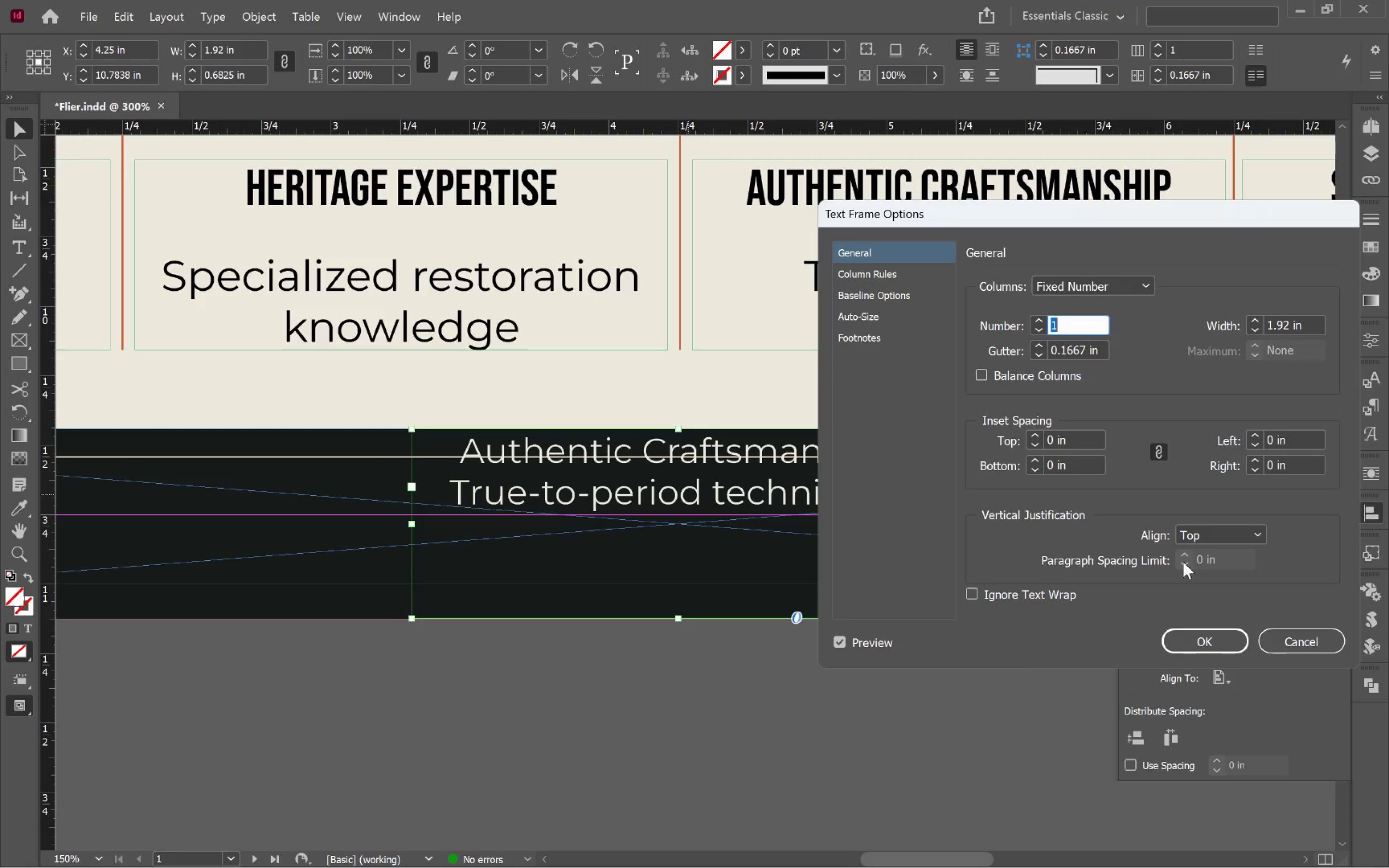 
left_click([1220, 532])
 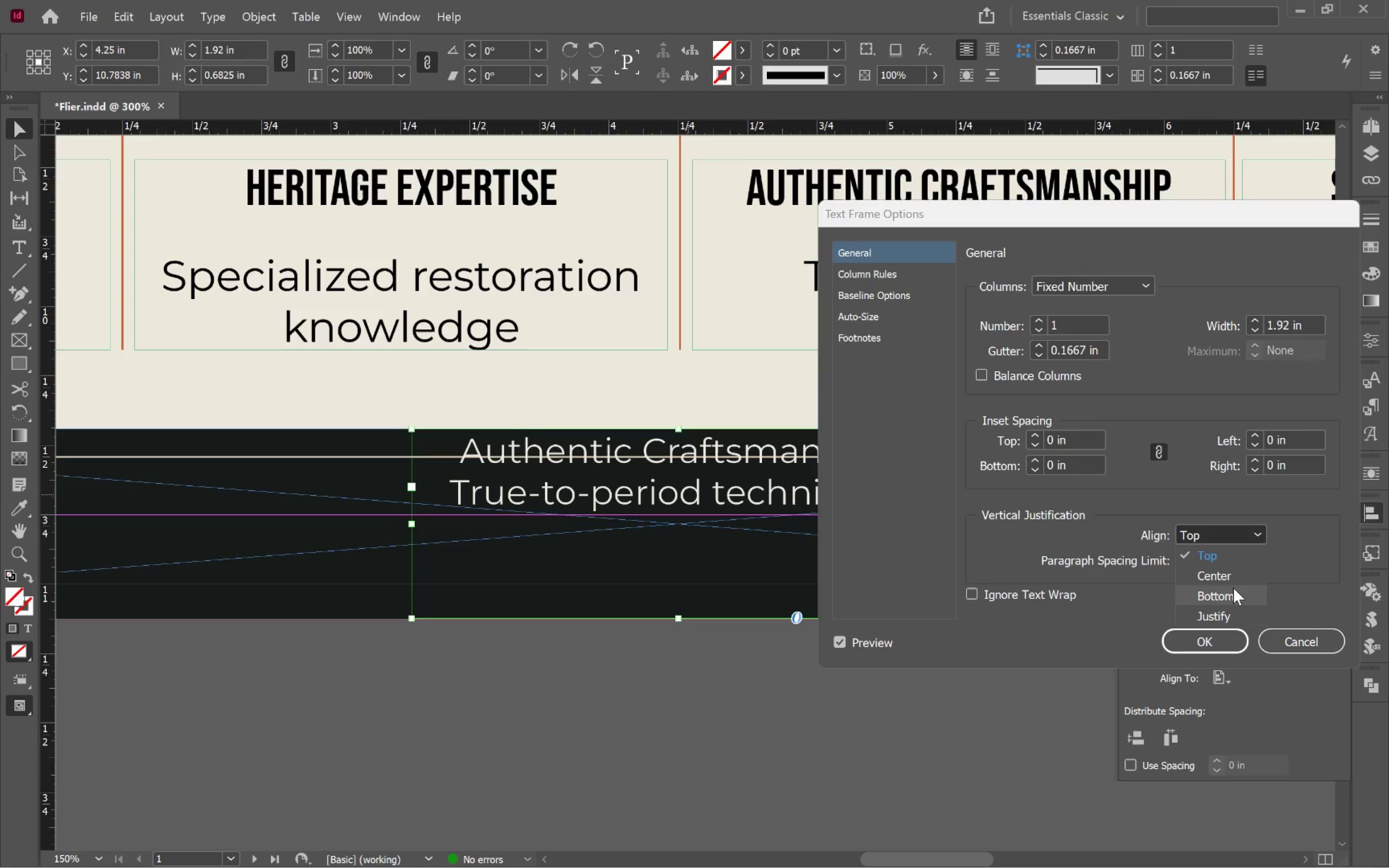 
left_click([1236, 582])
 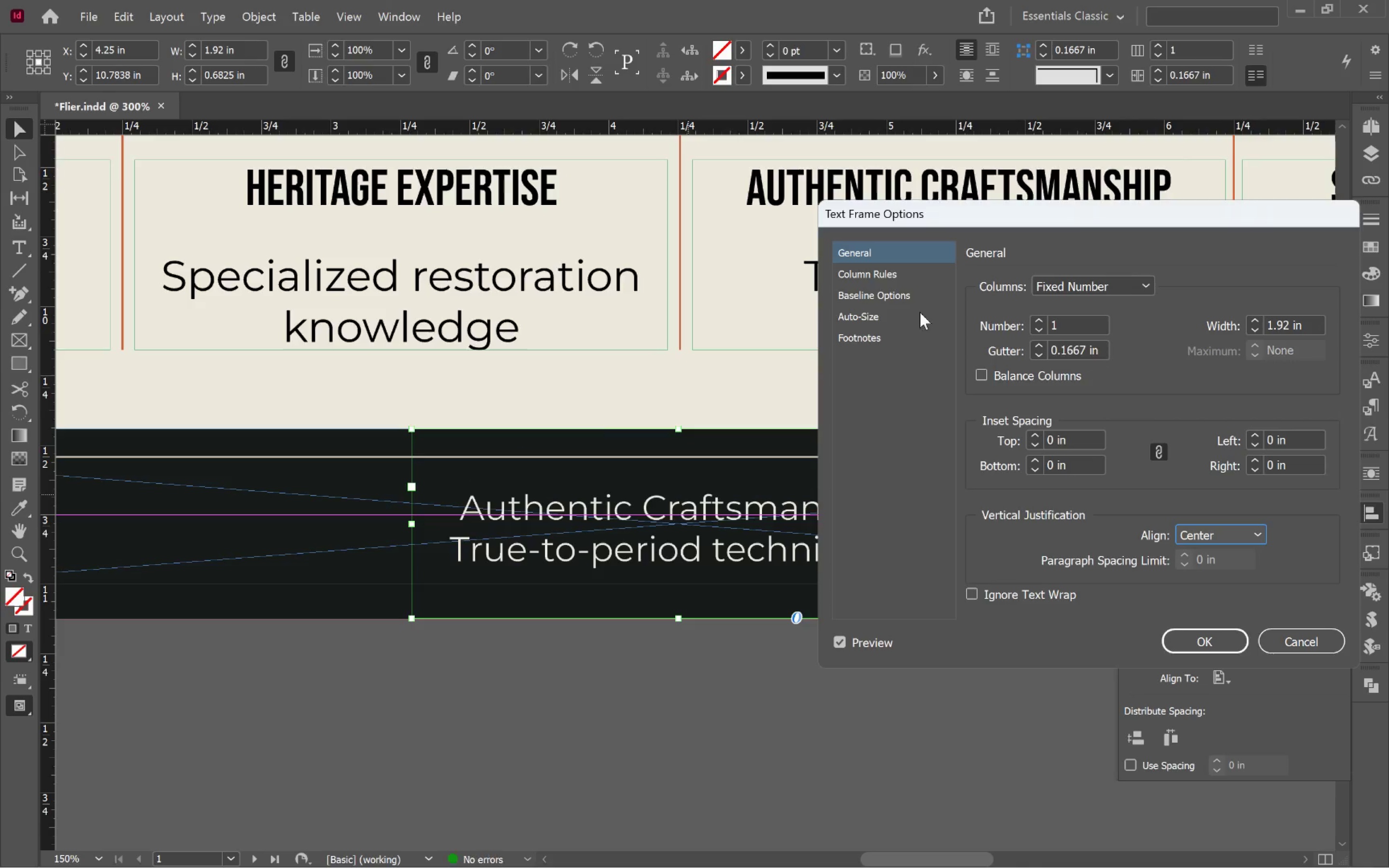 
left_click([907, 297])
 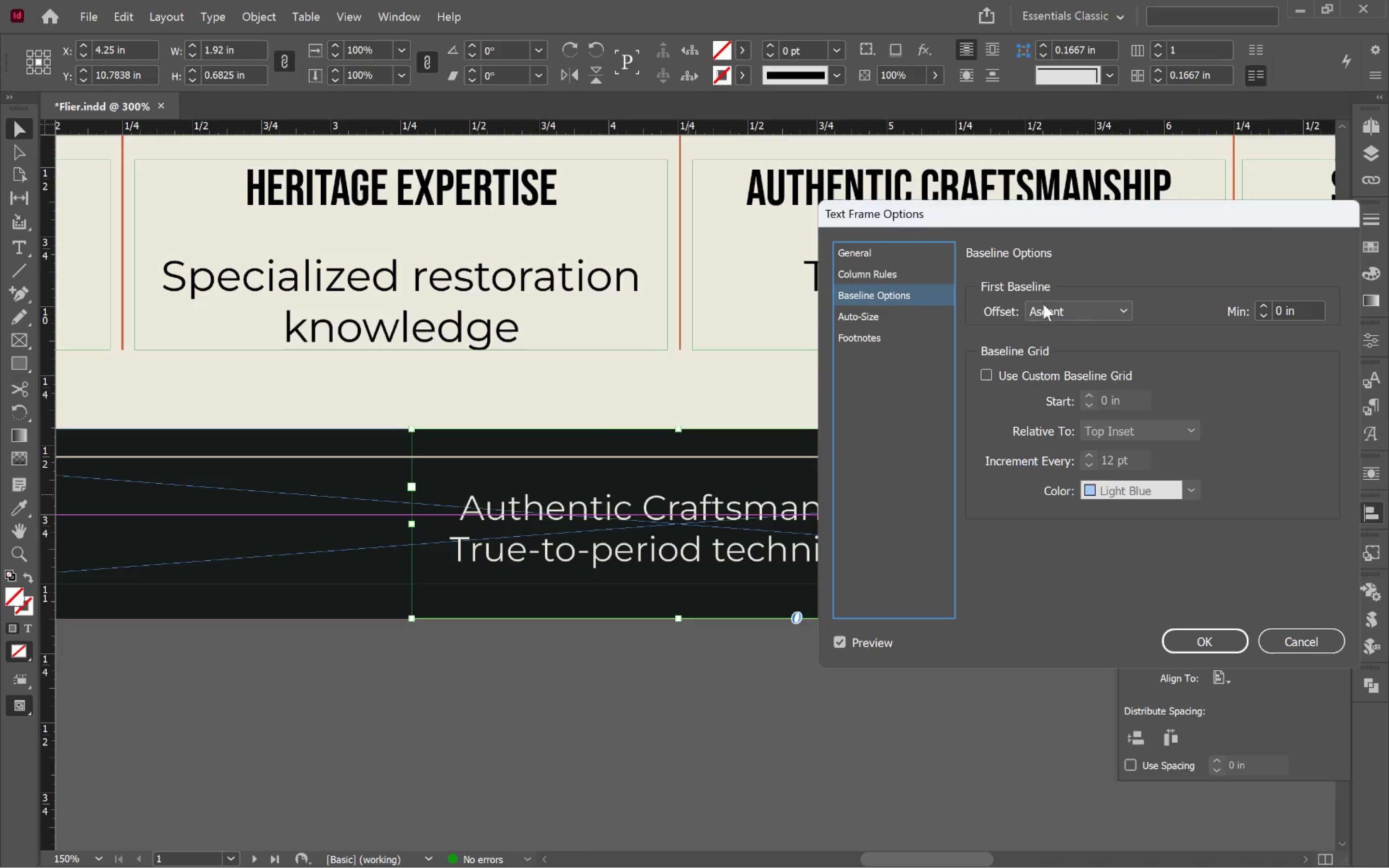 
left_click([1060, 307])
 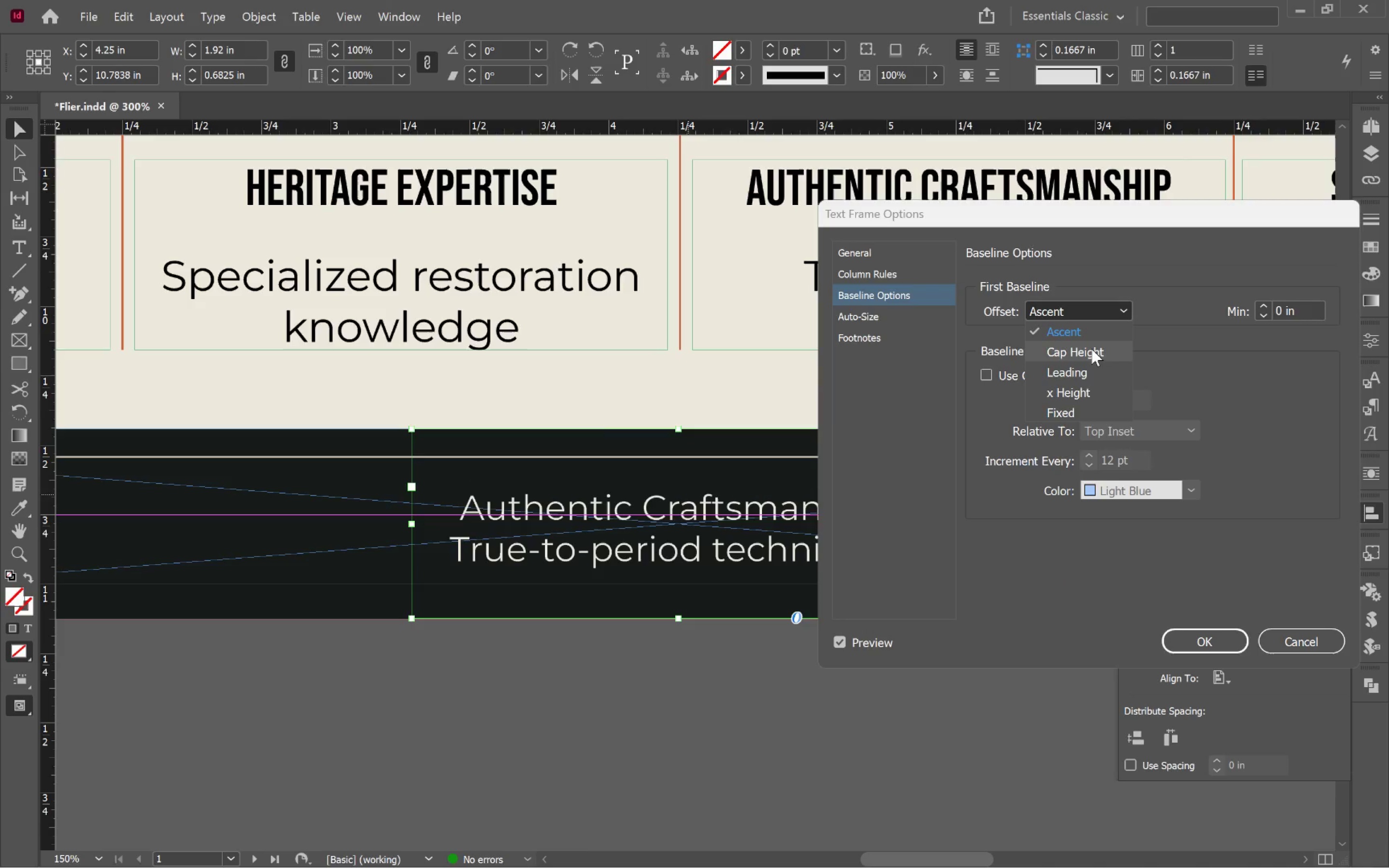 
left_click([1091, 350])
 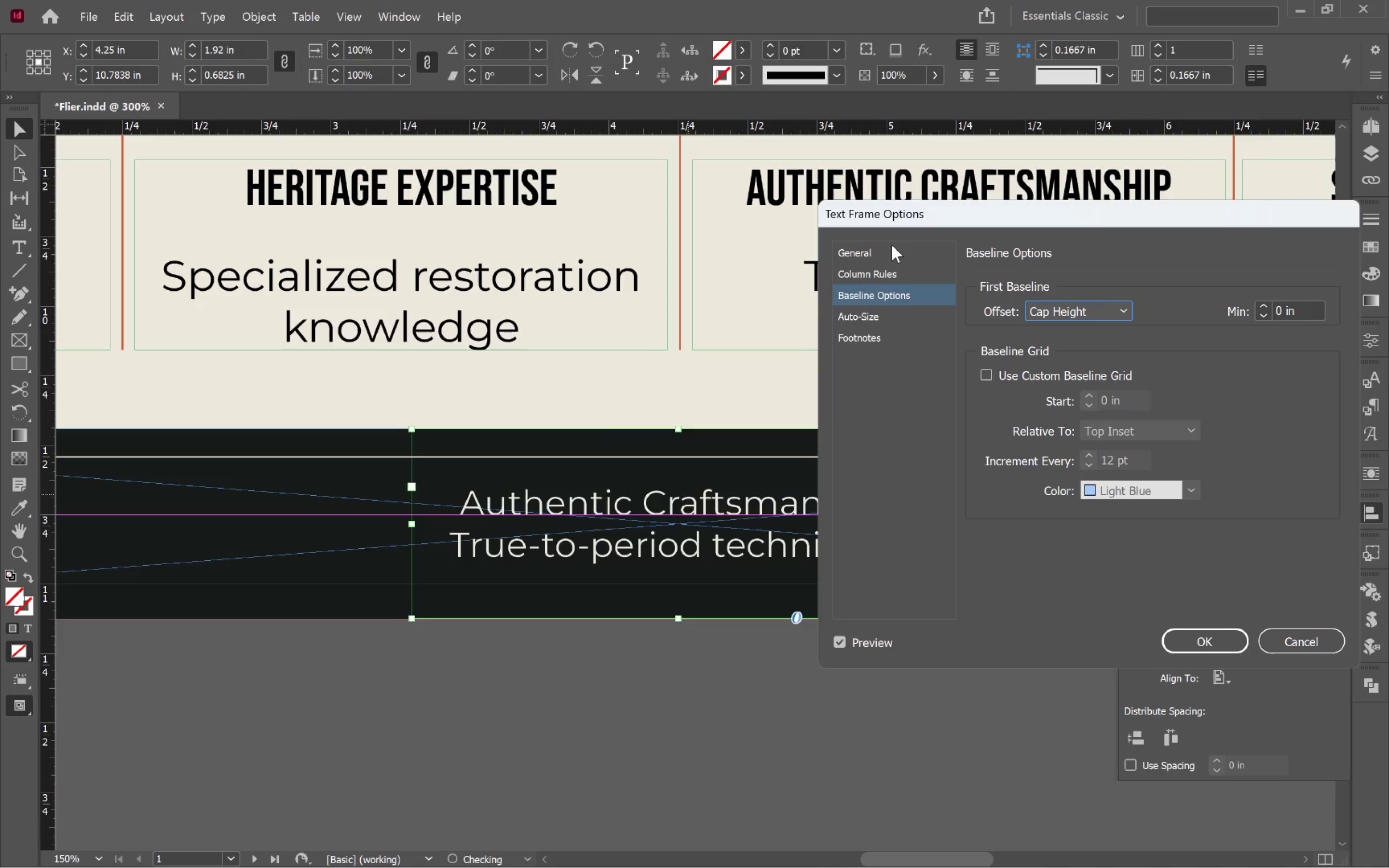 
left_click([890, 246])
 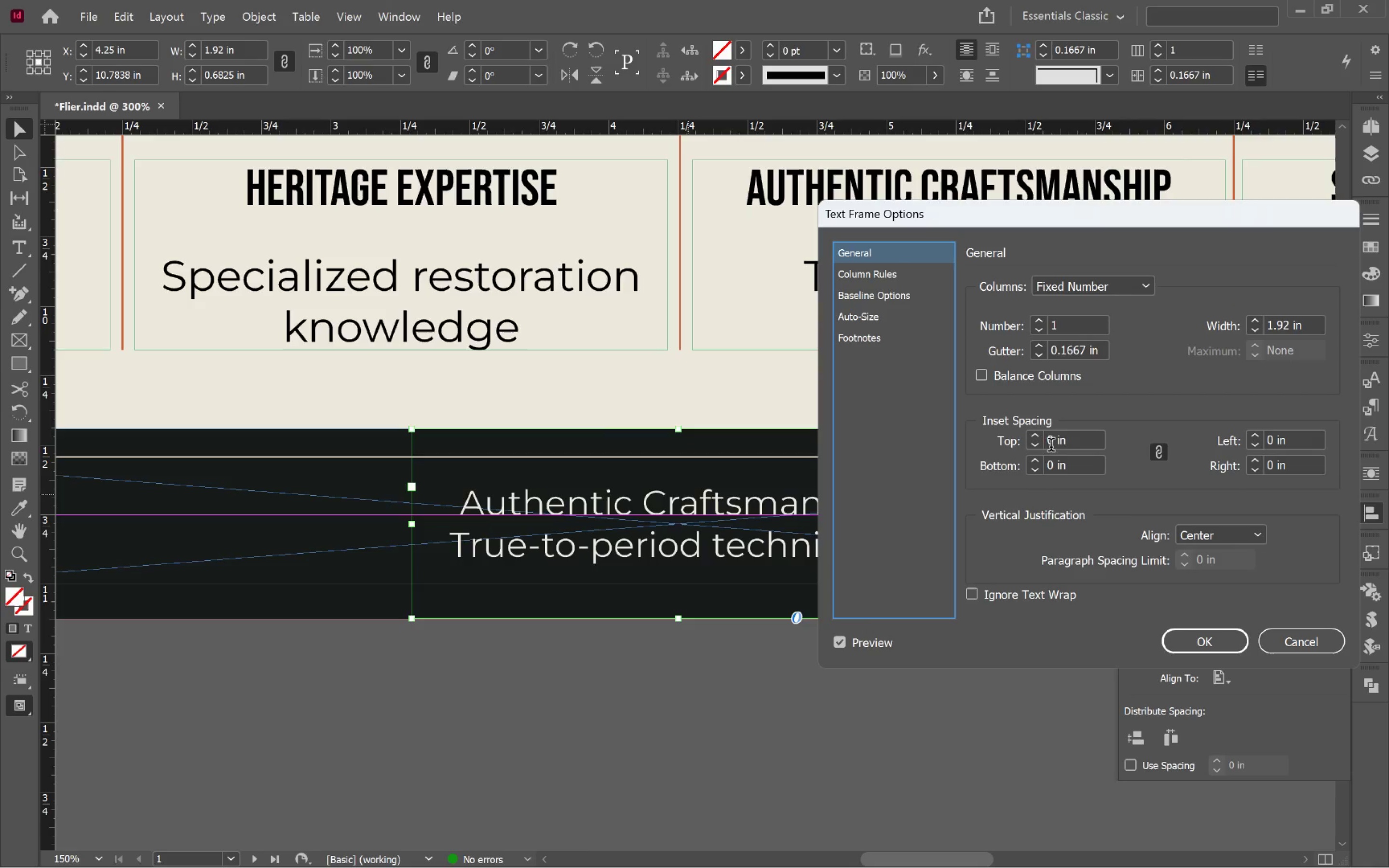 
left_click([1053, 440])
 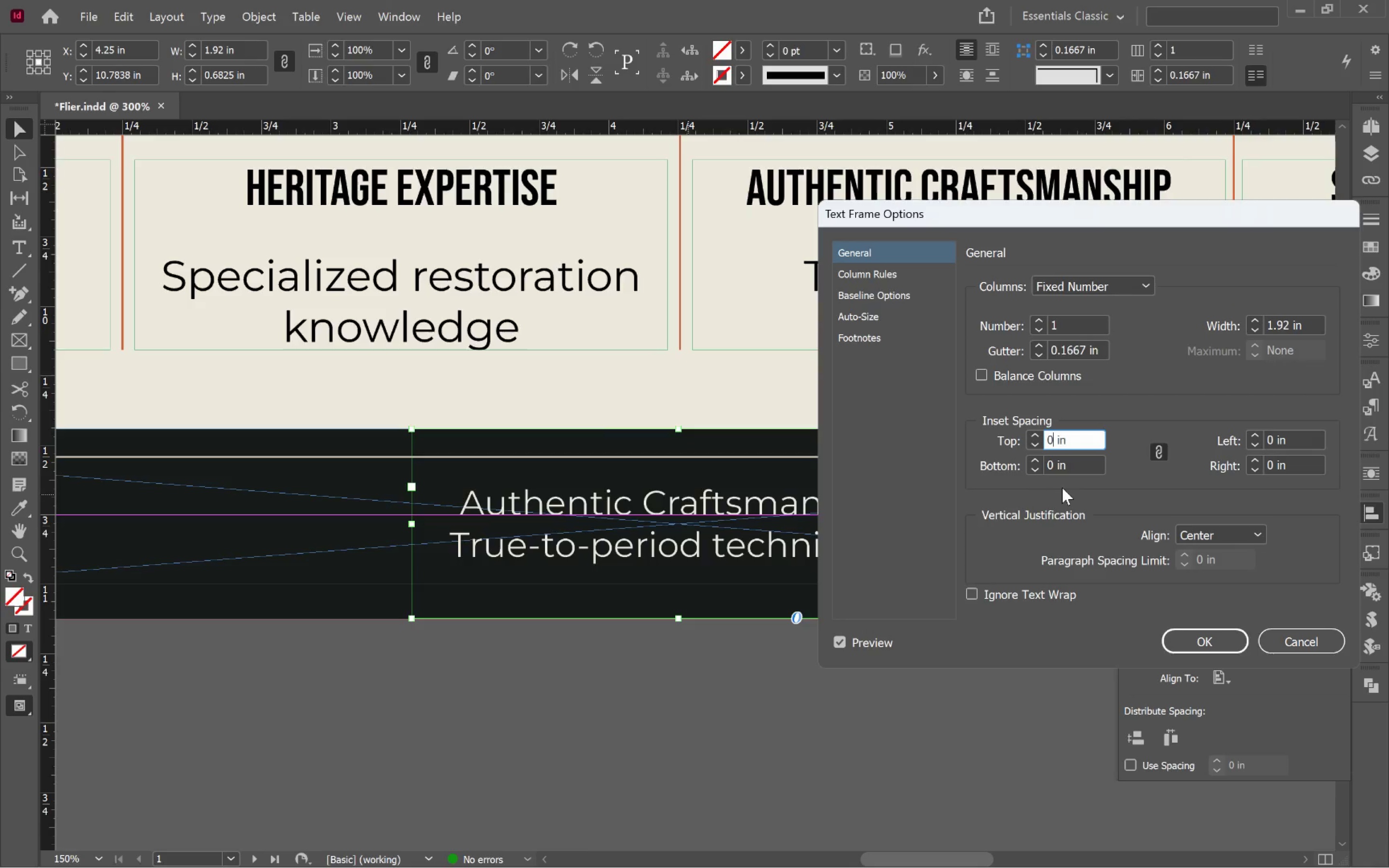 
type([Delete][Delete][Delete][Delete].2 cm)
key(Tab)
 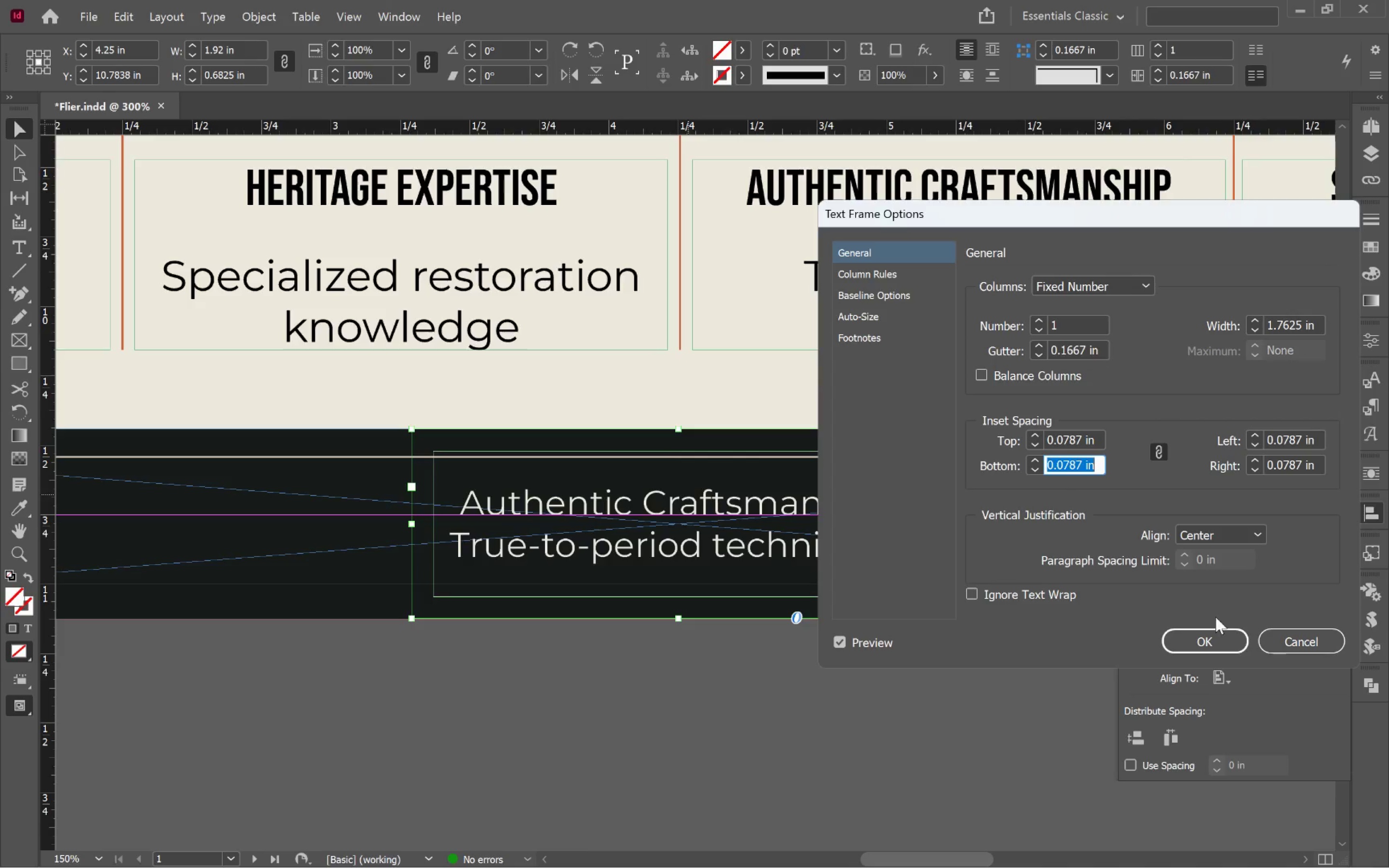 
left_click([1211, 643])
 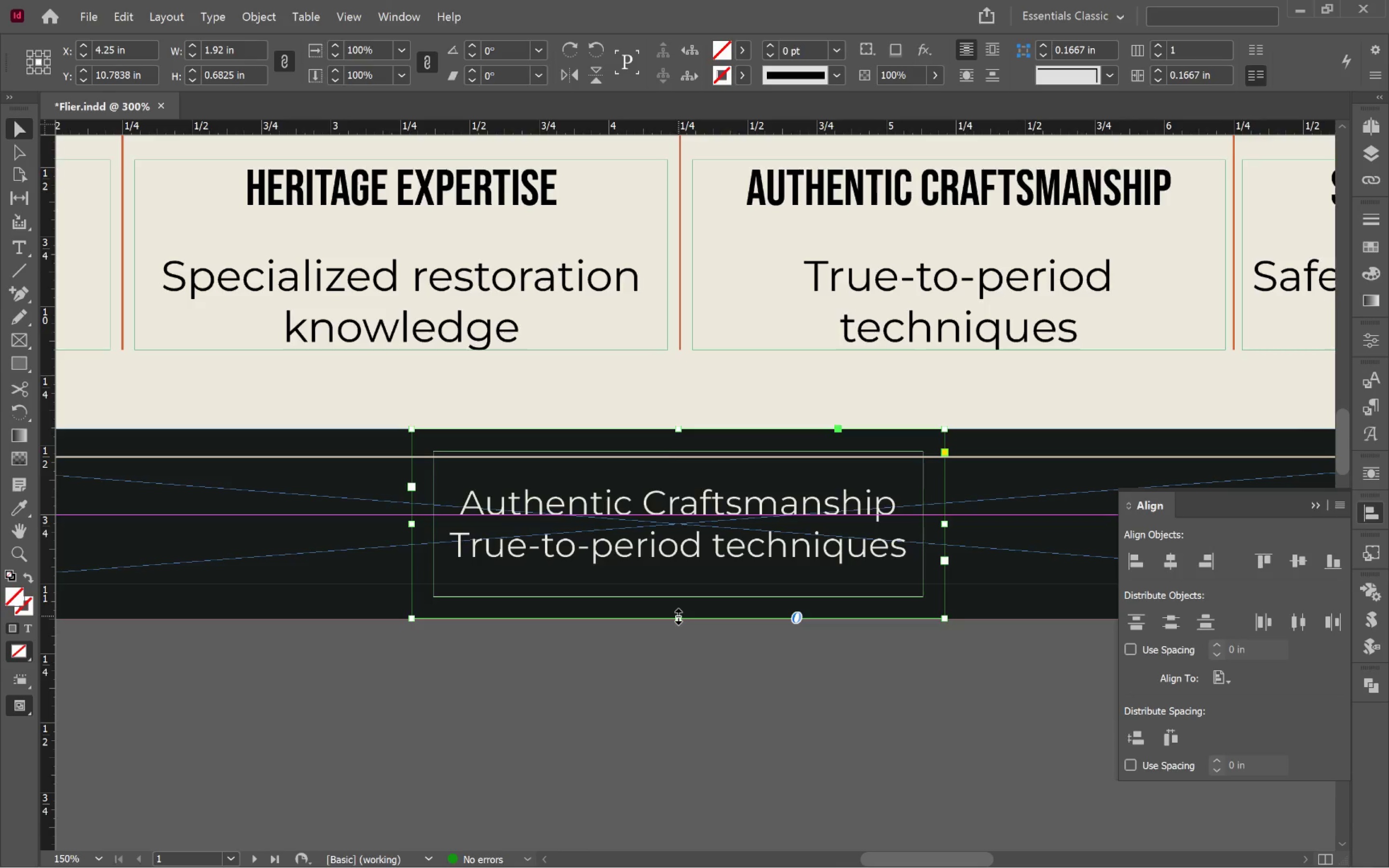 
double_click([678, 616])
 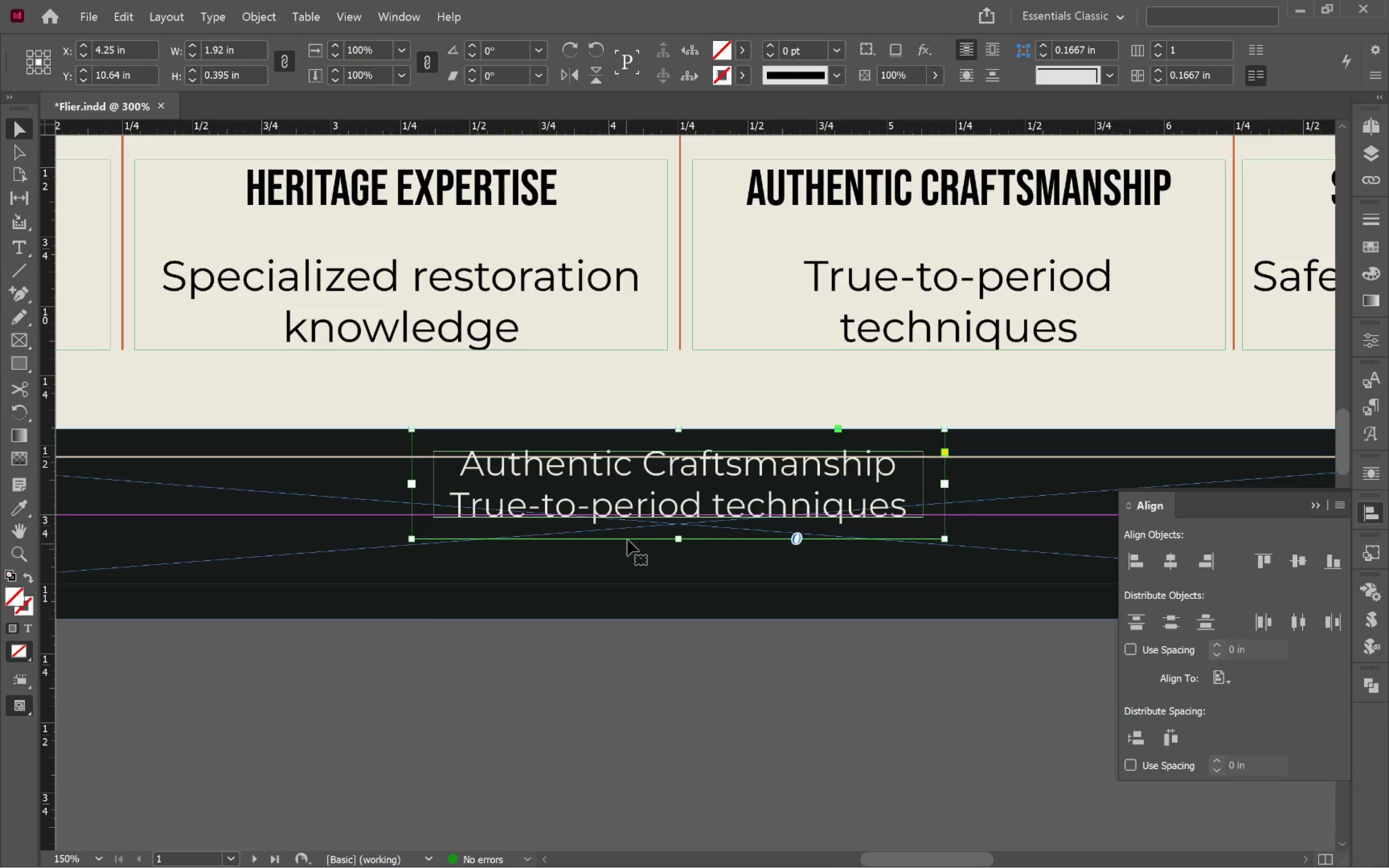 
left_click_drag(start_coordinate=[627, 485], to_coordinate=[626, 513])
 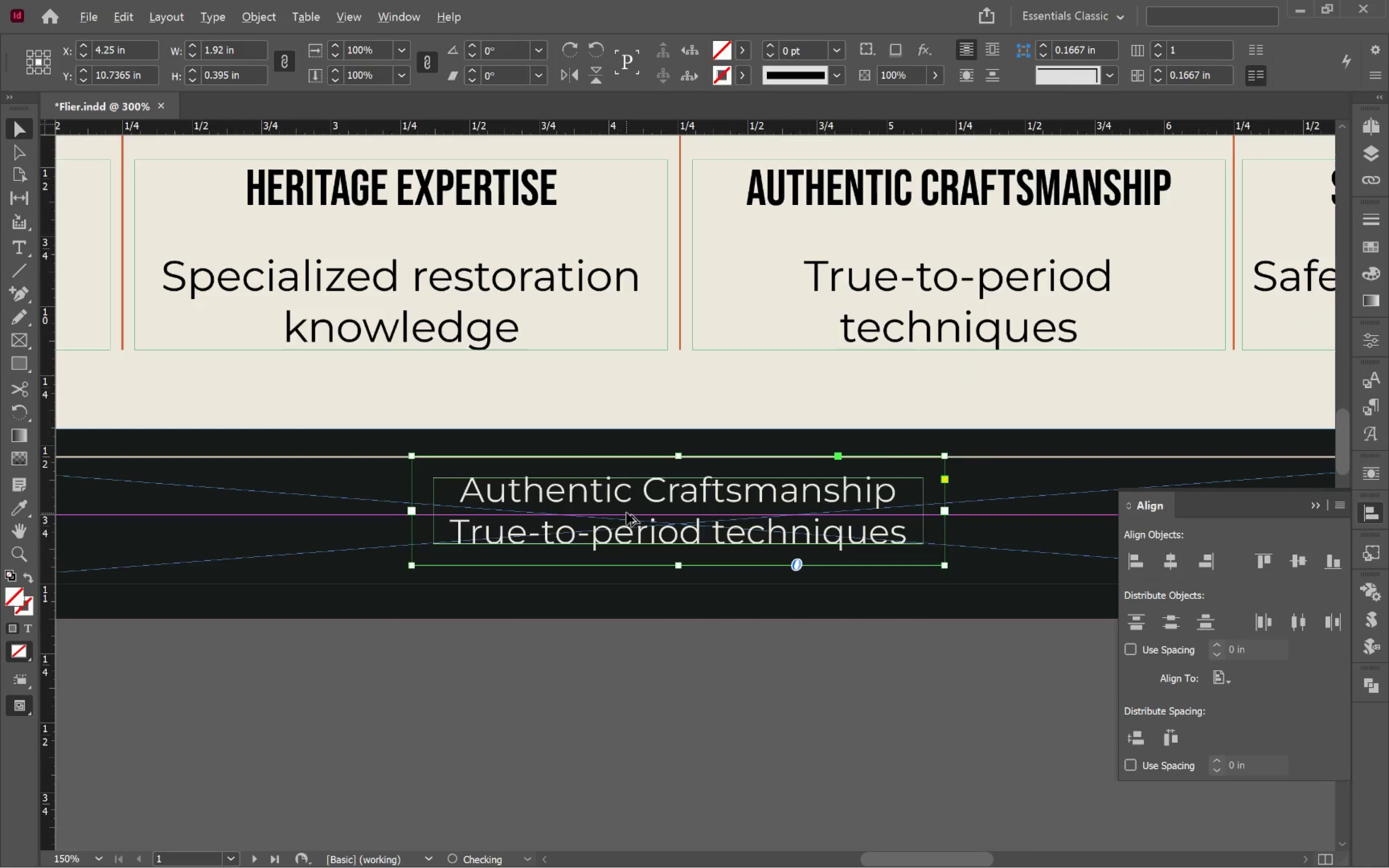 
hold_key(key=ShiftLeft, duration=2.93)
 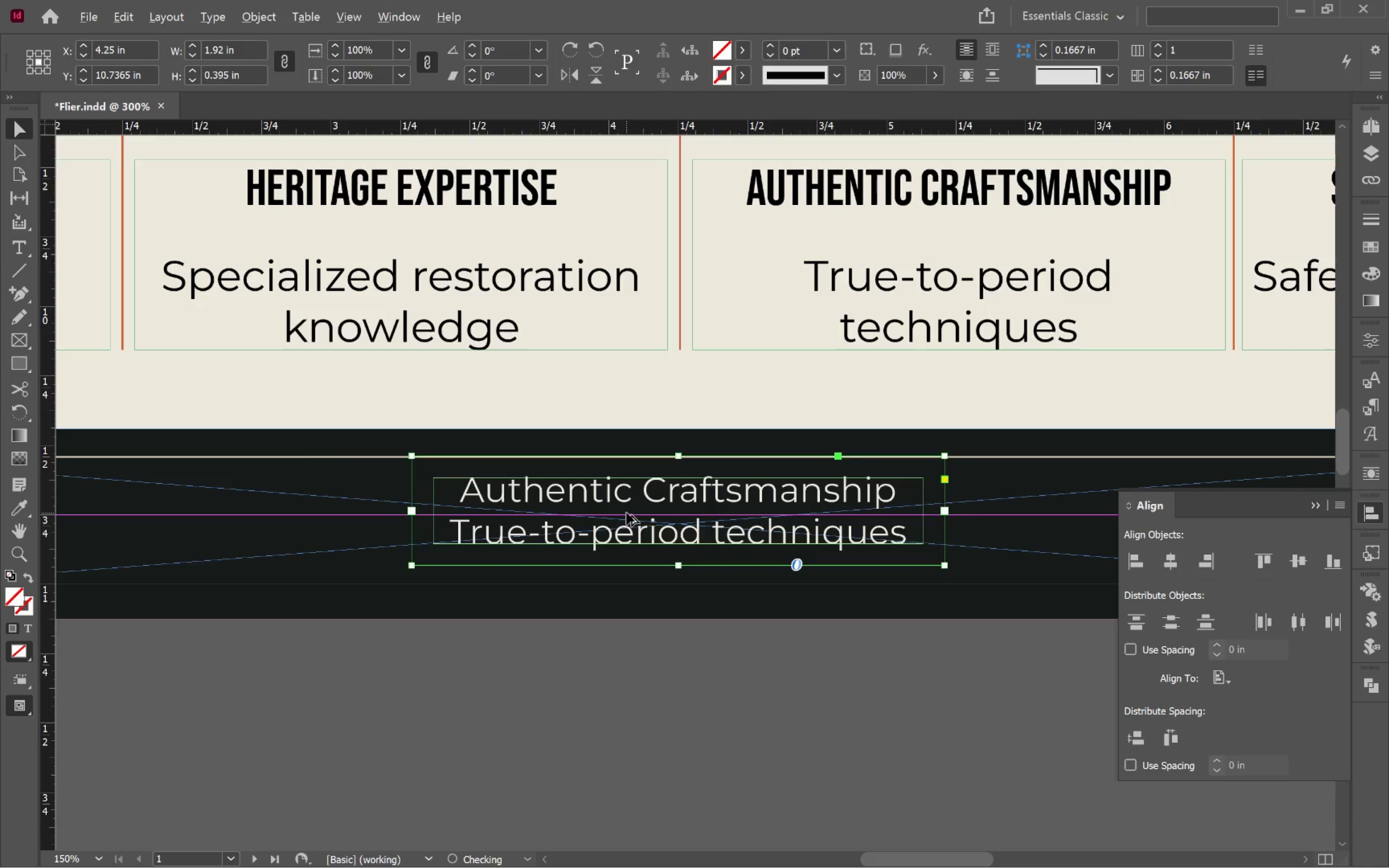 
hold_key(key=AltLeft, duration=0.74)
 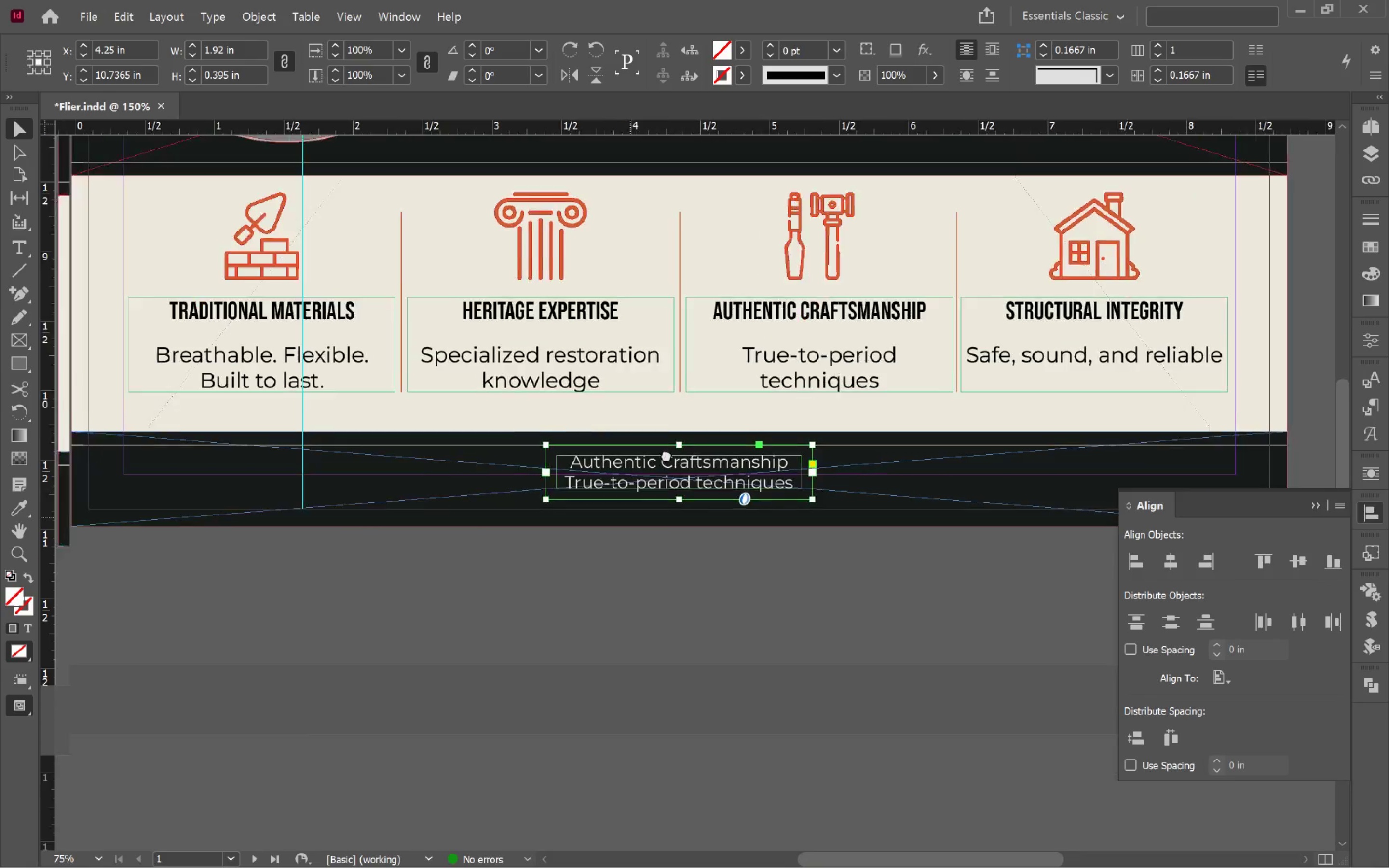 
hold_key(key=Space, duration=0.82)
 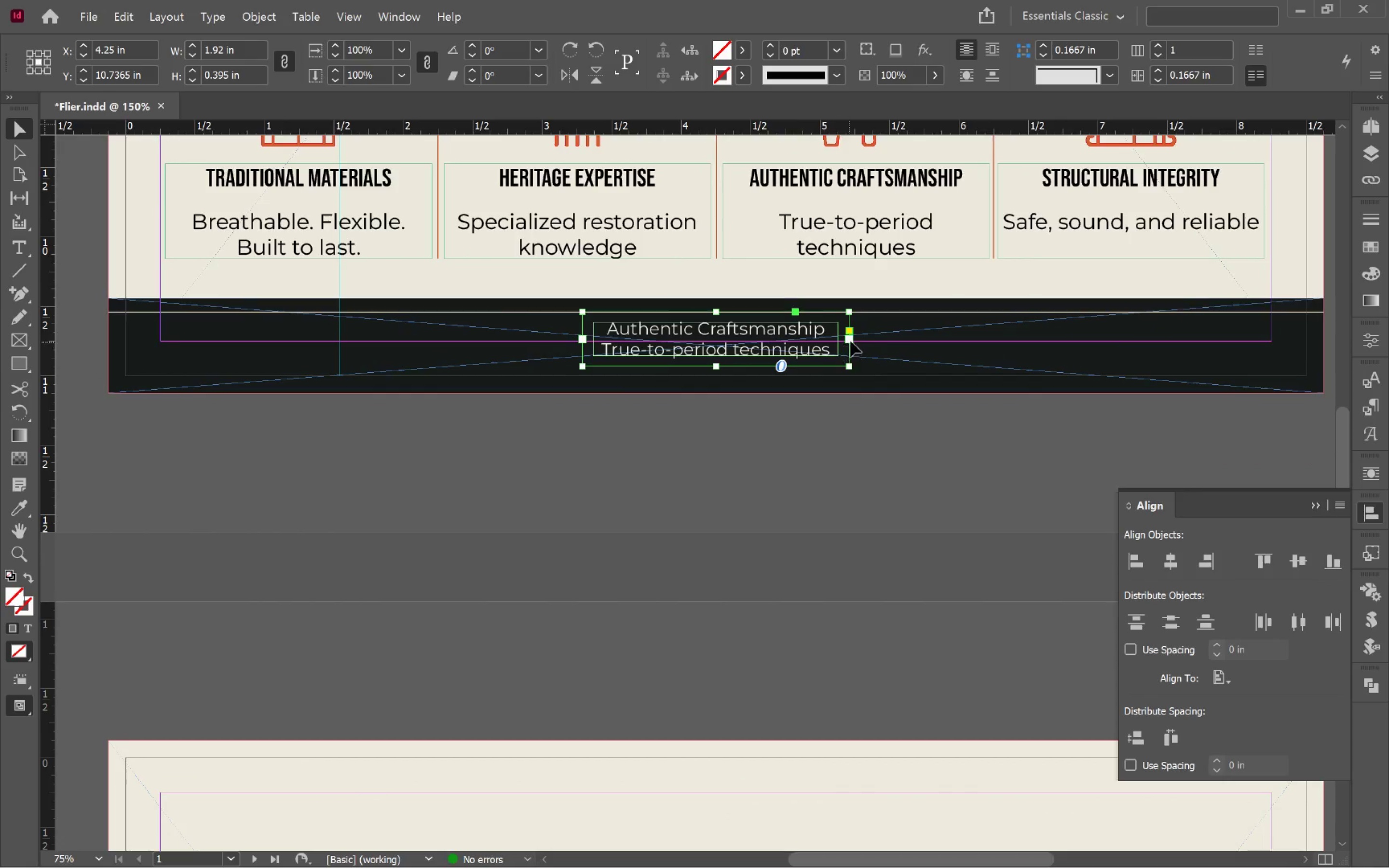 
scroll: coordinate [626, 513], scroll_direction: down, amount: 2.0
 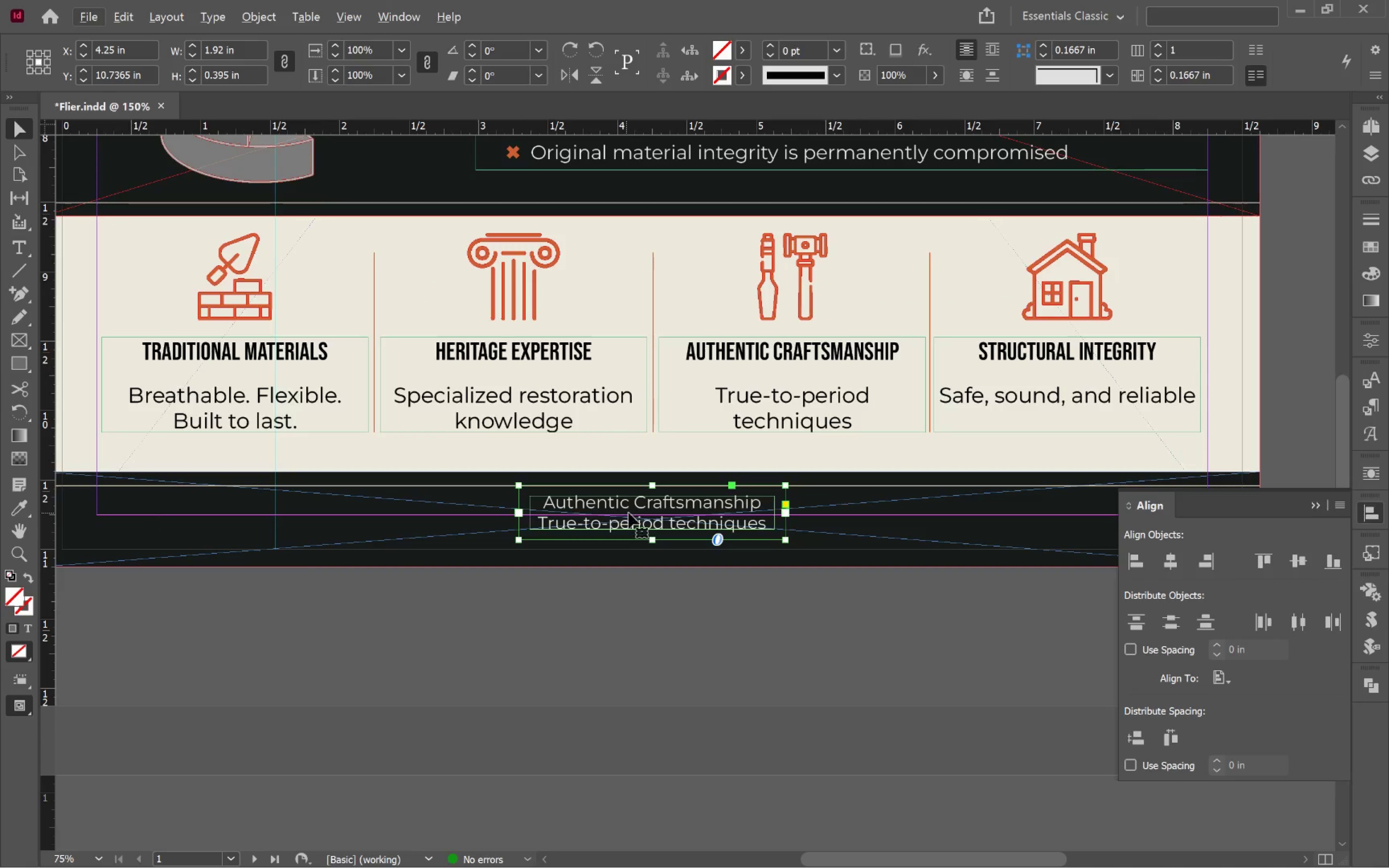 
left_click_drag(start_coordinate=[630, 517], to_coordinate=[694, 344])
 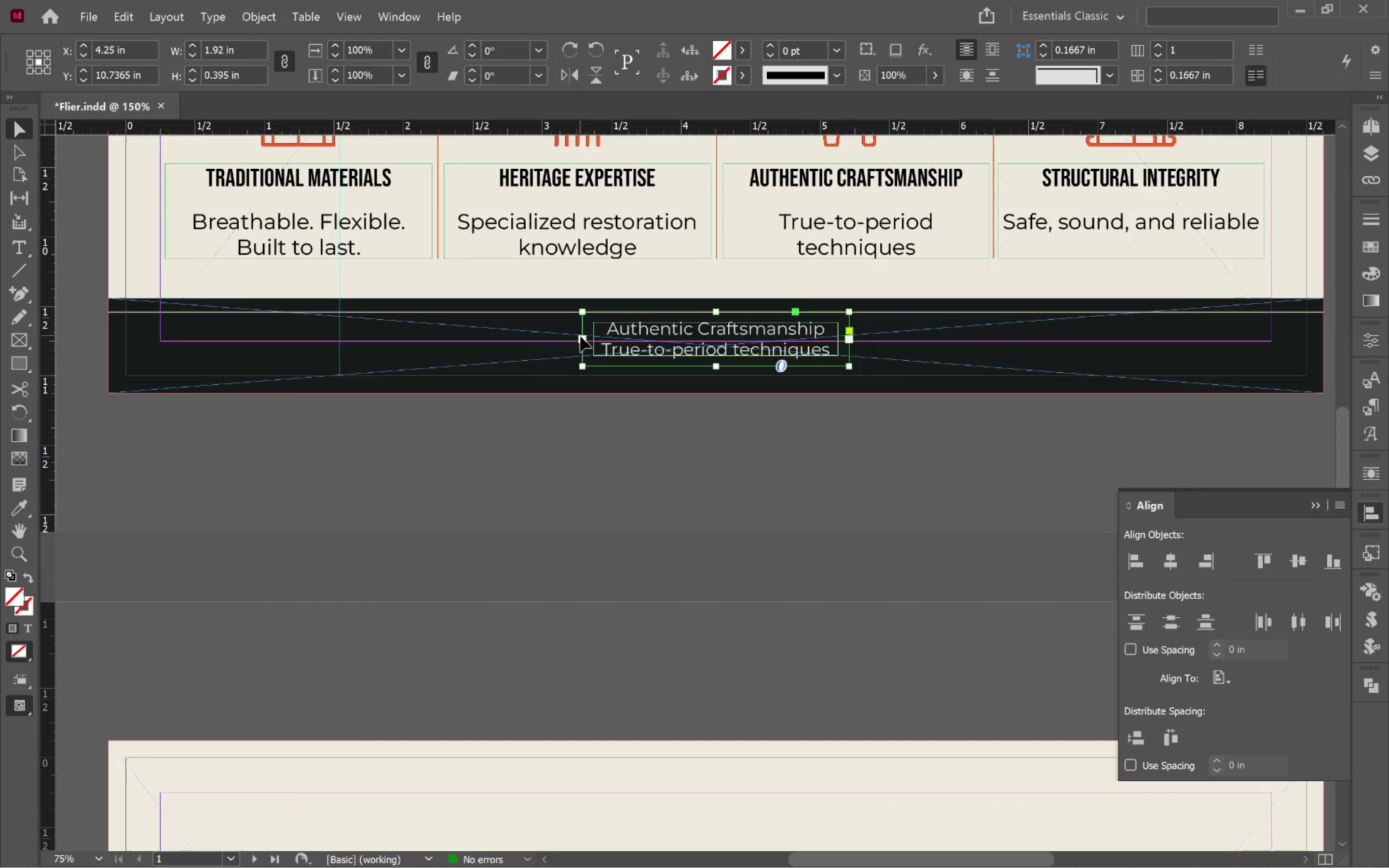 
hold_key(key=AltLeft, duration=0.93)
scroll: coordinate [598, 348], scroll_direction: up, amount: 3.0
 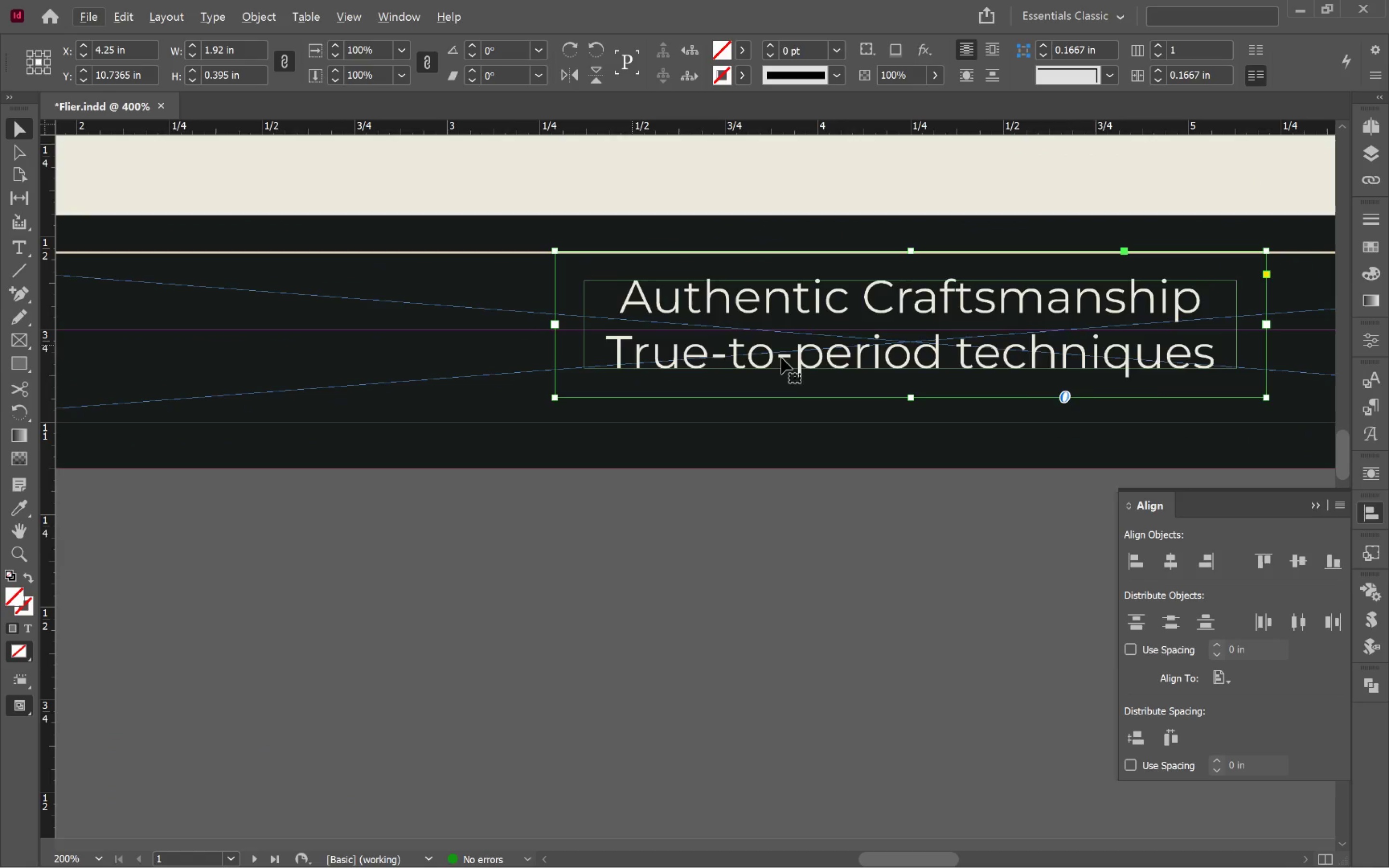 
hold_key(key=Space, duration=0.94)
 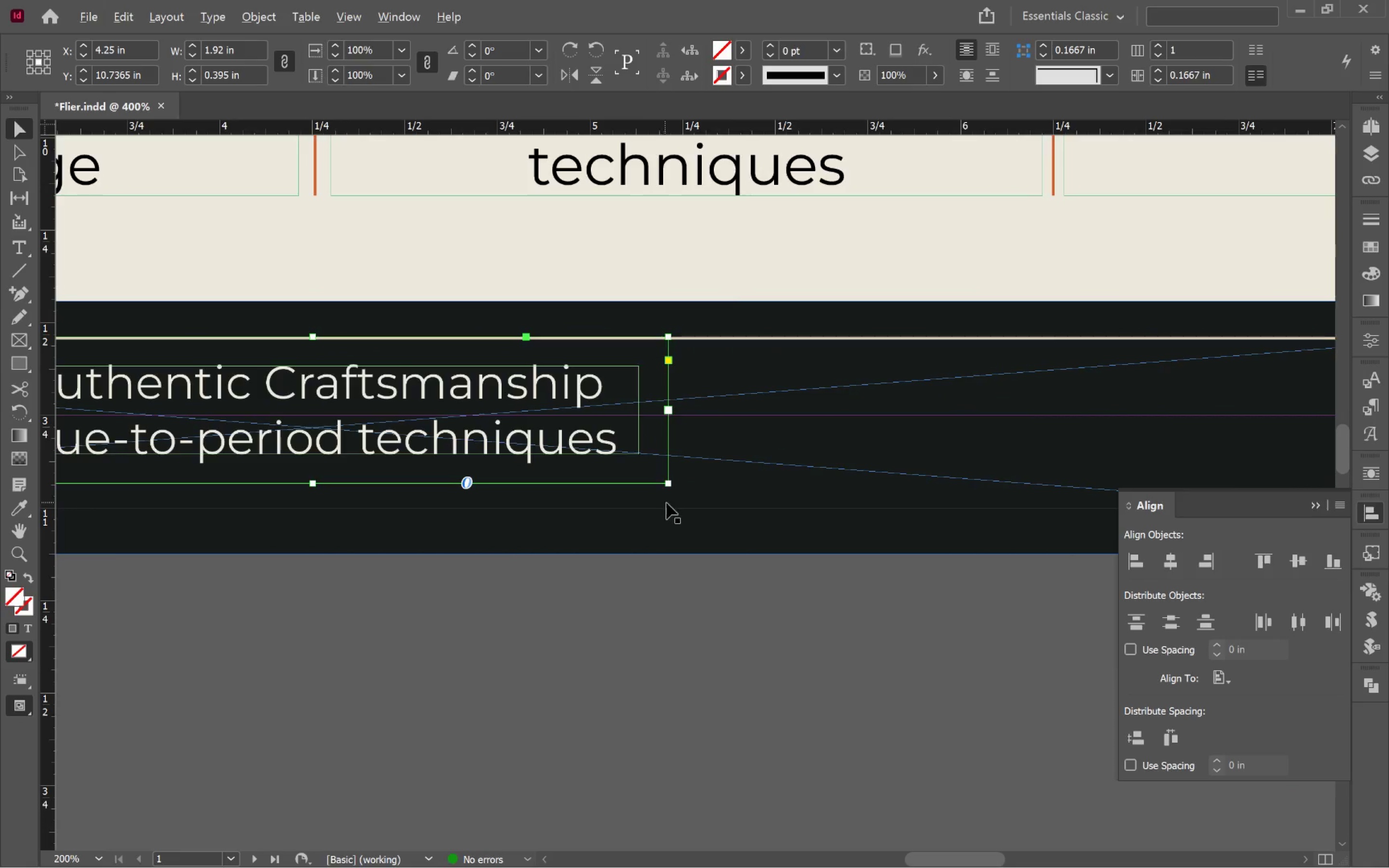 
left_click_drag(start_coordinate=[1122, 371], to_coordinate=[524, 457])
 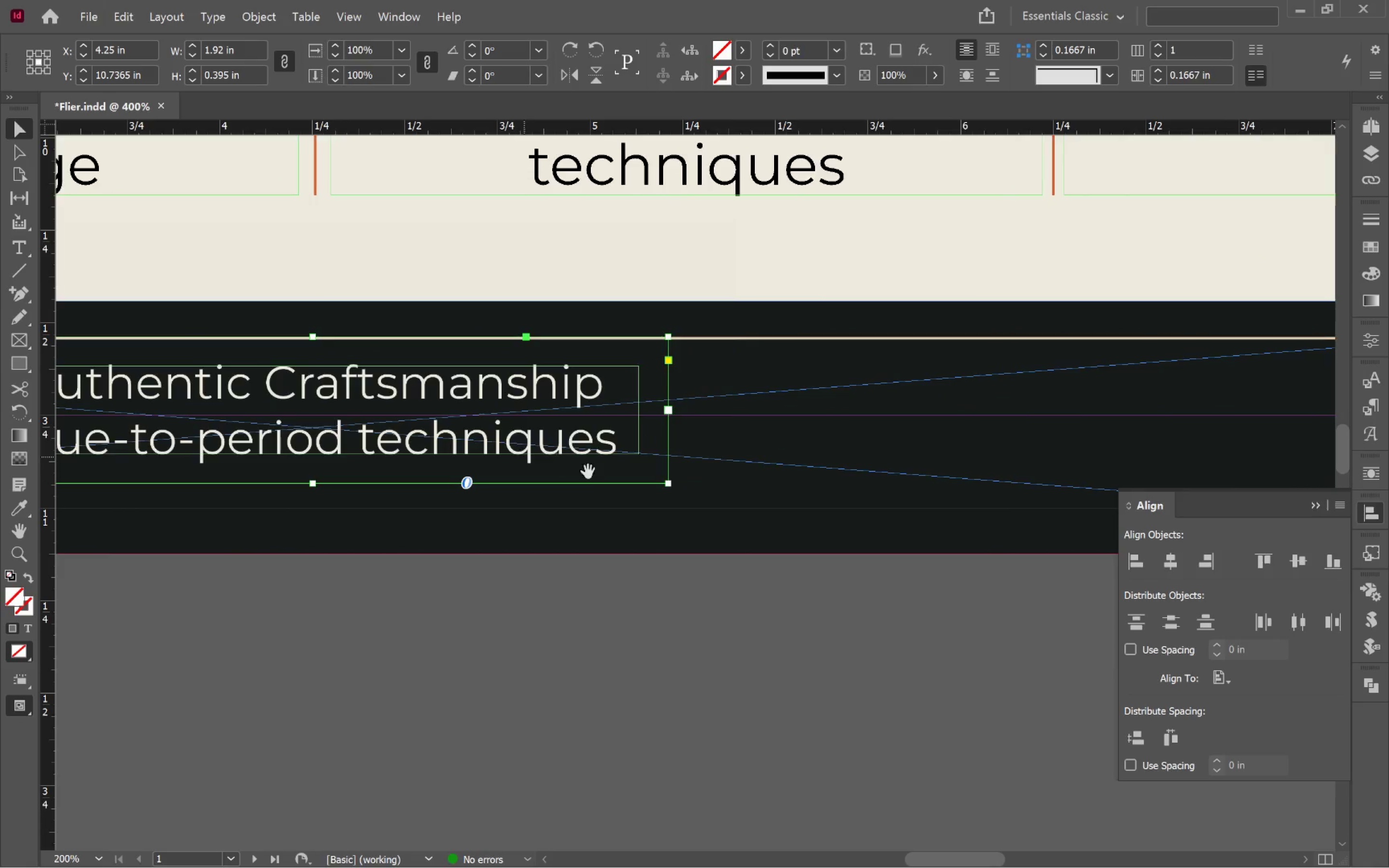 
hold_key(key=AltLeft, duration=0.77)
scroll: coordinate [668, 502], scroll_direction: down, amount: 1.0
 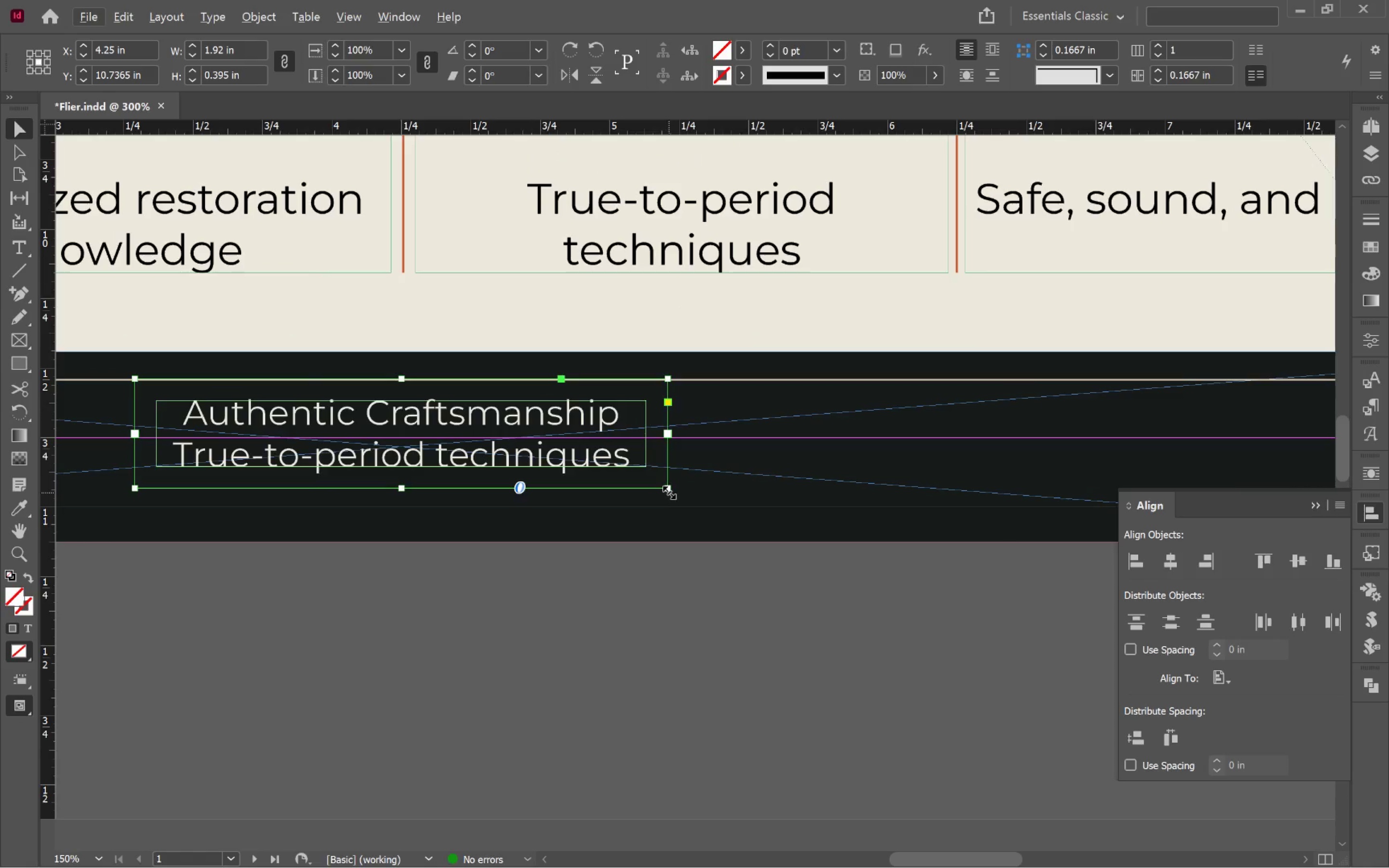 
left_click_drag(start_coordinate=[668, 488], to_coordinate=[1294, 486])
 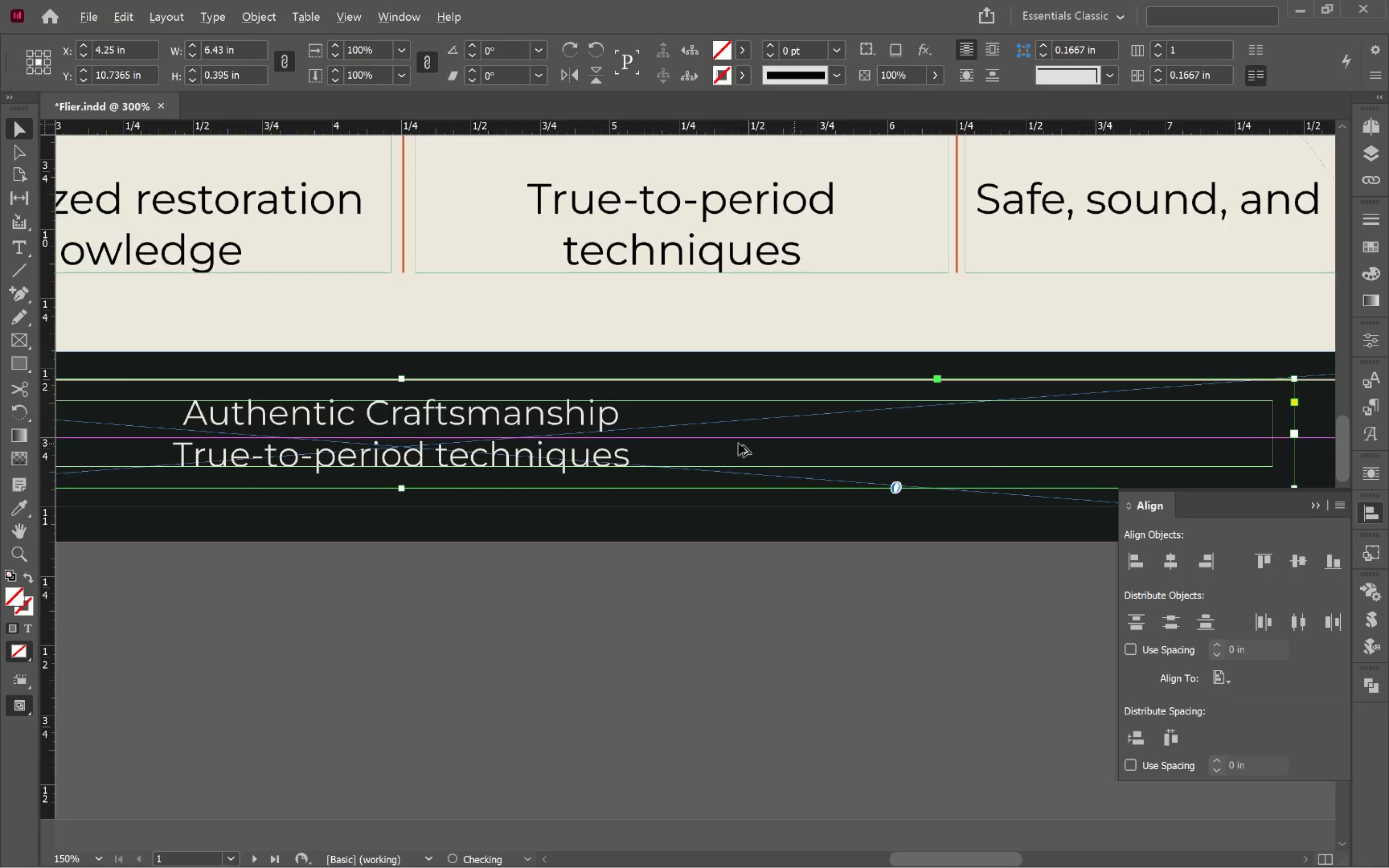 
hold_key(key=AltLeft, duration=4.32)
 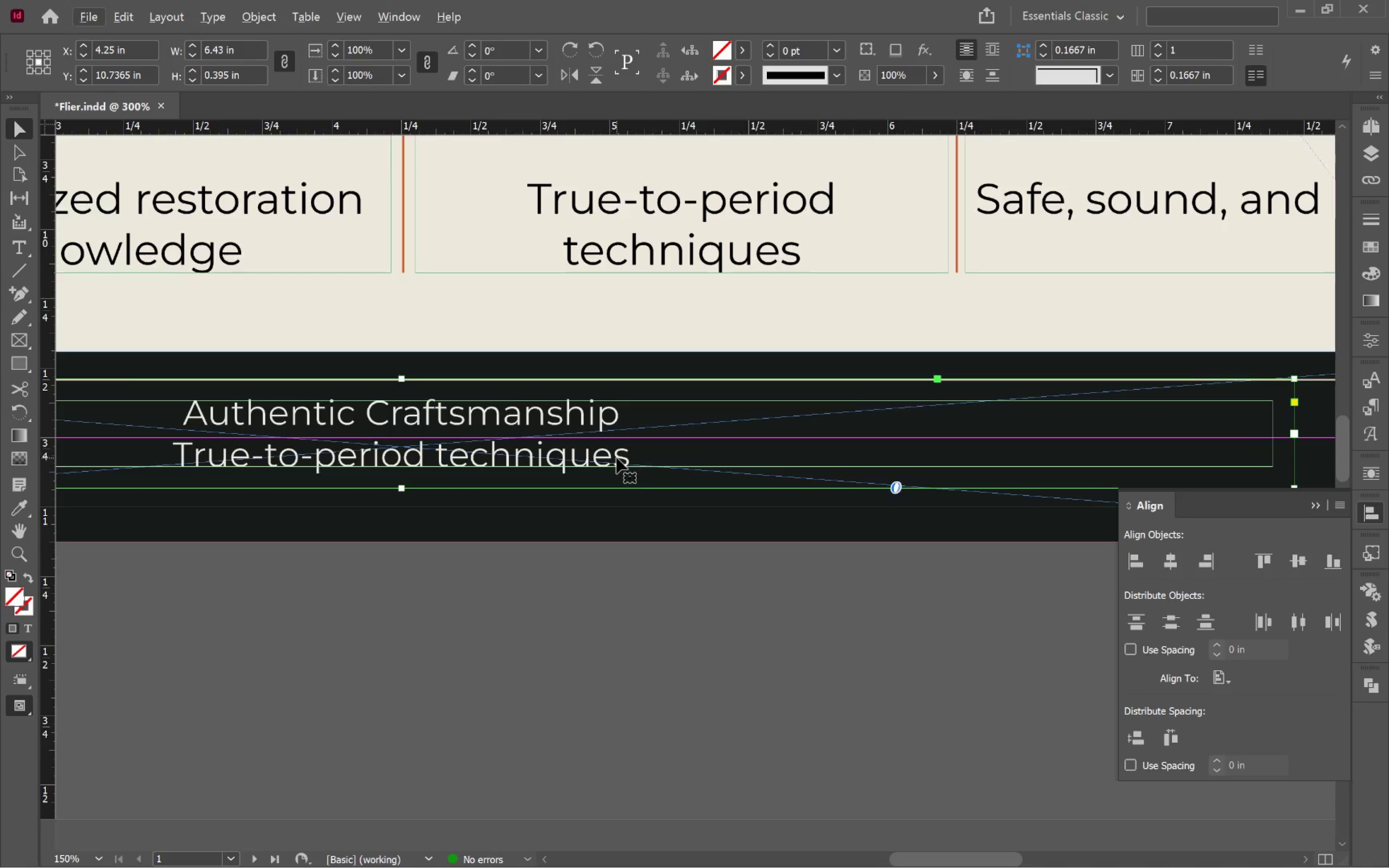 
double_click([616, 458])
 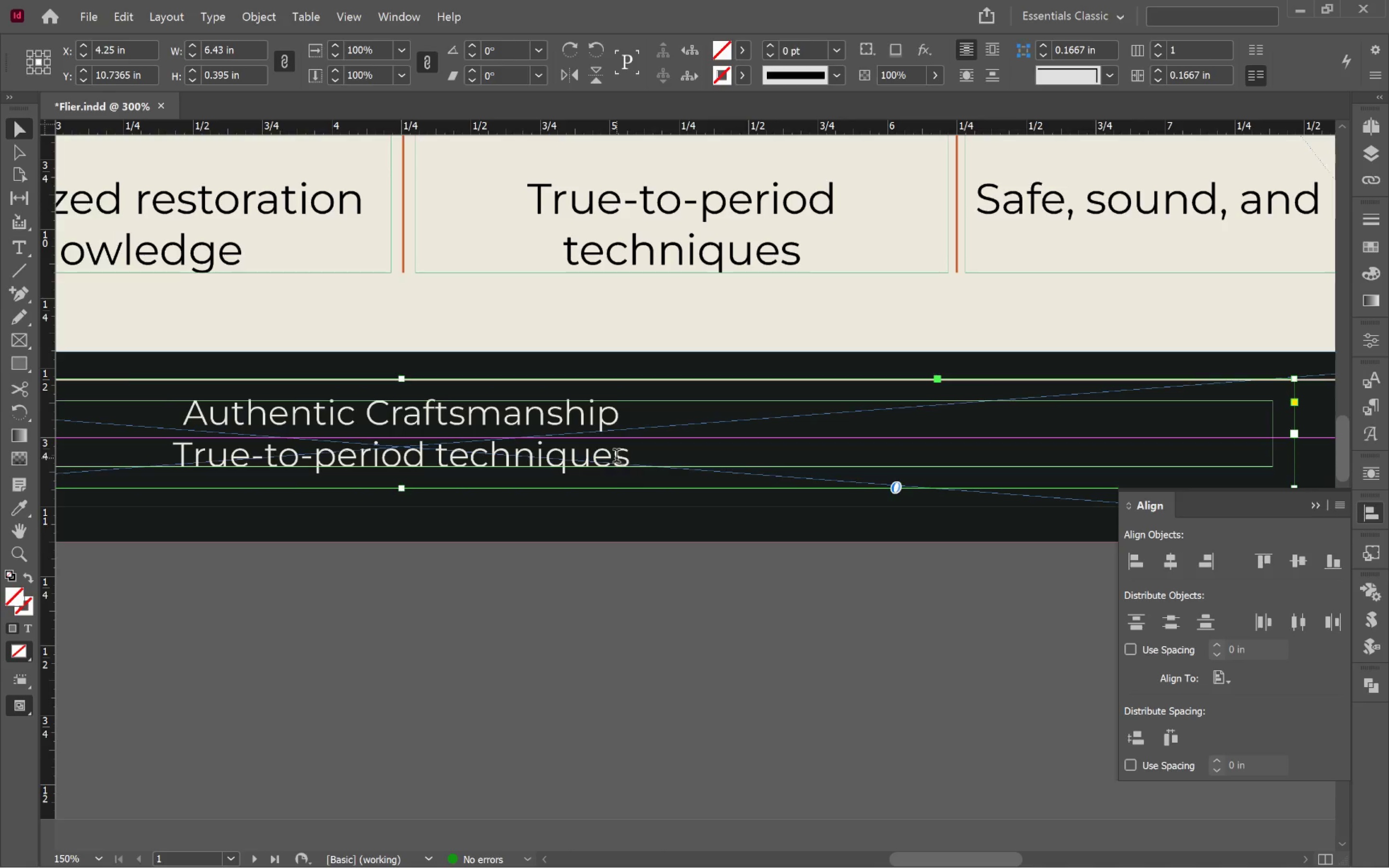 
key(Control+A)
 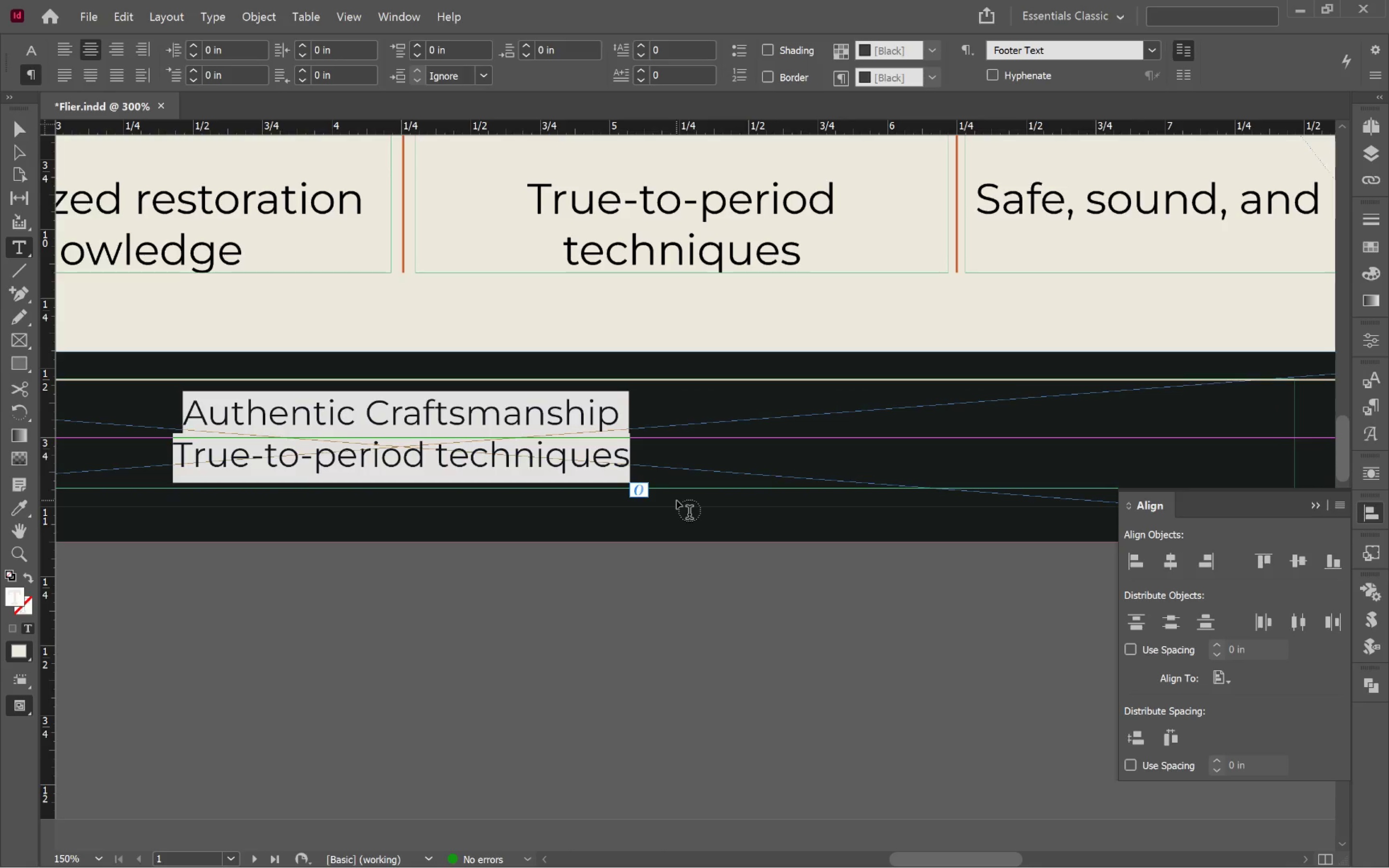 
key(Control+V)
 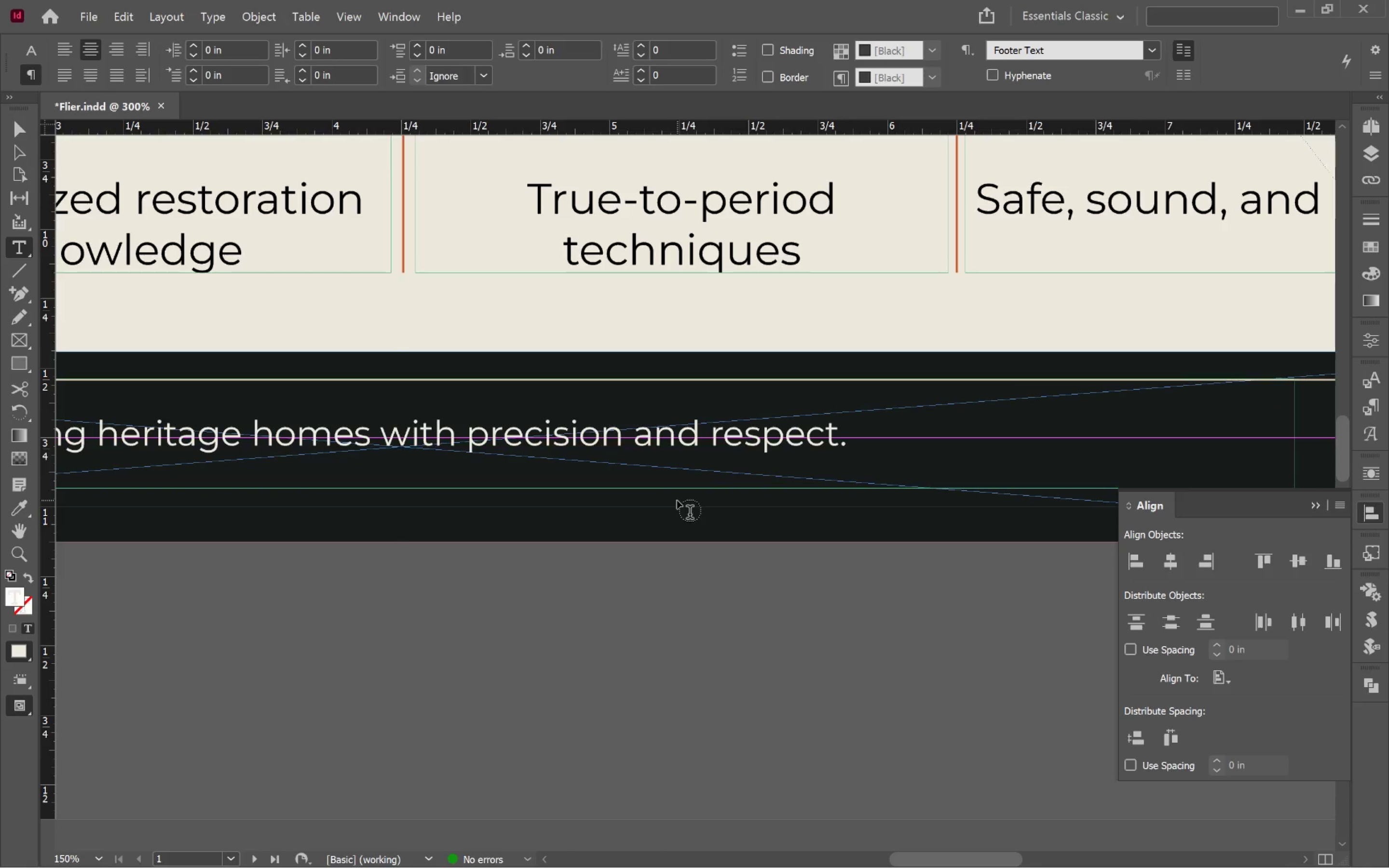 
hold_key(key=ControlLeft, duration=0.72)
left_click([709, 584])
 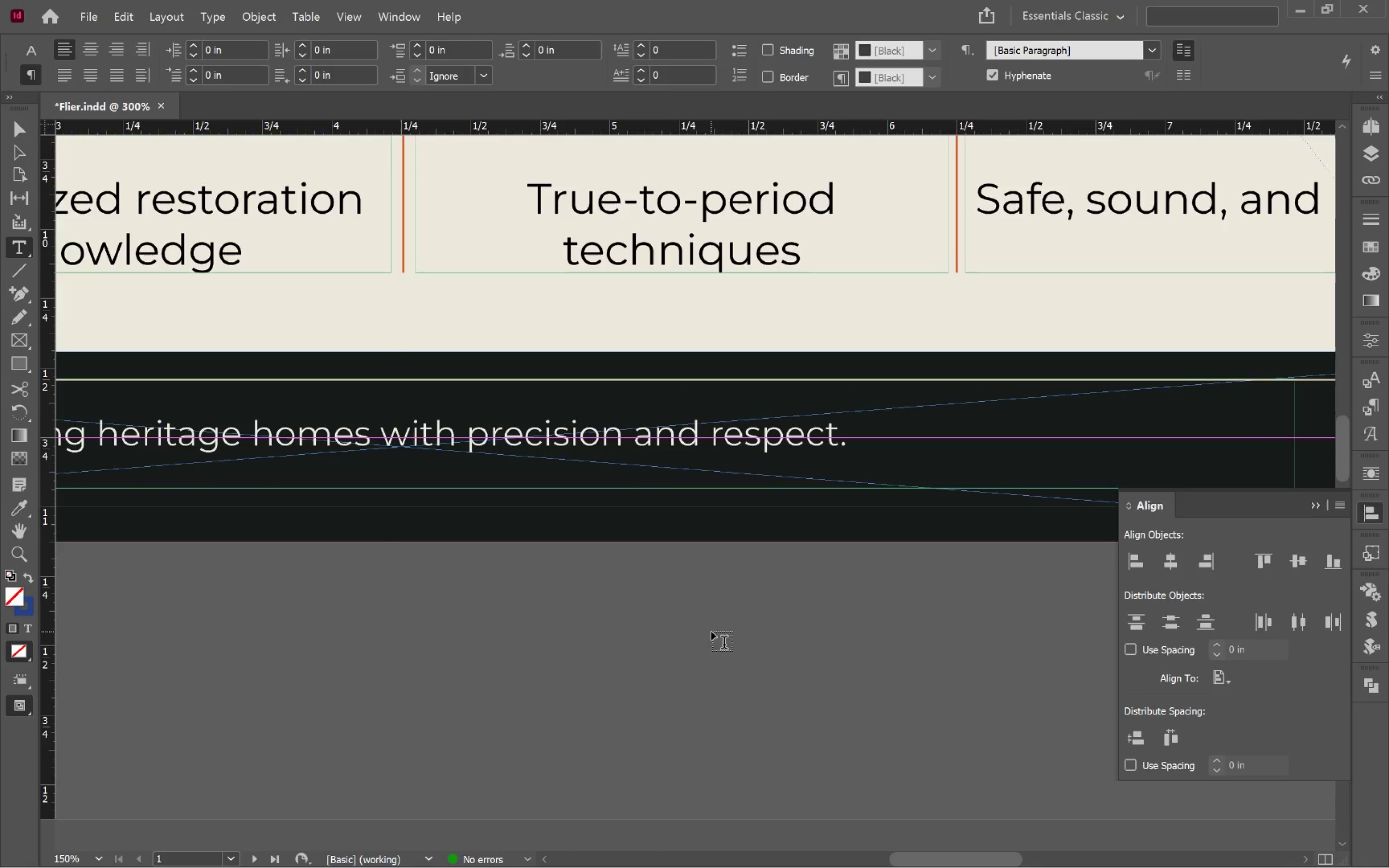 
key(V)
 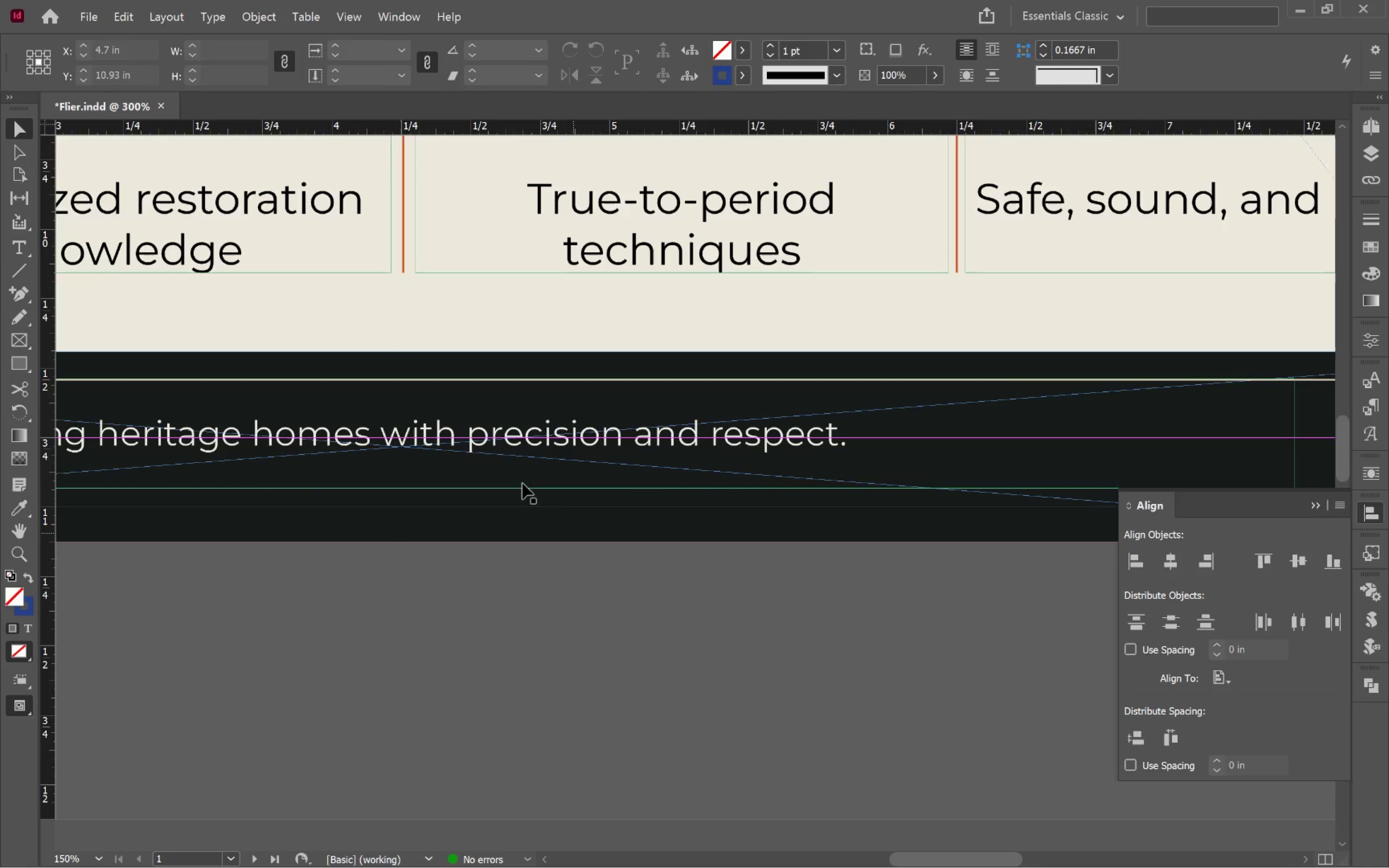 
left_click([482, 446])
 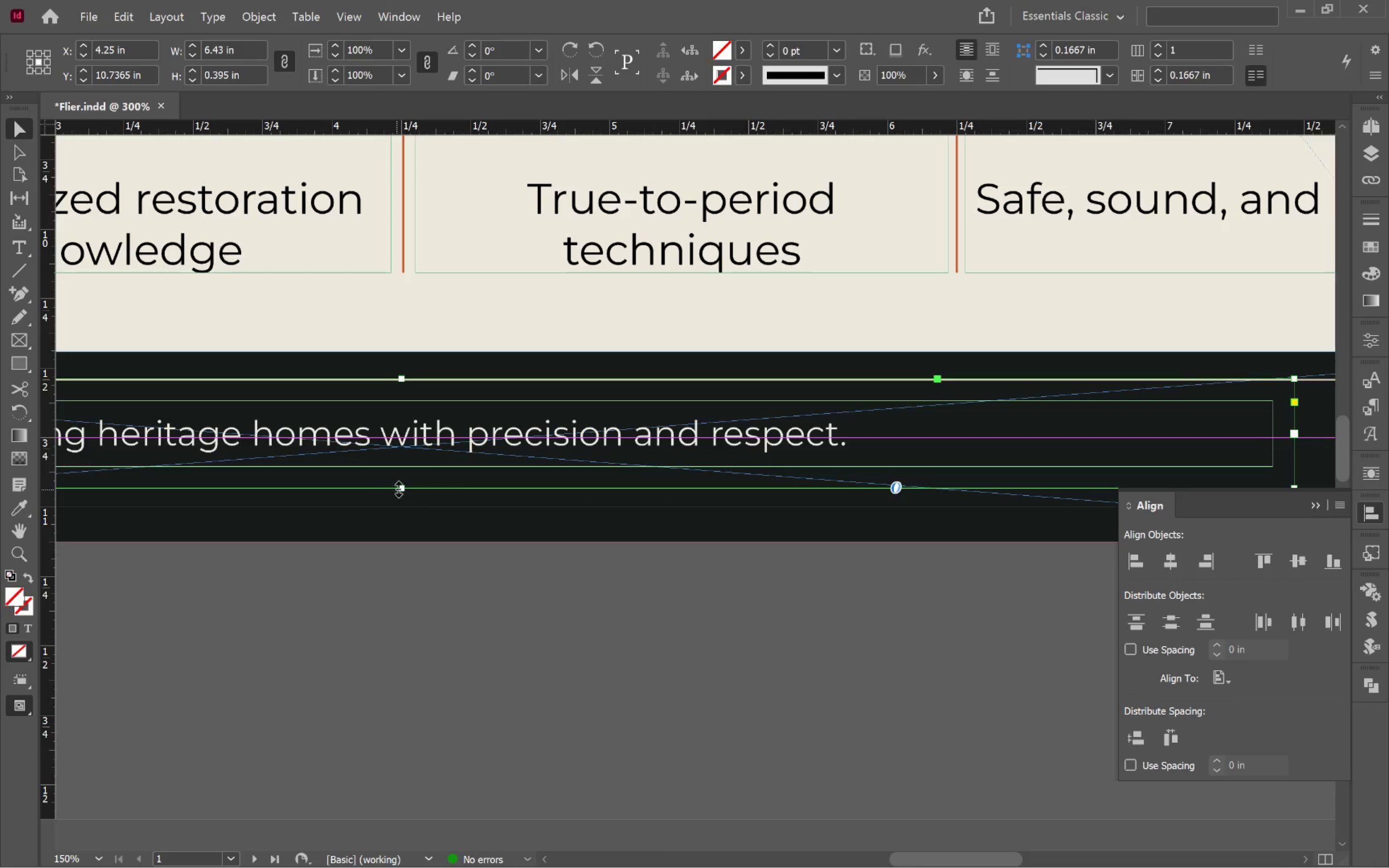 
double_click([400, 488])
 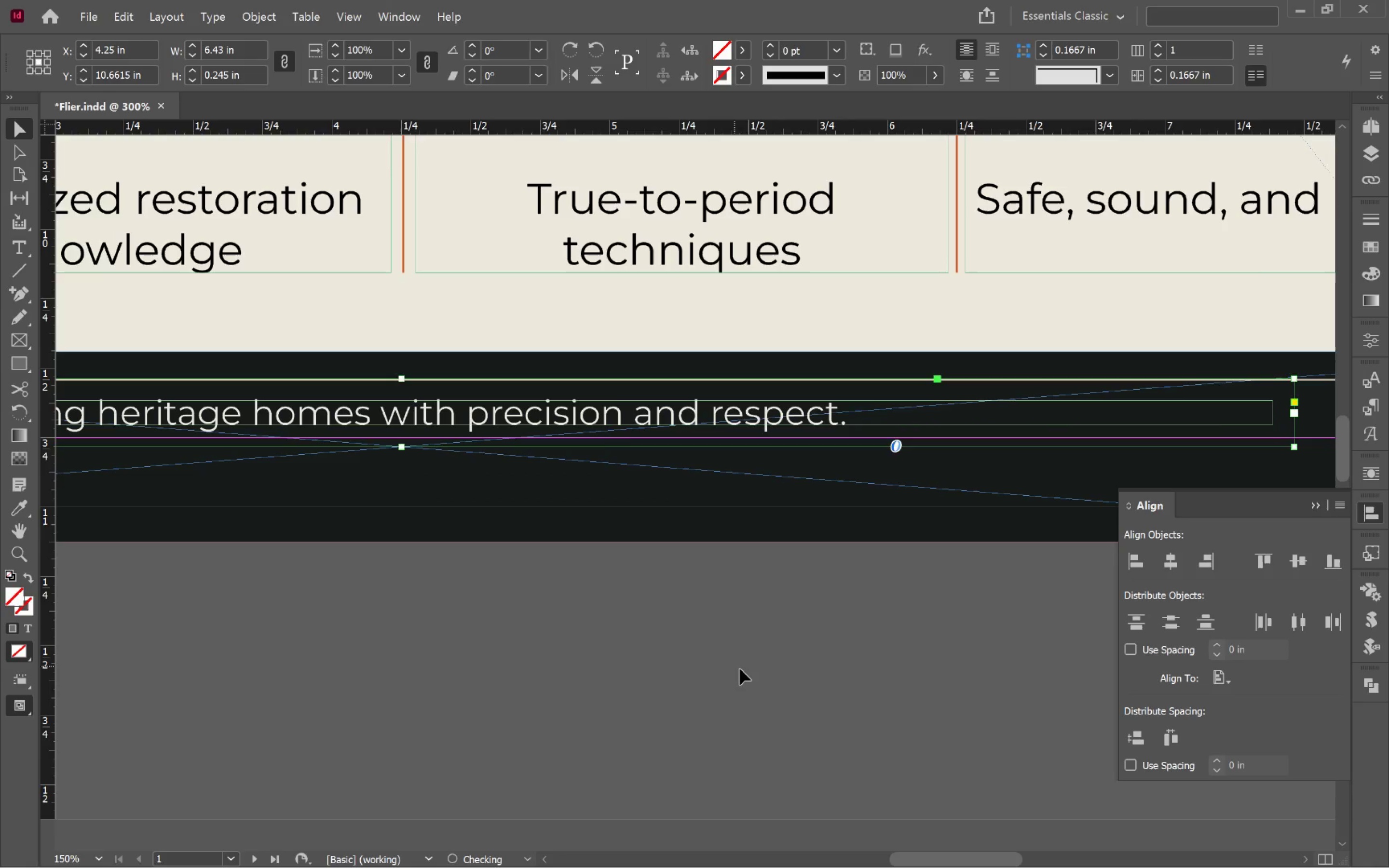 
key(W)
 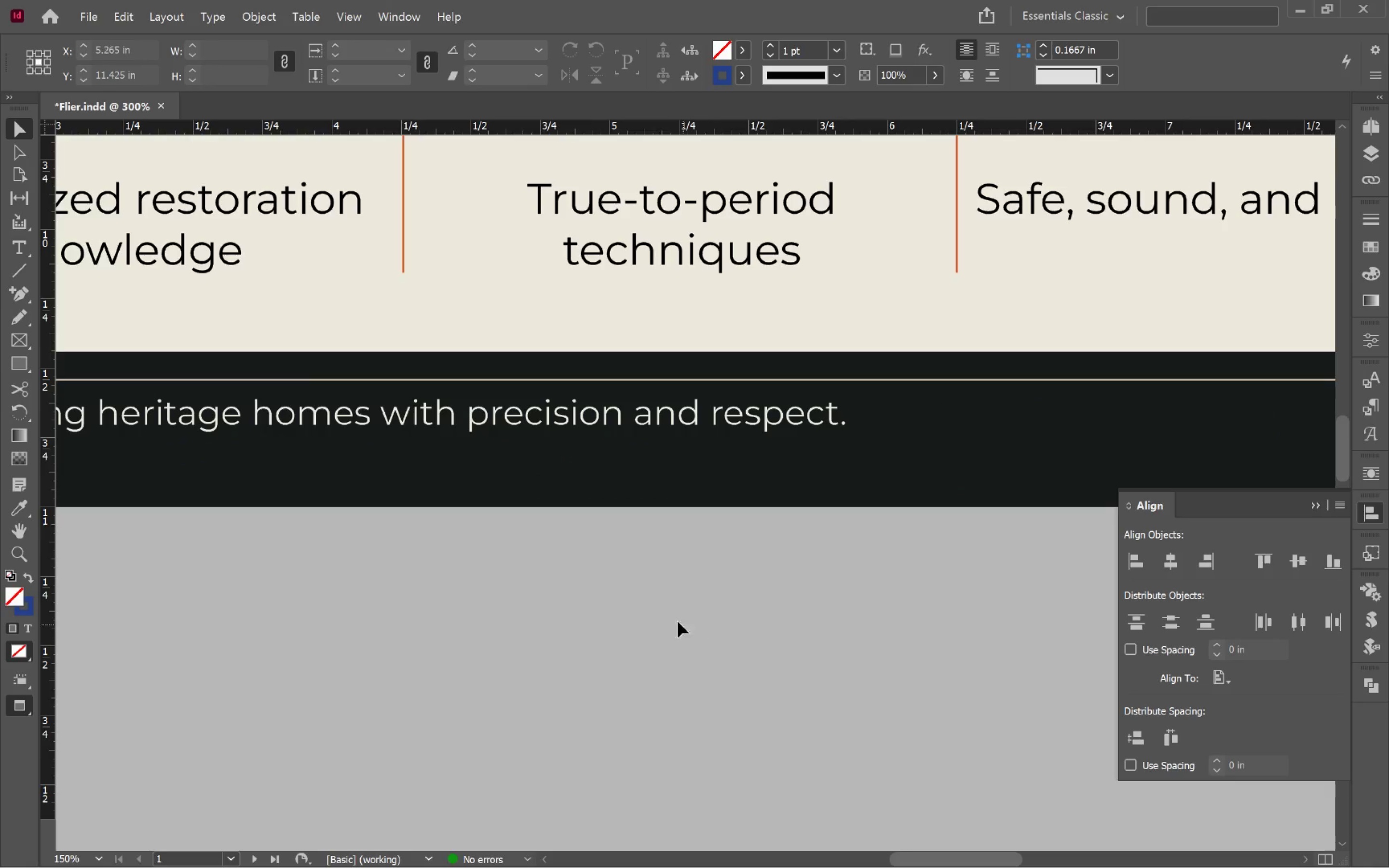 
hold_key(key=AltLeft, duration=0.8)
scroll: coordinate [601, 583], scroll_direction: down, amount: 2.0
 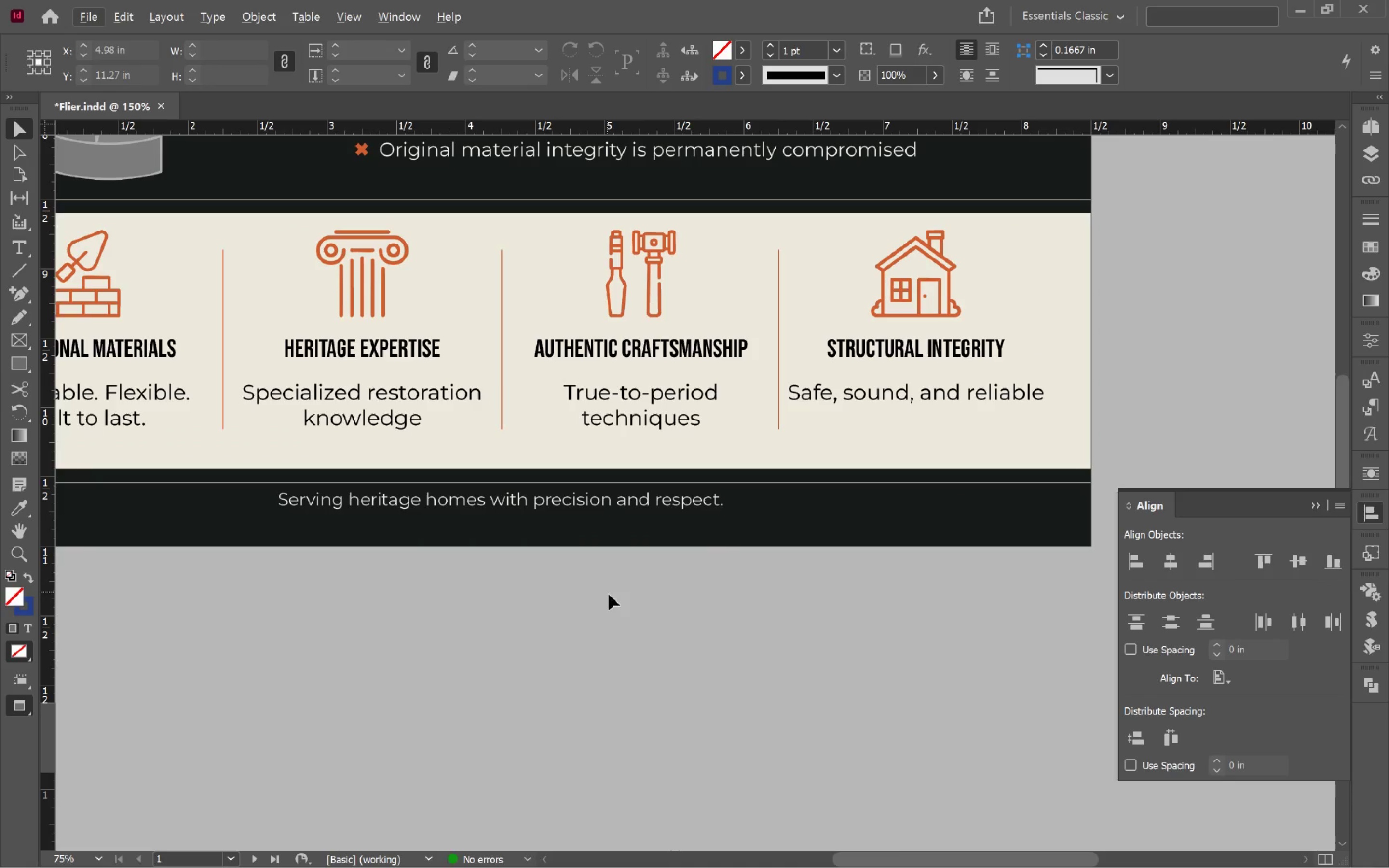 
hold_key(key=Space, duration=0.98)
 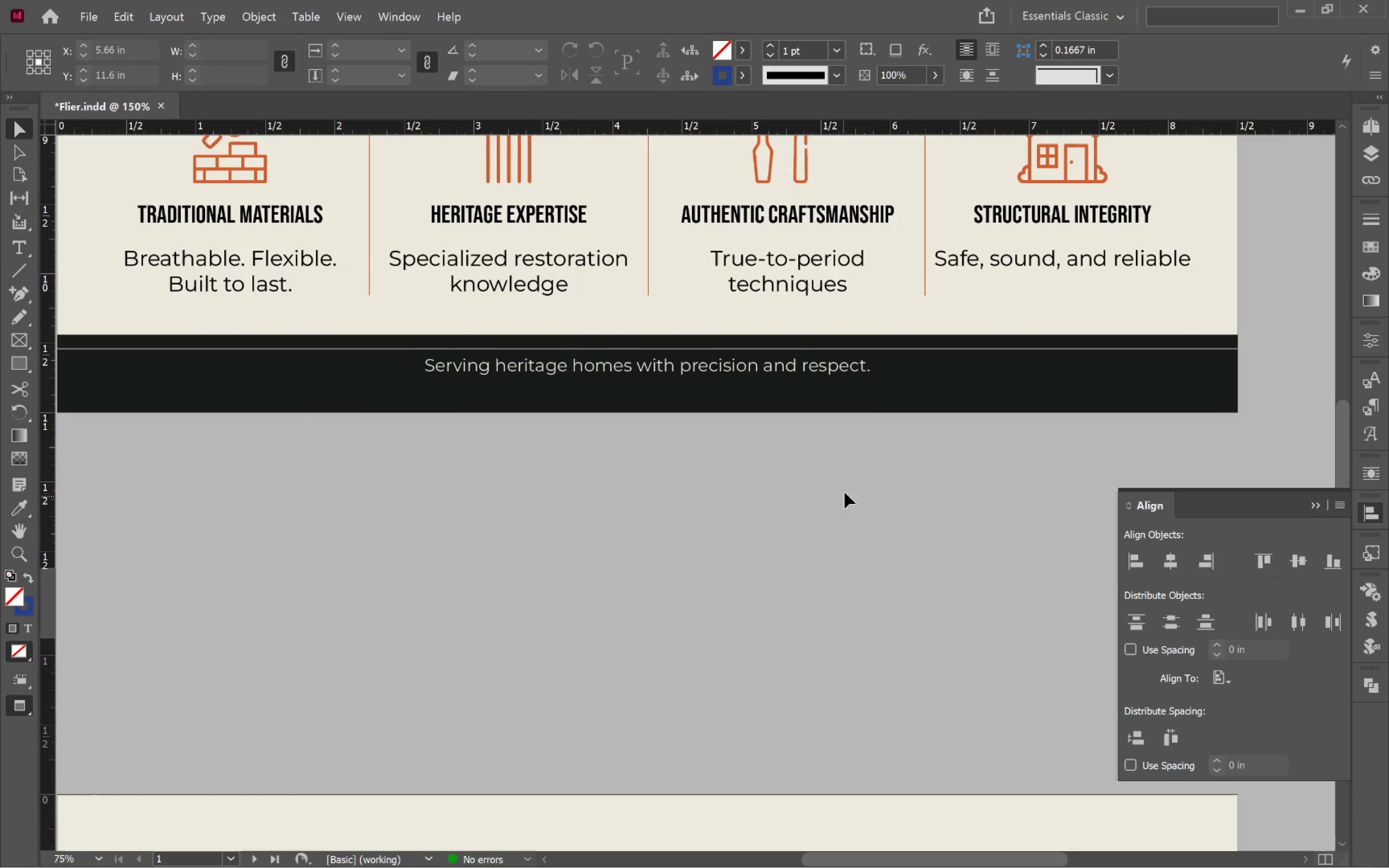 
left_click_drag(start_coordinate=[643, 635], to_coordinate=[790, 501])
 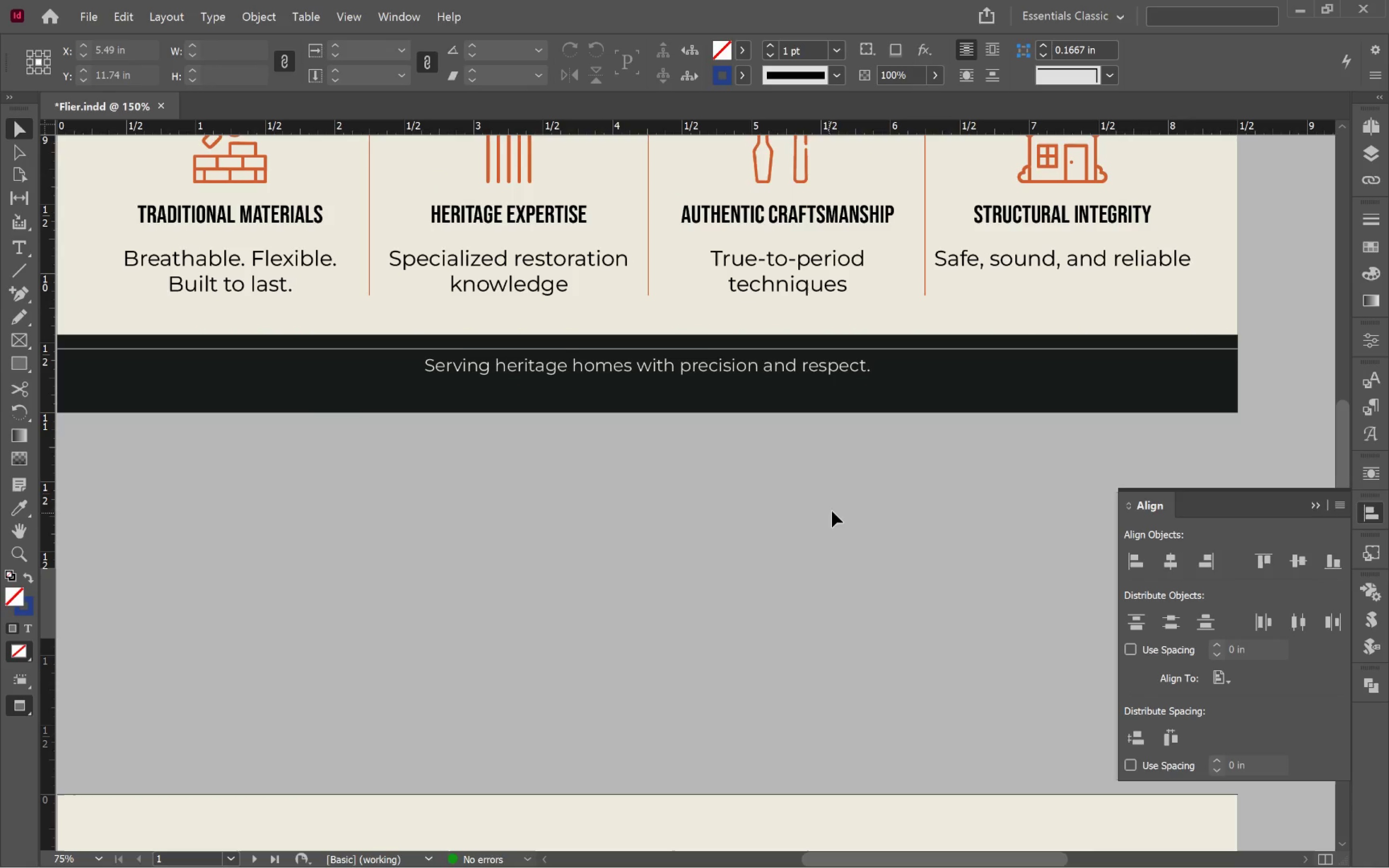 
hold_key(key=Space, duration=0.71)
 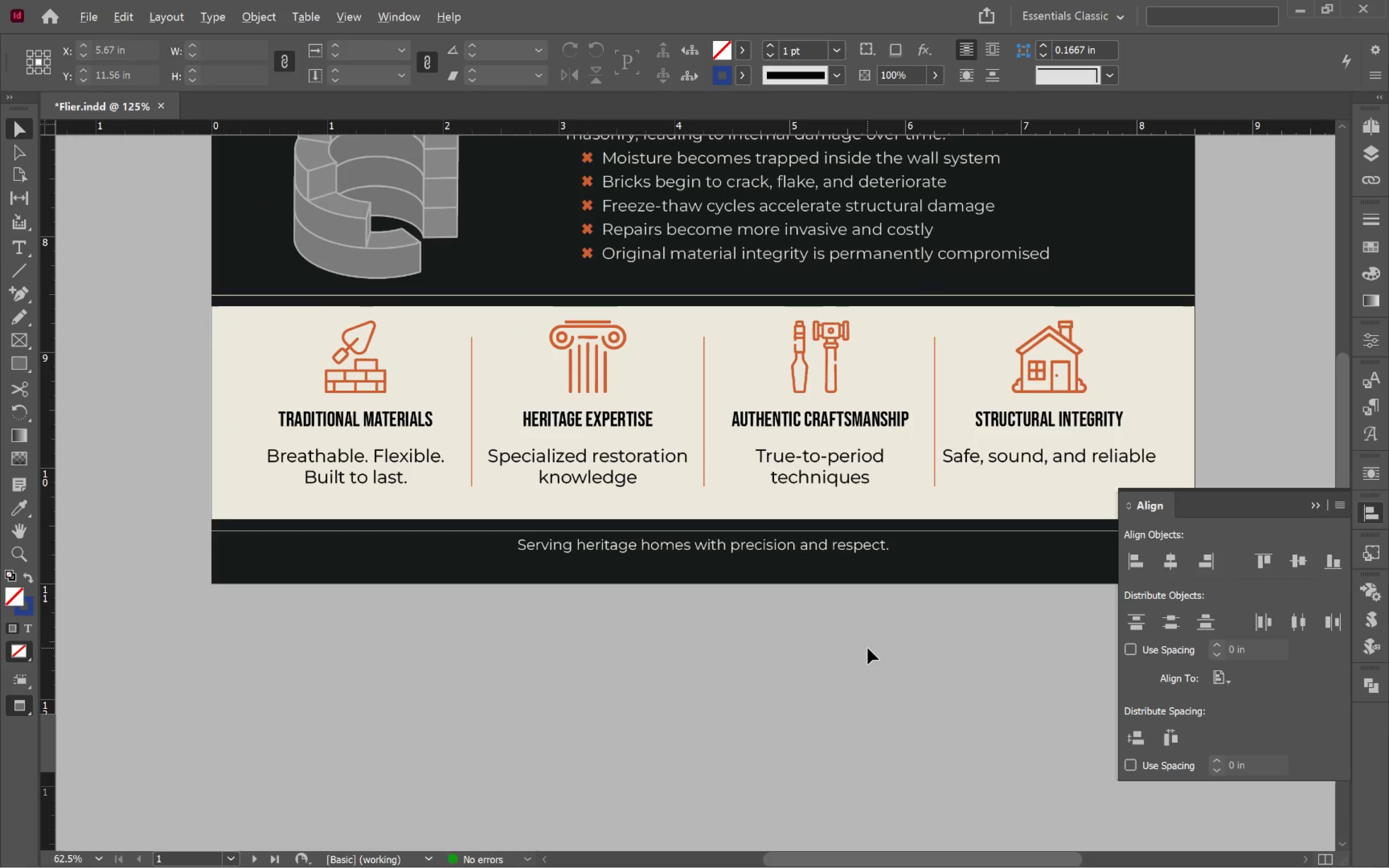 
left_click_drag(start_coordinate=[844, 490], to_coordinate=[868, 648])
 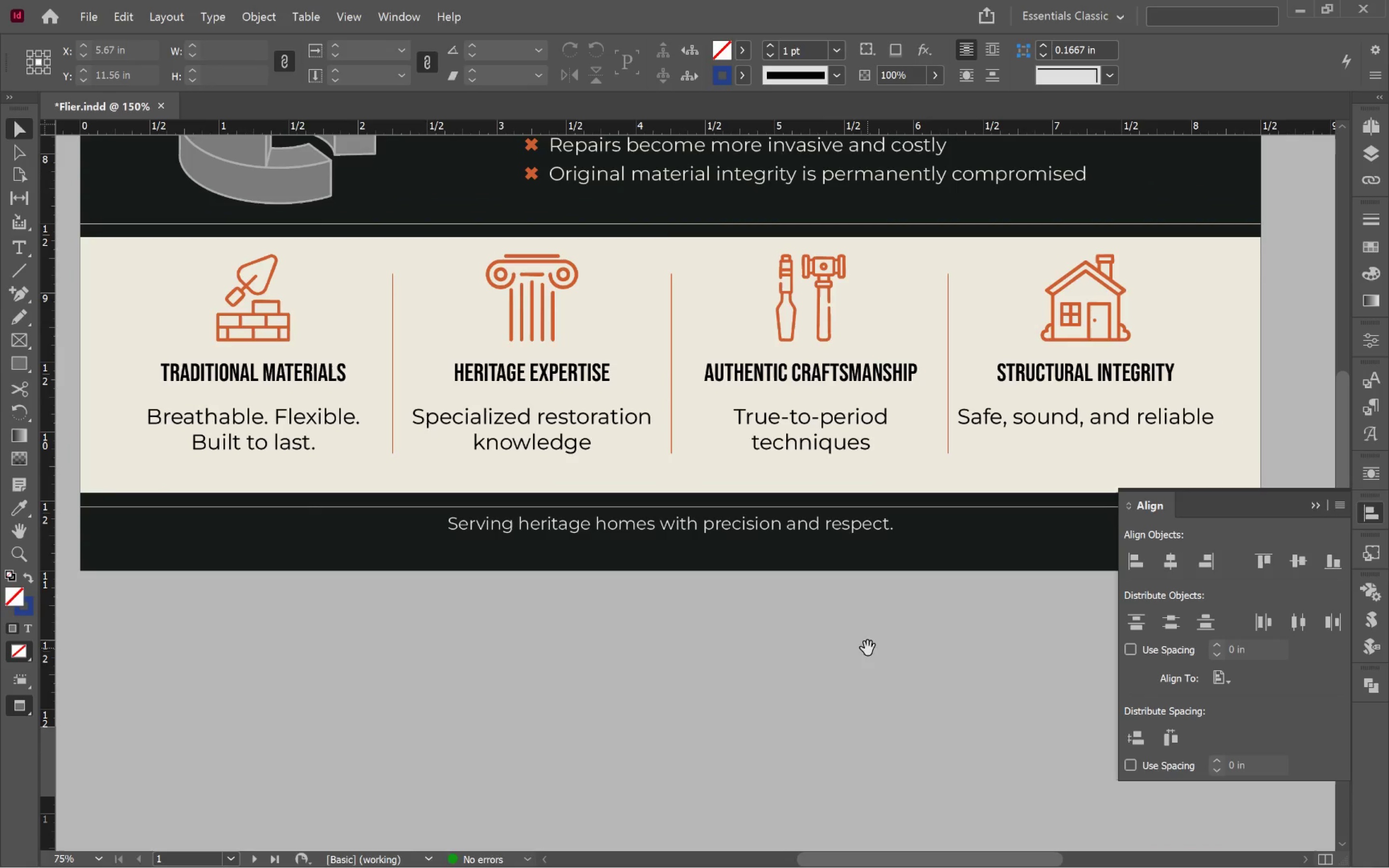 
hold_key(key=AltLeft, duration=1.17)
scroll: coordinate [868, 648], scroll_direction: down, amount: 3.0
 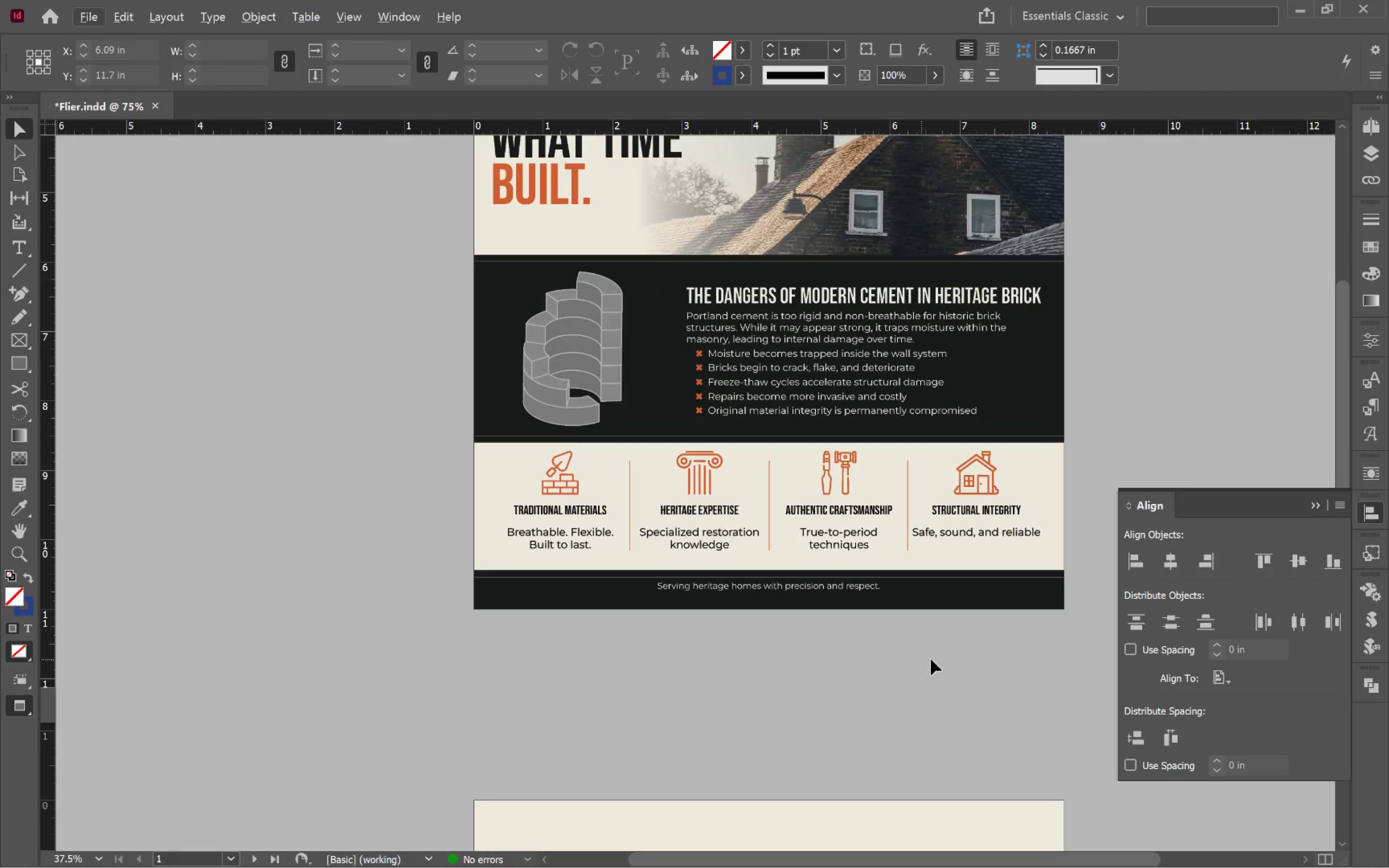 
hold_key(key=Space, duration=1.52)
 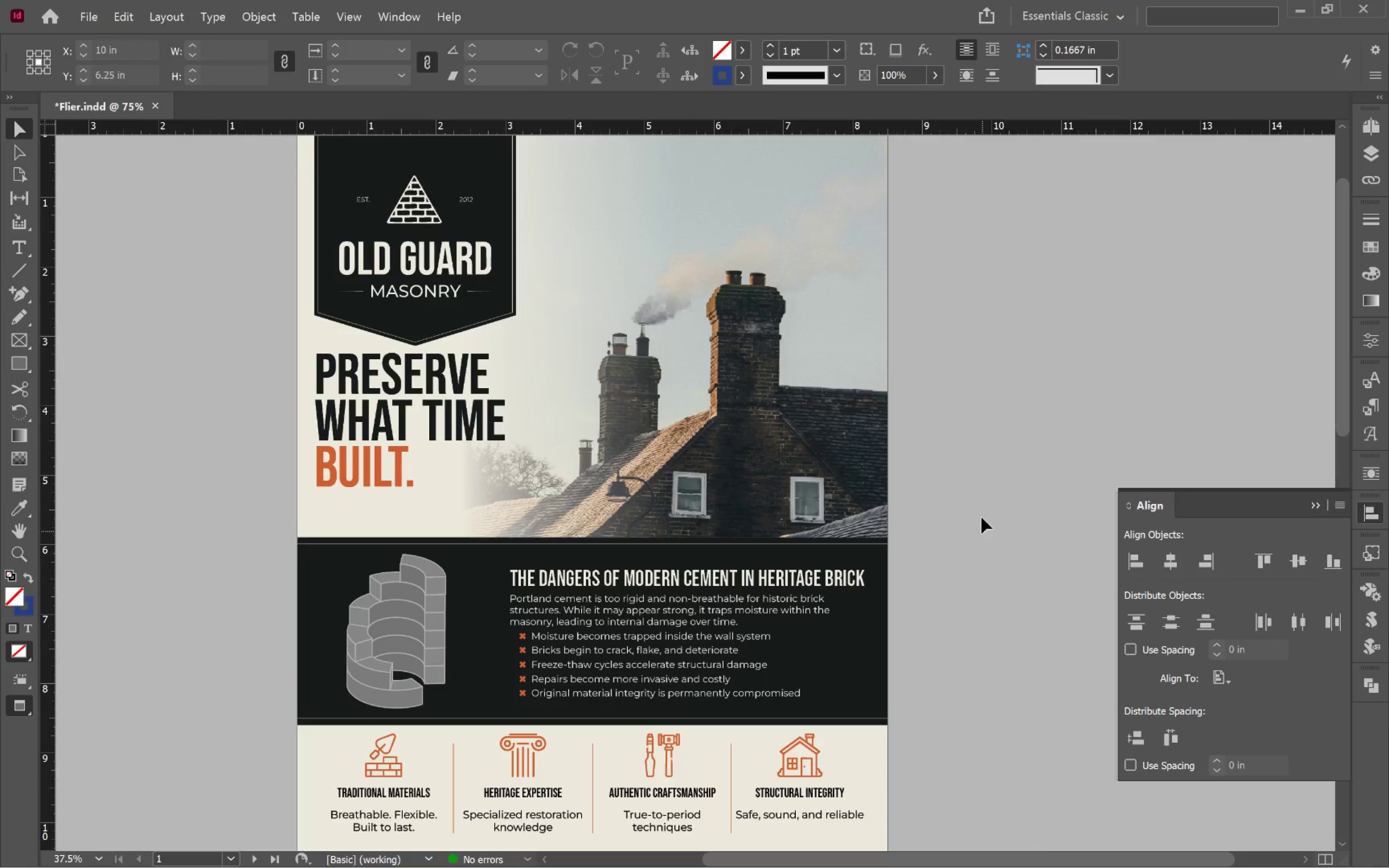 
left_click_drag(start_coordinate=[872, 477], to_coordinate=[704, 692])
 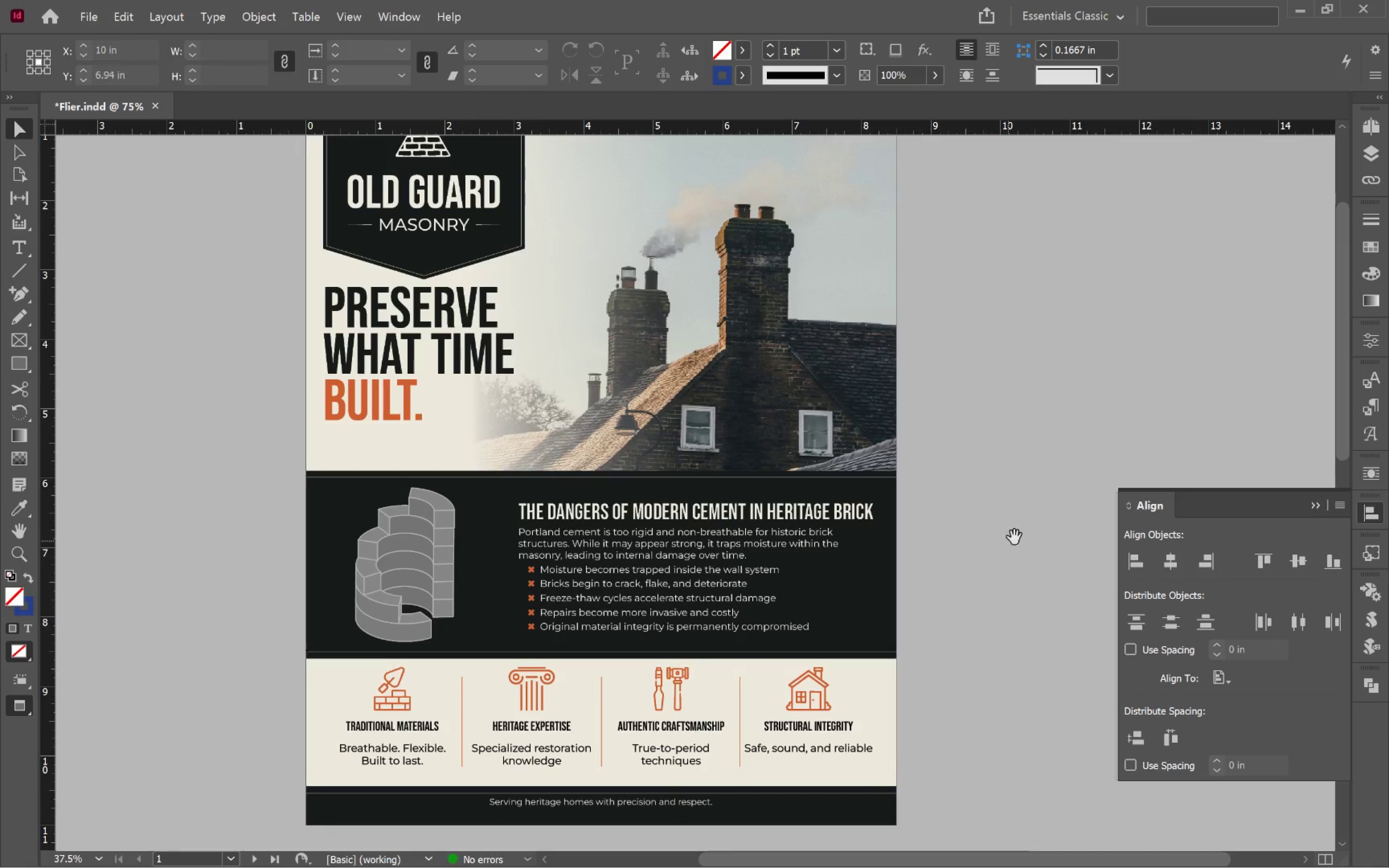 
left_click_drag(start_coordinate=[1019, 530], to_coordinate=[1010, 596])
 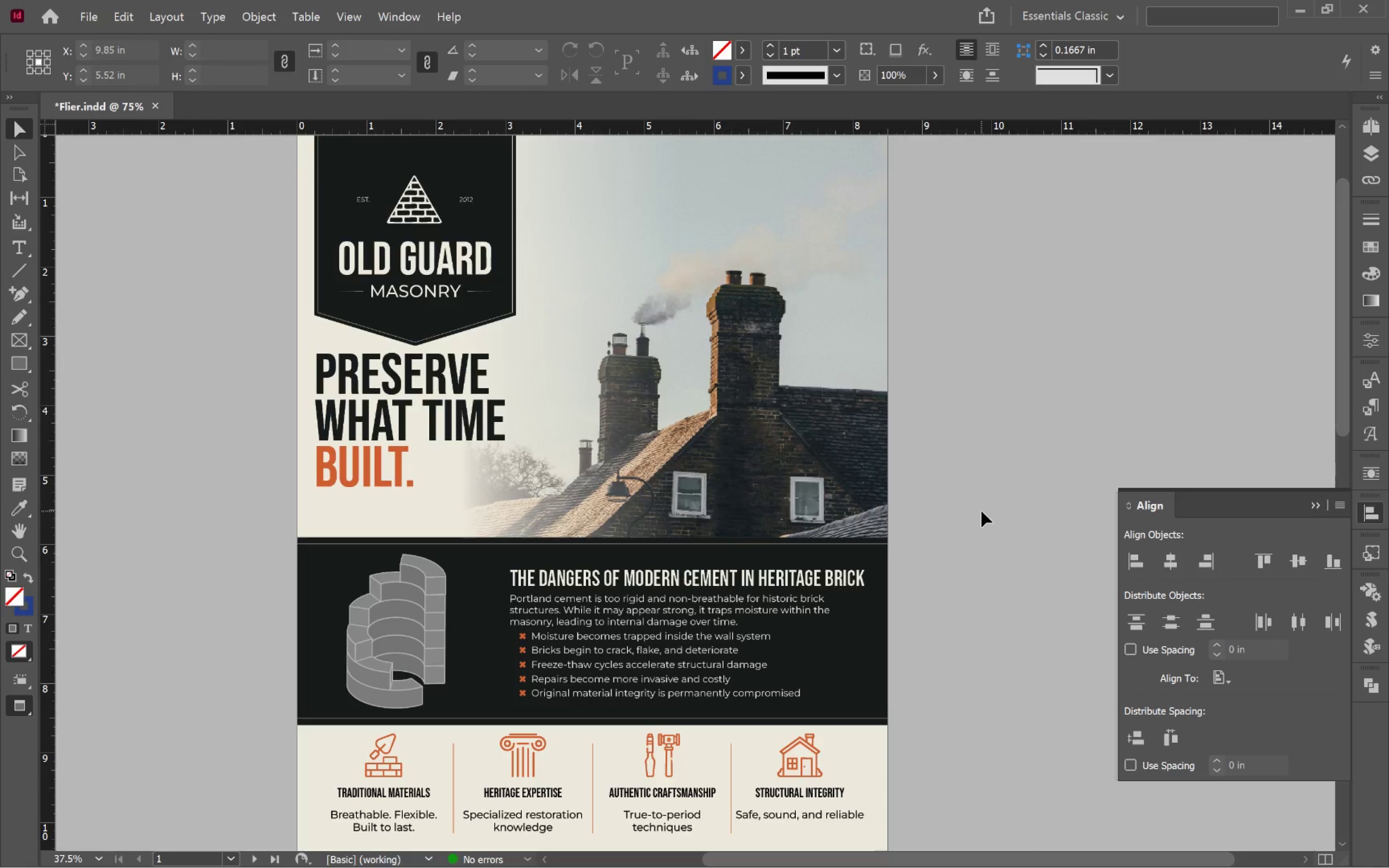 
hold_key(key=Space, duration=0.42)
 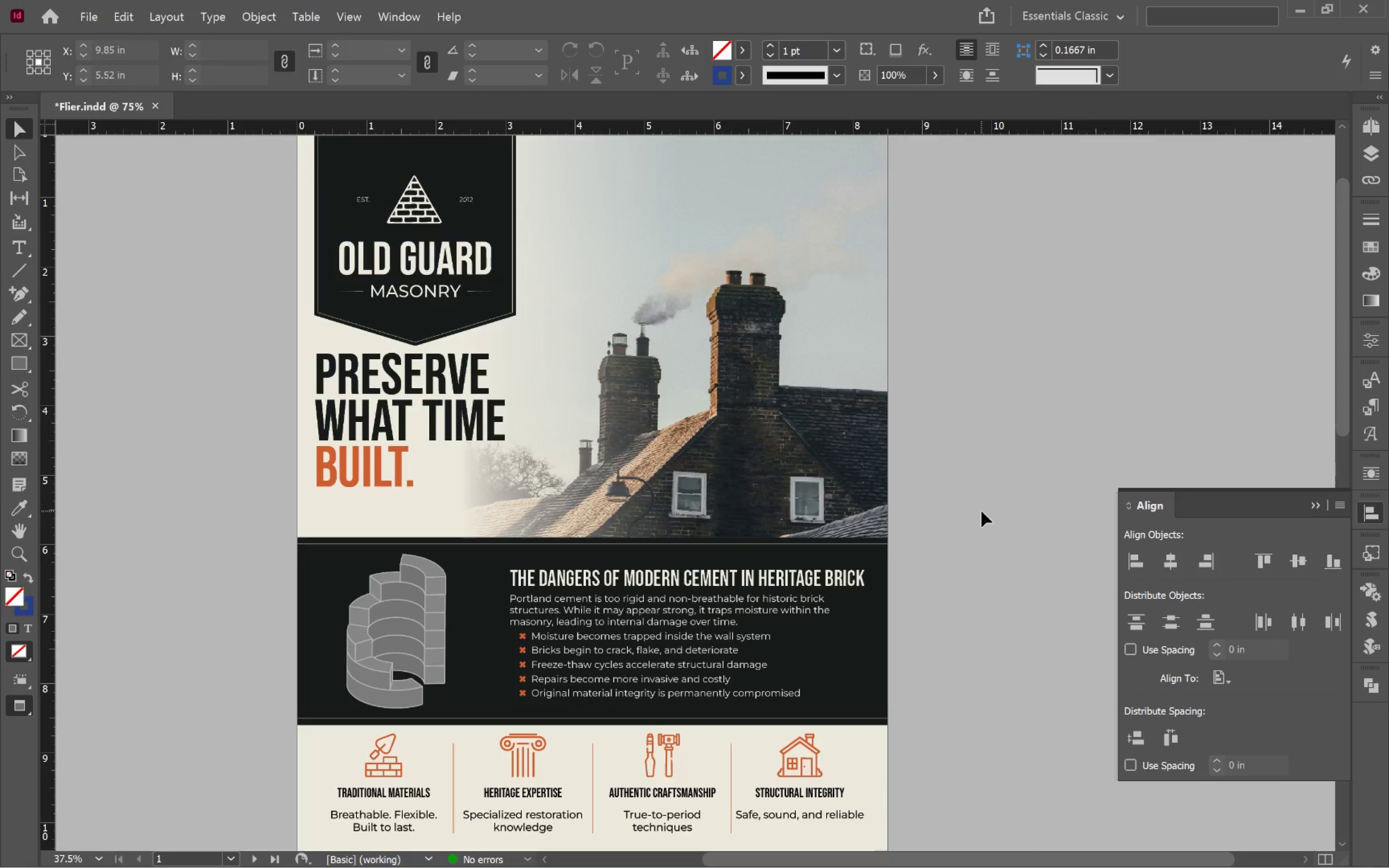 
left_click([981, 511])
 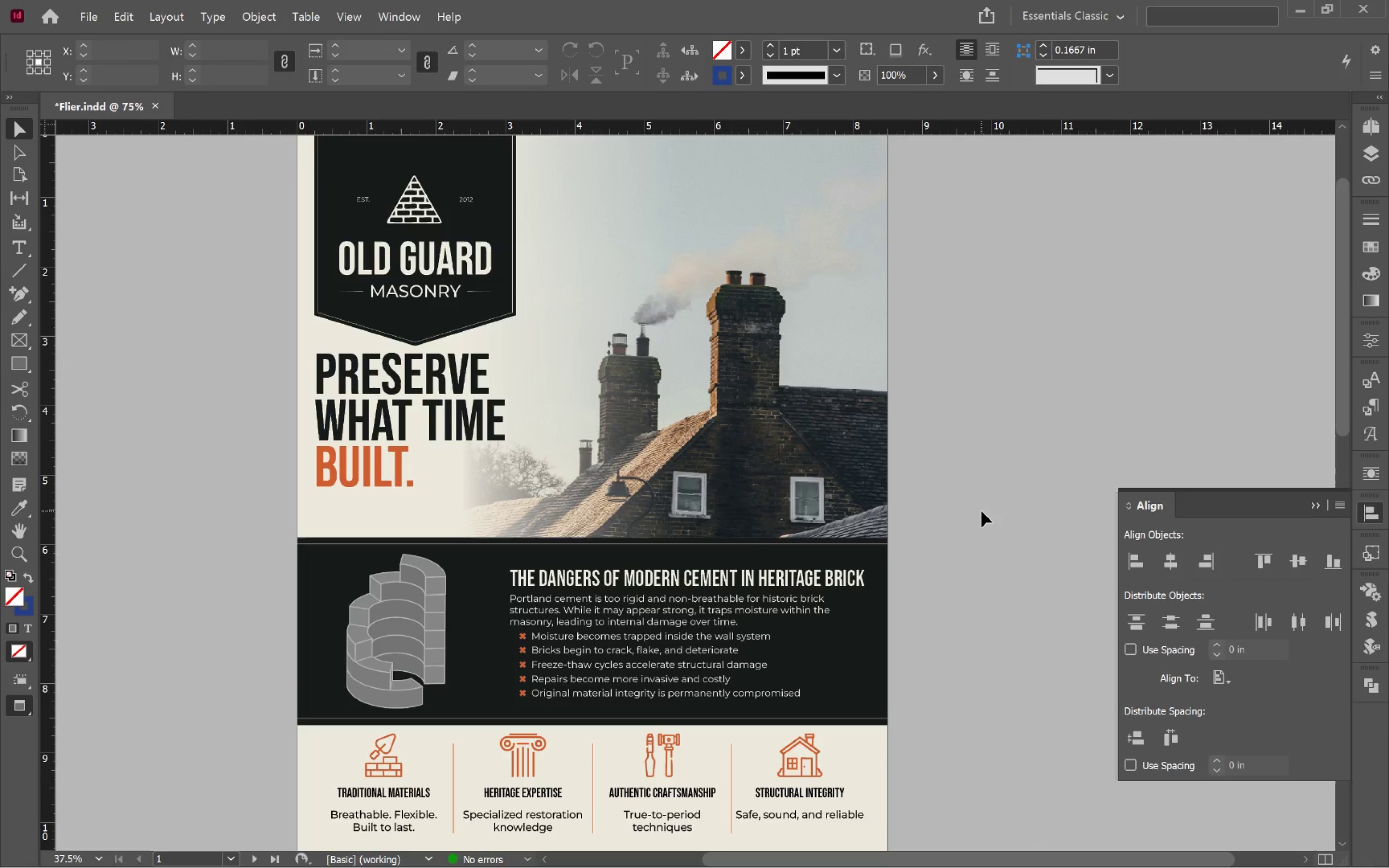 
hold_key(key=AltLeft, duration=0.47)
scroll: coordinate [981, 511], scroll_direction: down, amount: 1.0
 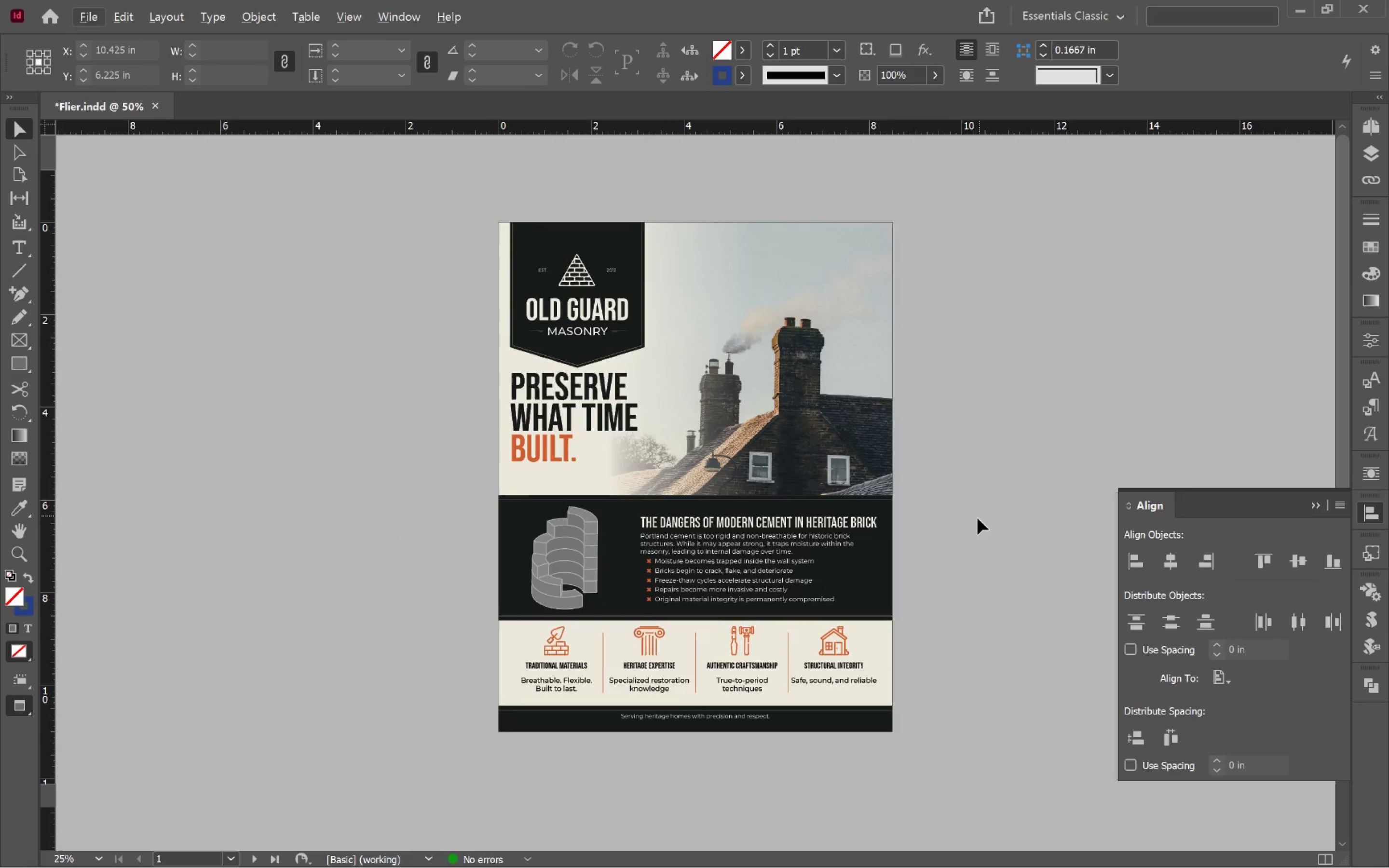 
left_click([978, 518])
 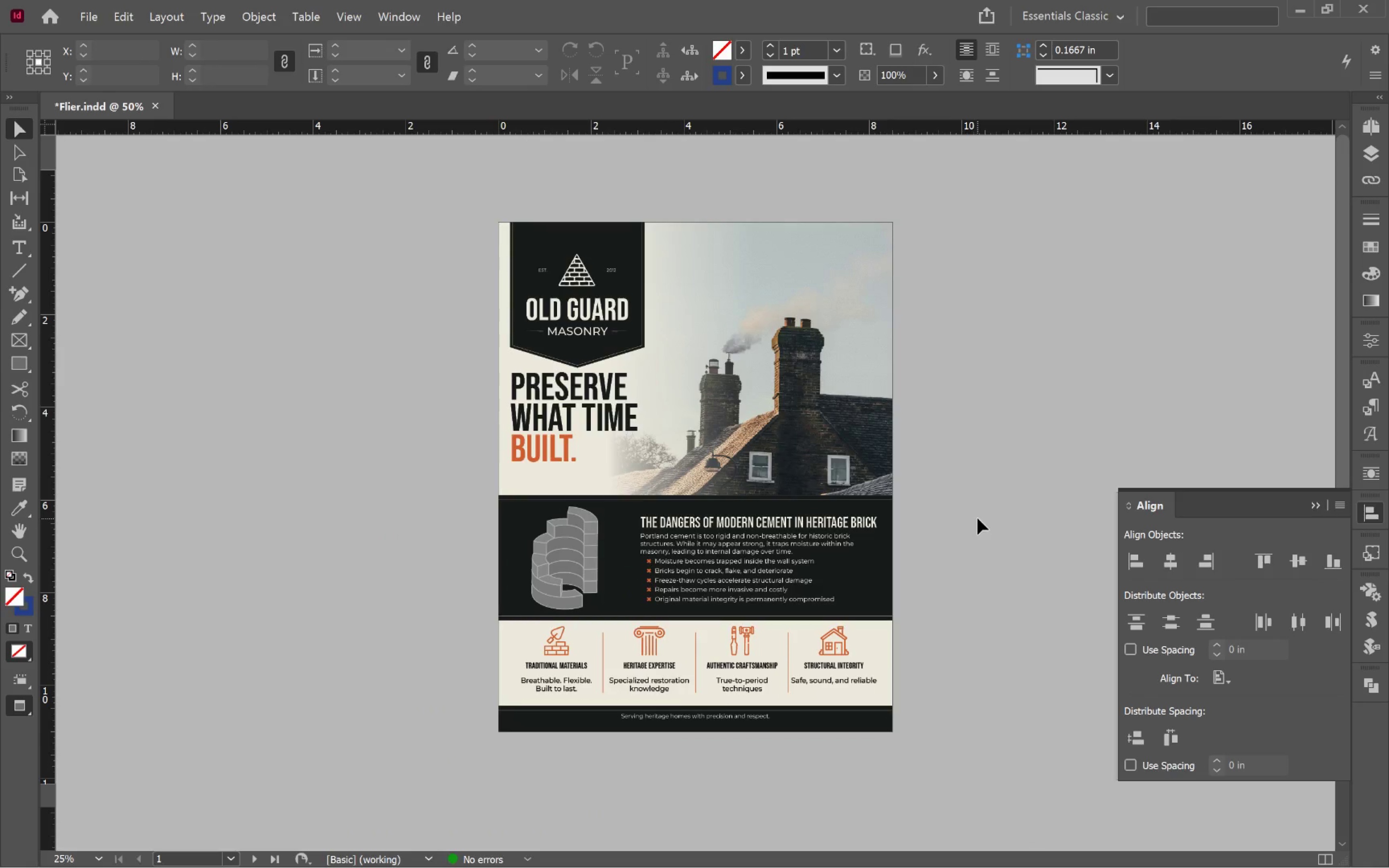 
key(Control+S)
 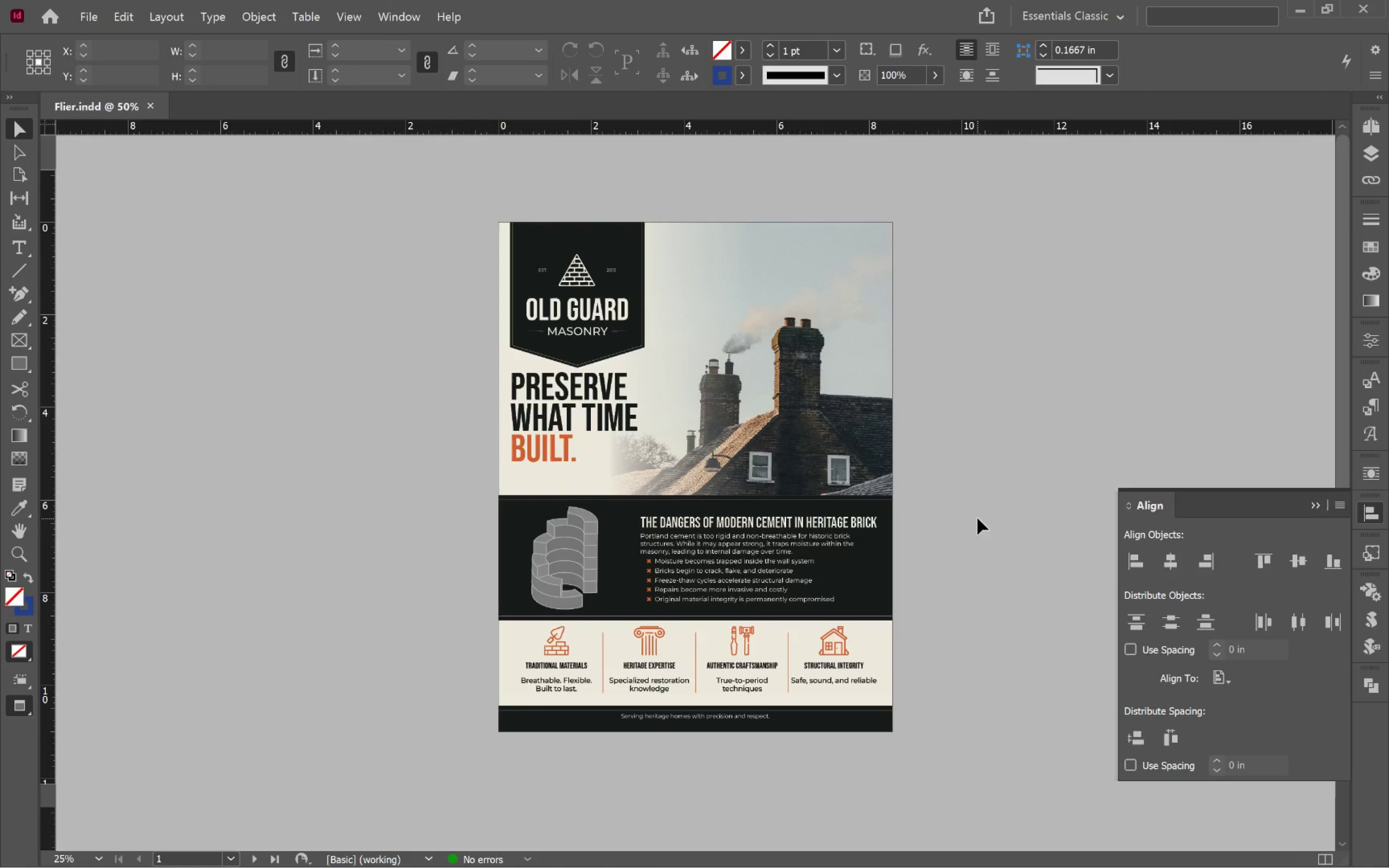 
wait(8.9)
 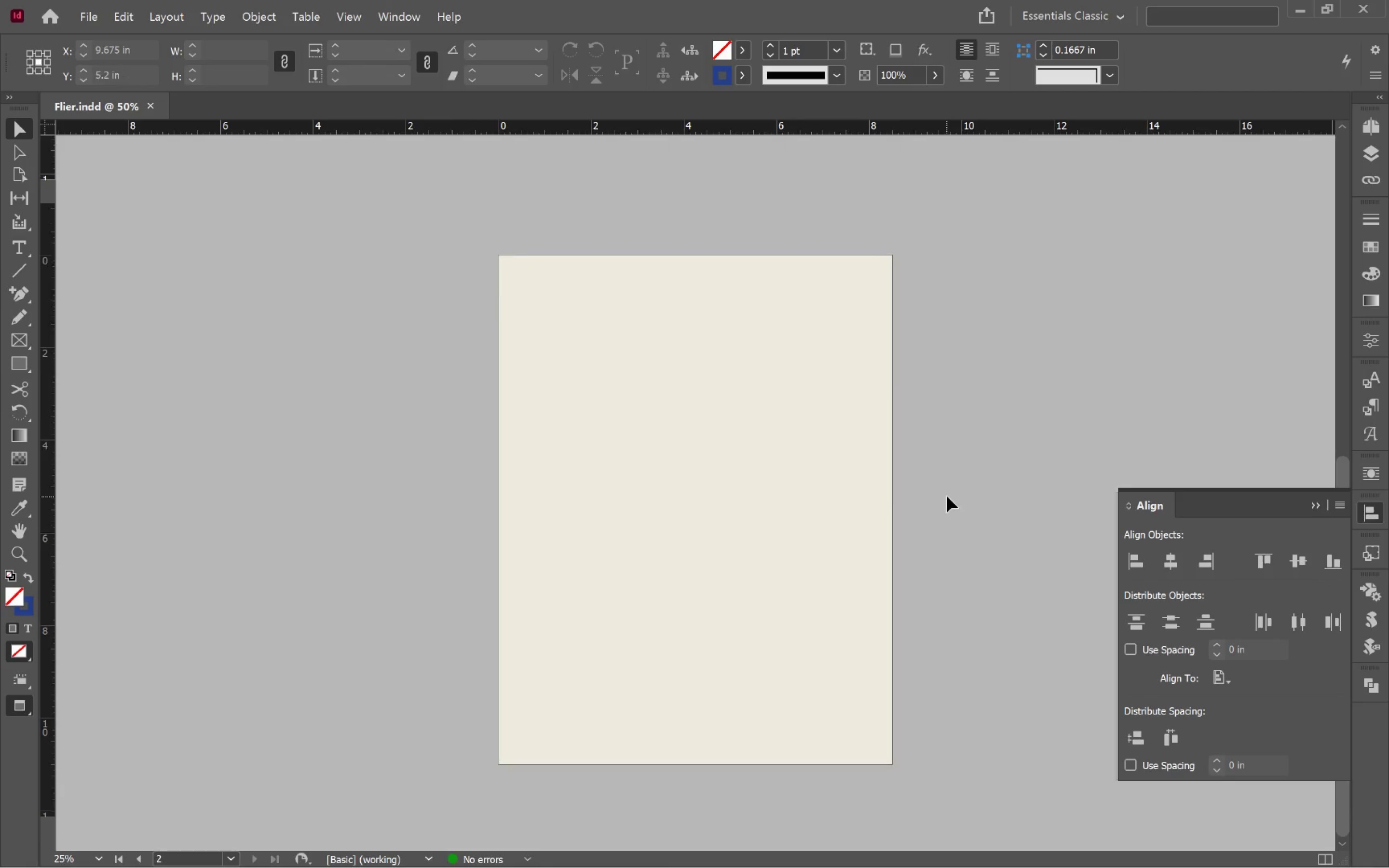 
key(W)
 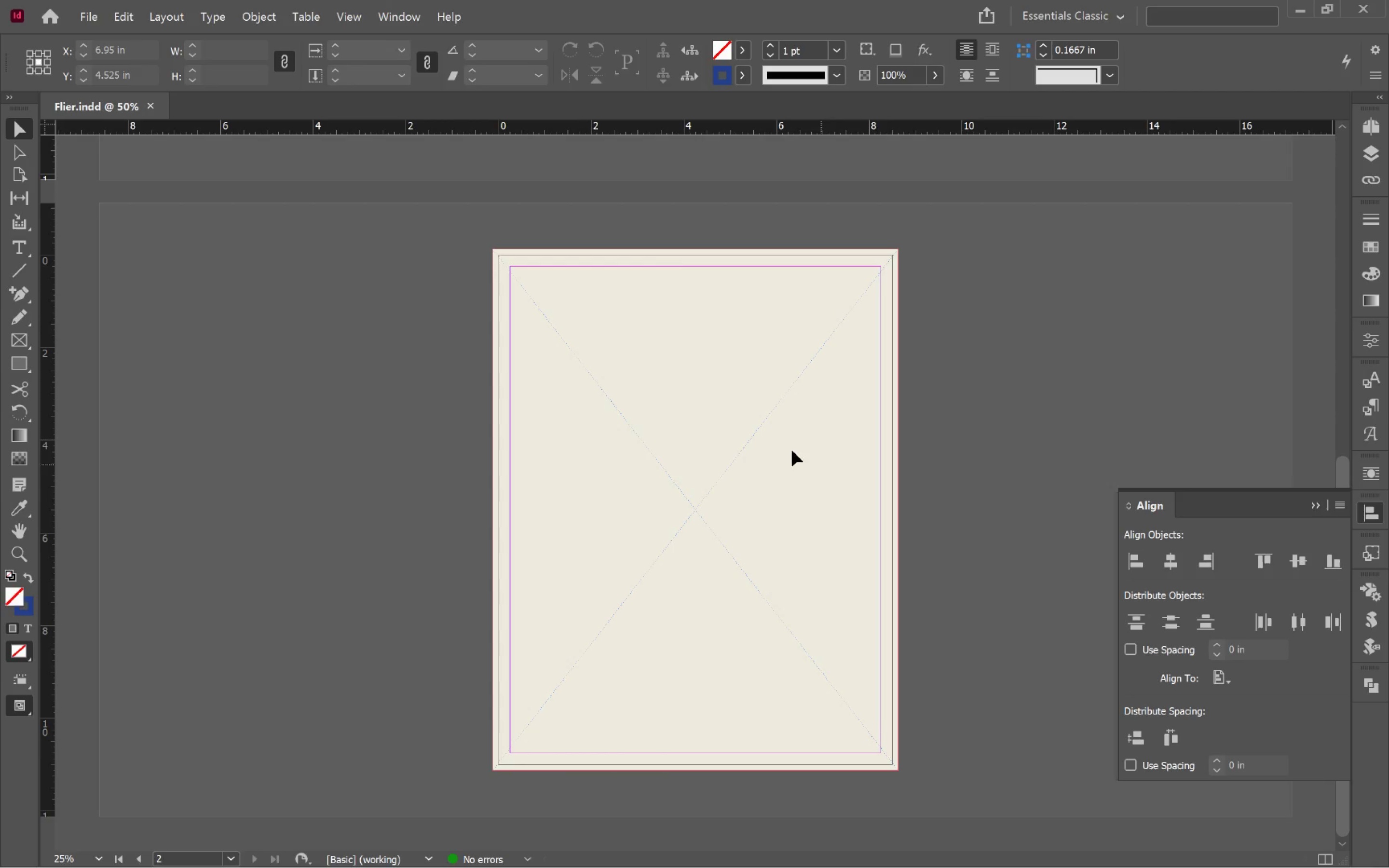 
scroll: coordinate [950, 502], scroll_direction: down, amount: 11.0
 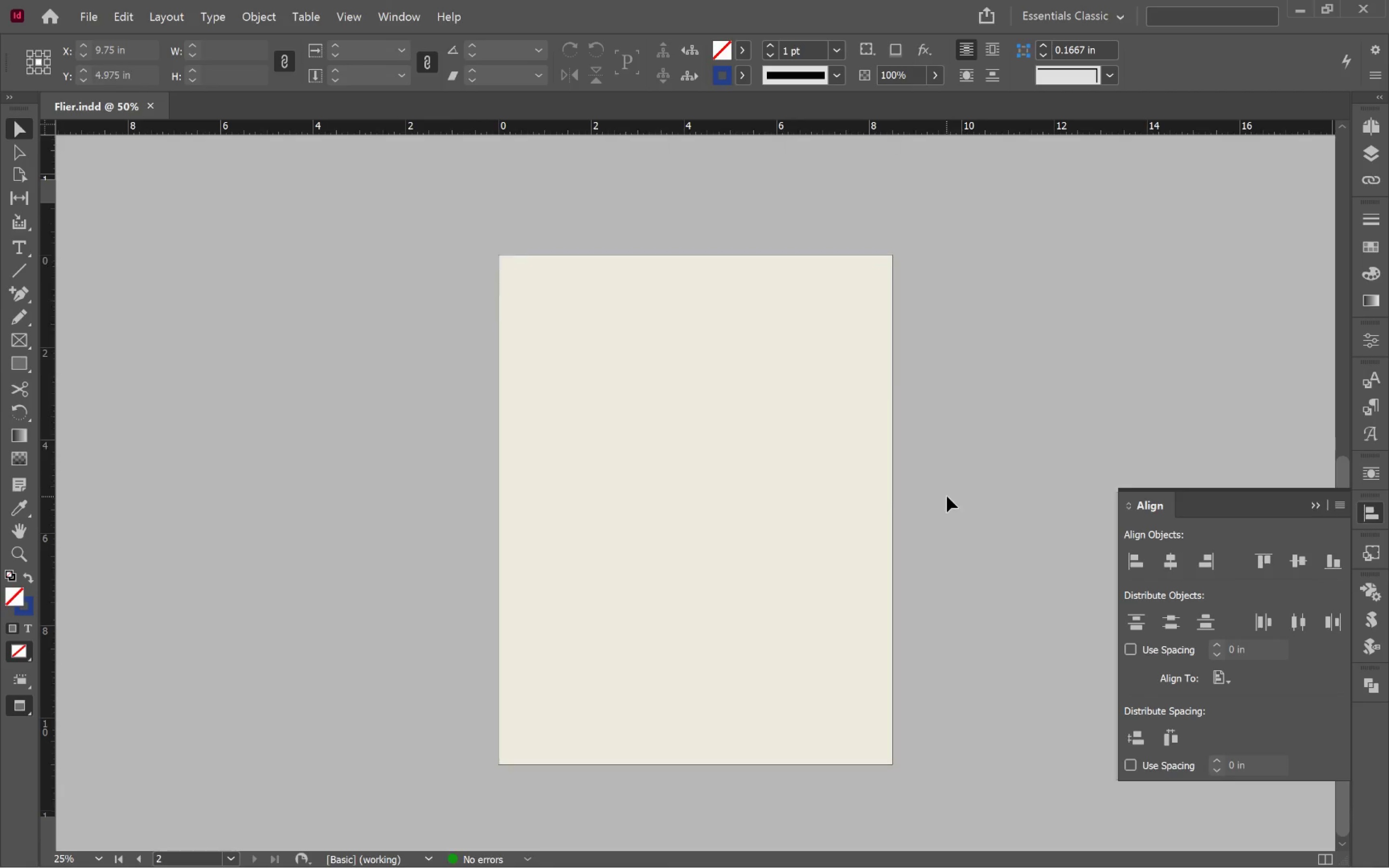 
left_click([743, 438])
 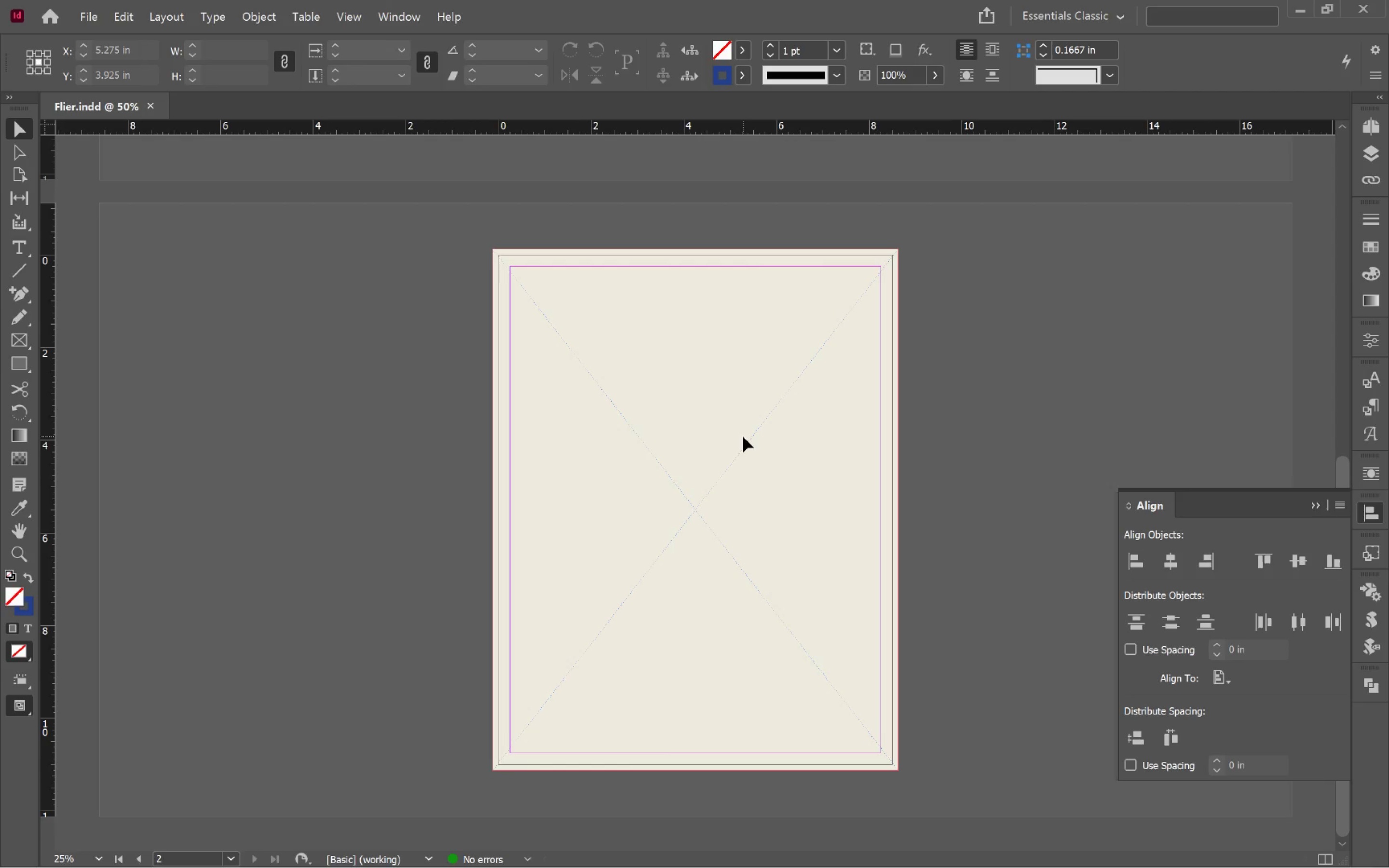 
wait(9.23)
 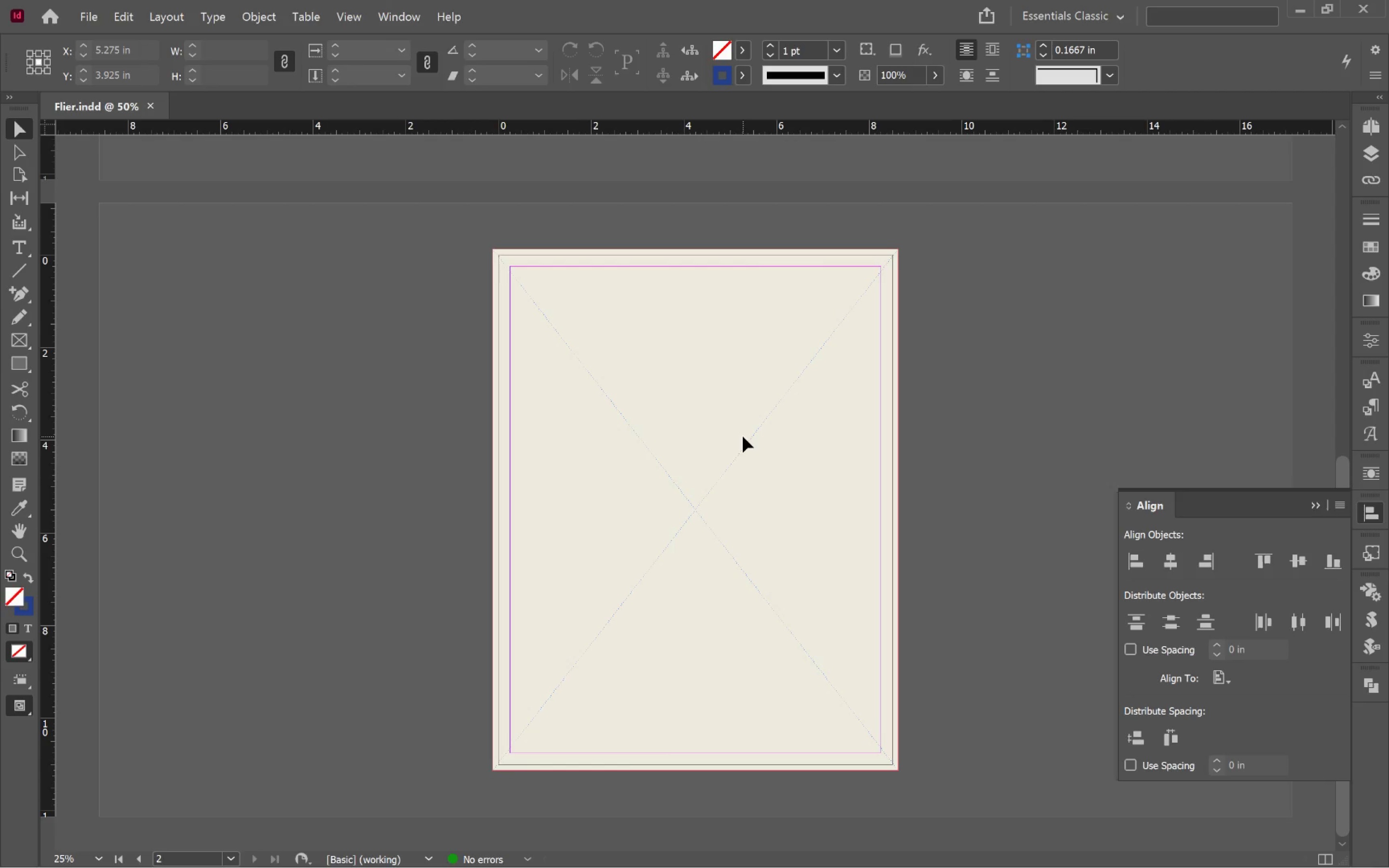 
left_click([685, 440])
 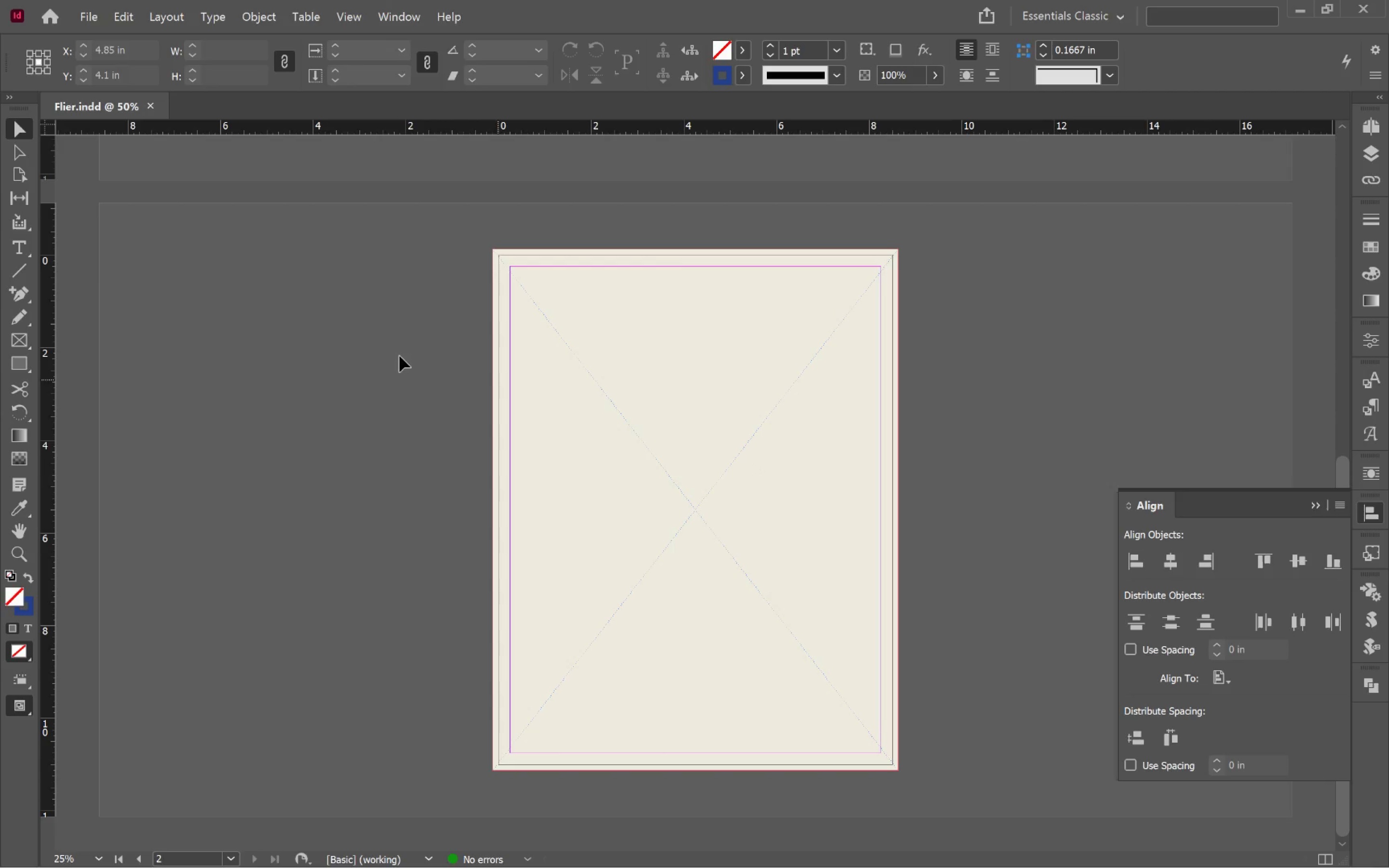 
mouse_move([24, 251])
 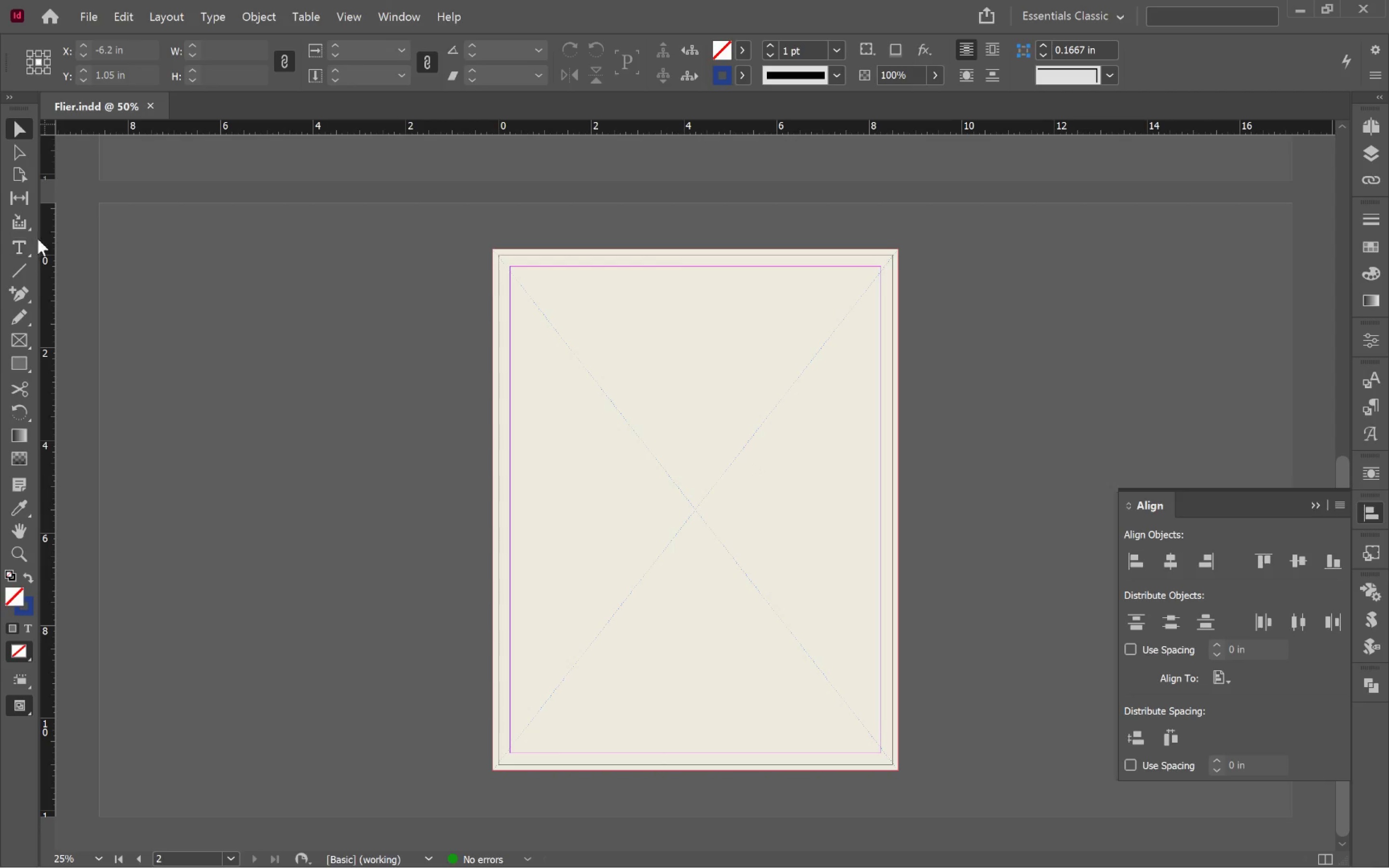 
scroll: coordinate [762, 471], scroll_direction: up, amount: 10.0
 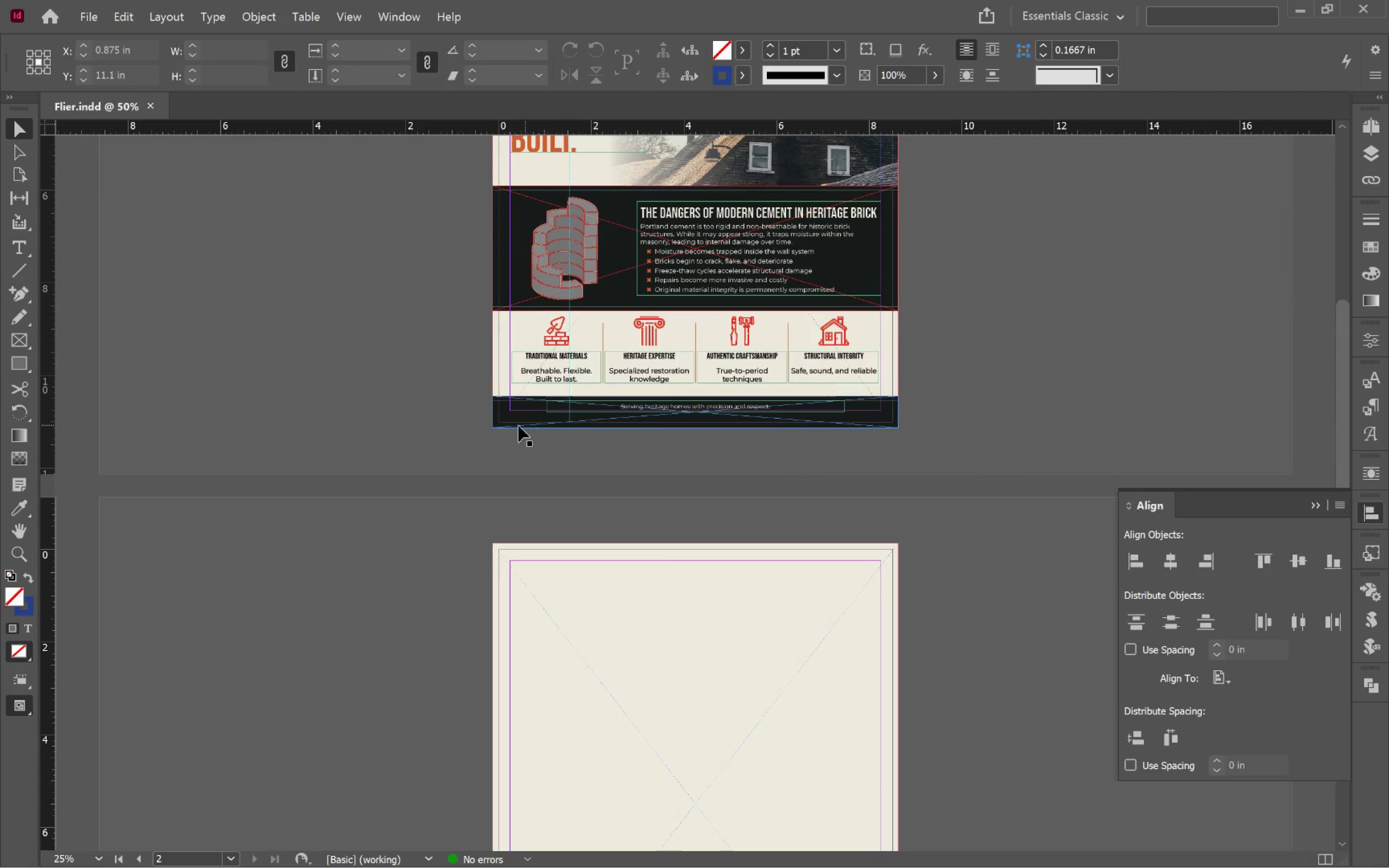 
left_click([488, 413])
 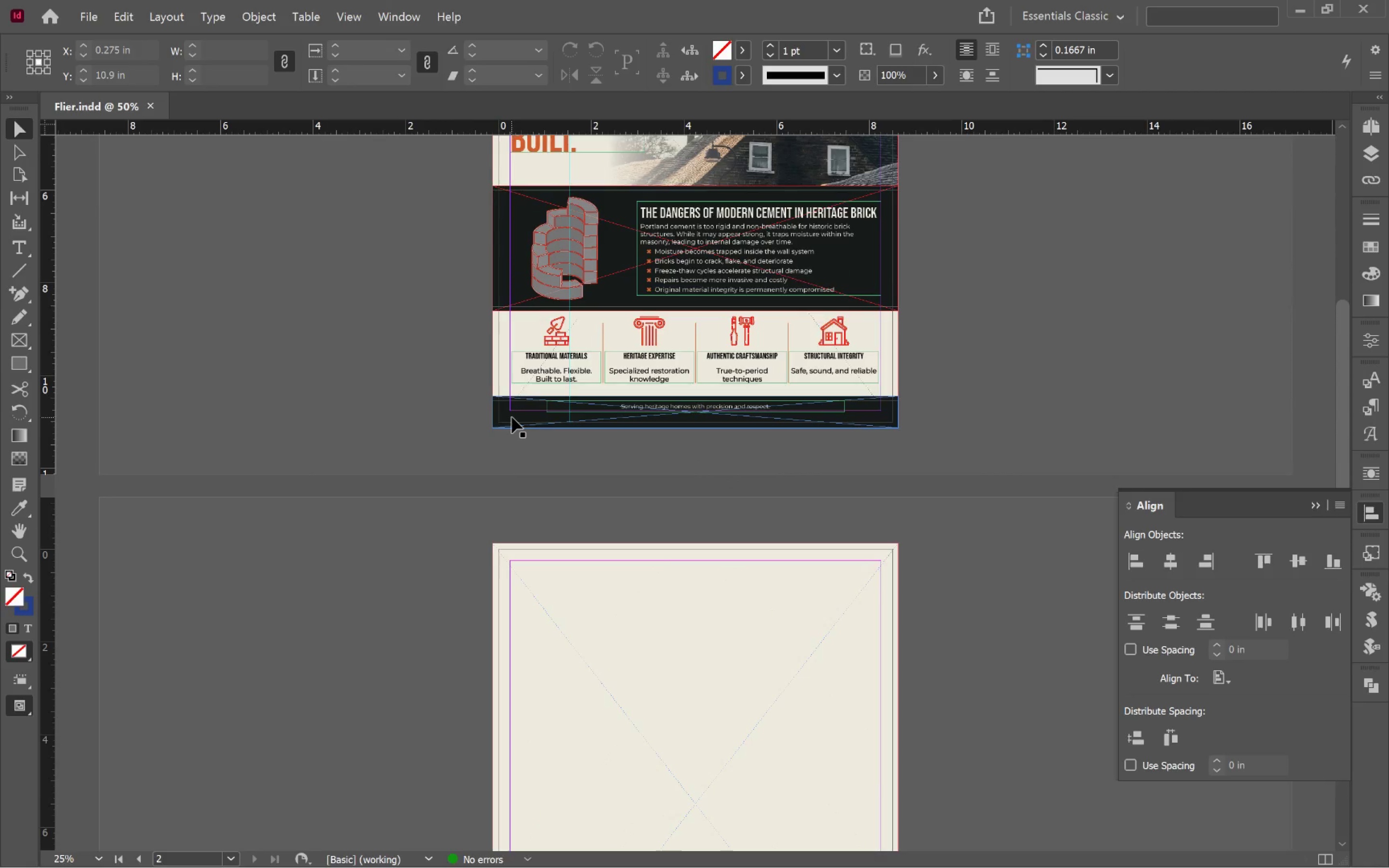 
hold_key(key=AltLeft, duration=1.07)
scroll: coordinate [463, 410], scroll_direction: up, amount: 4.0
 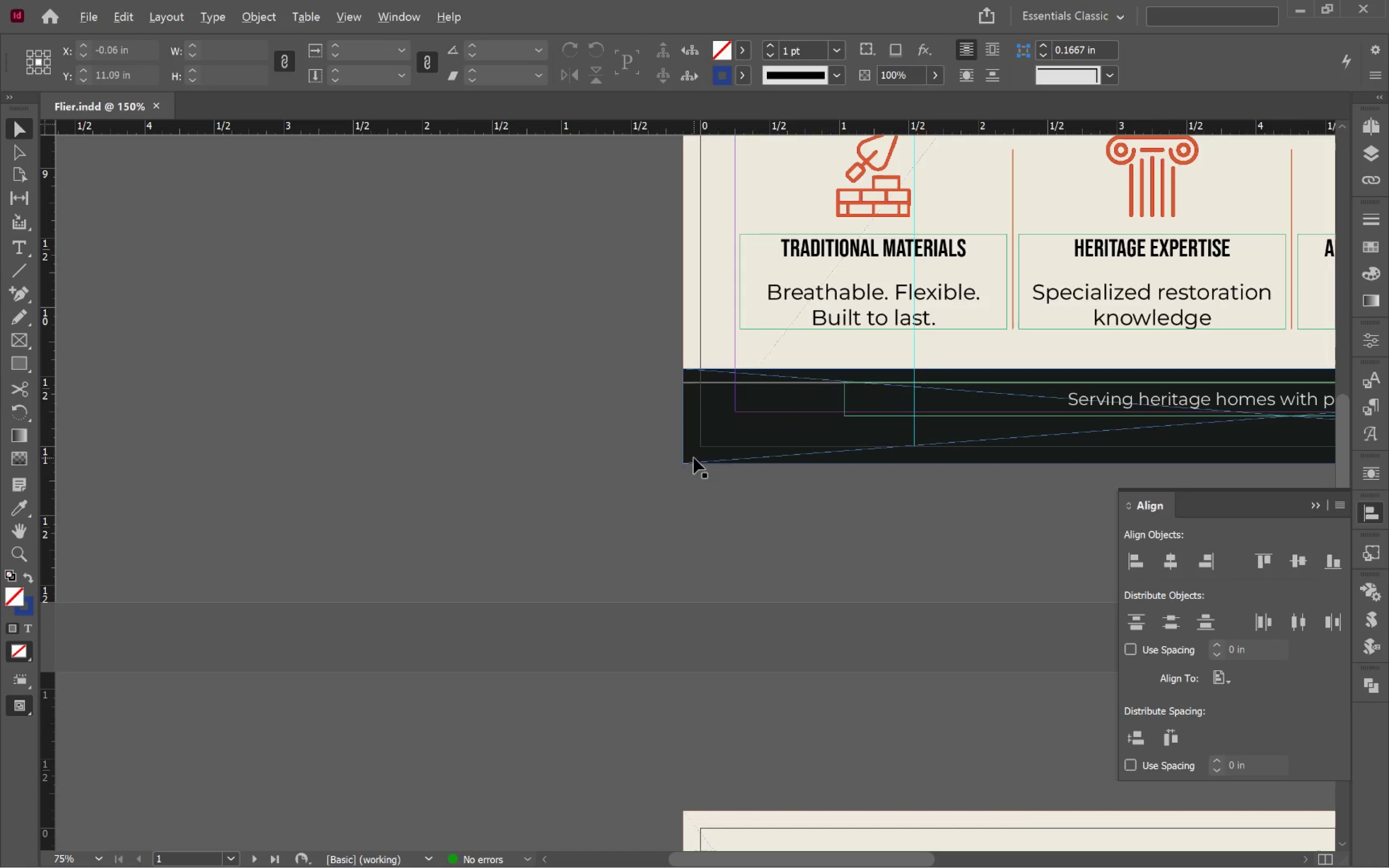 
hold_key(key=Space, duration=0.56)
 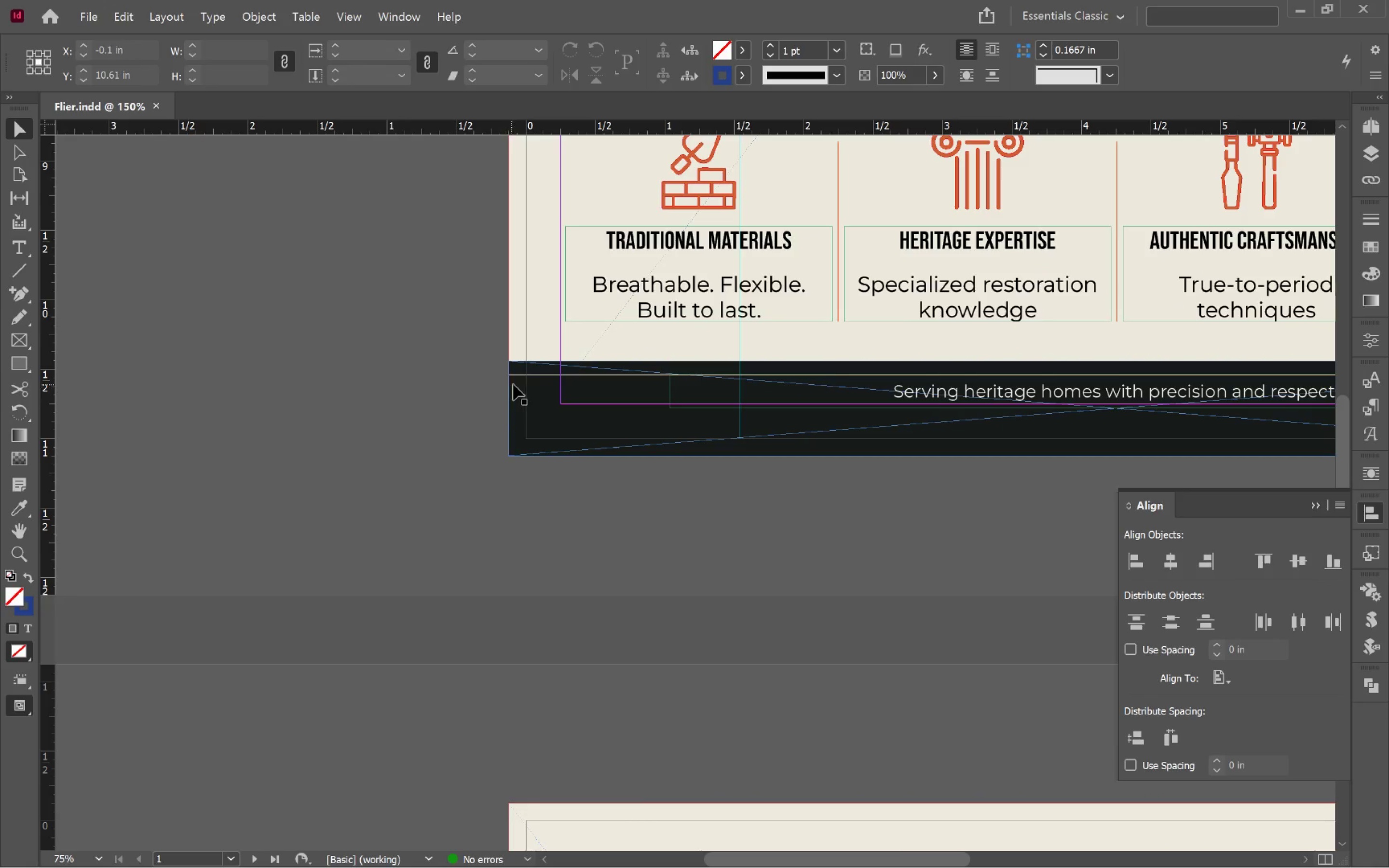 
left_click_drag(start_coordinate=[611, 439], to_coordinate=[437, 432])
 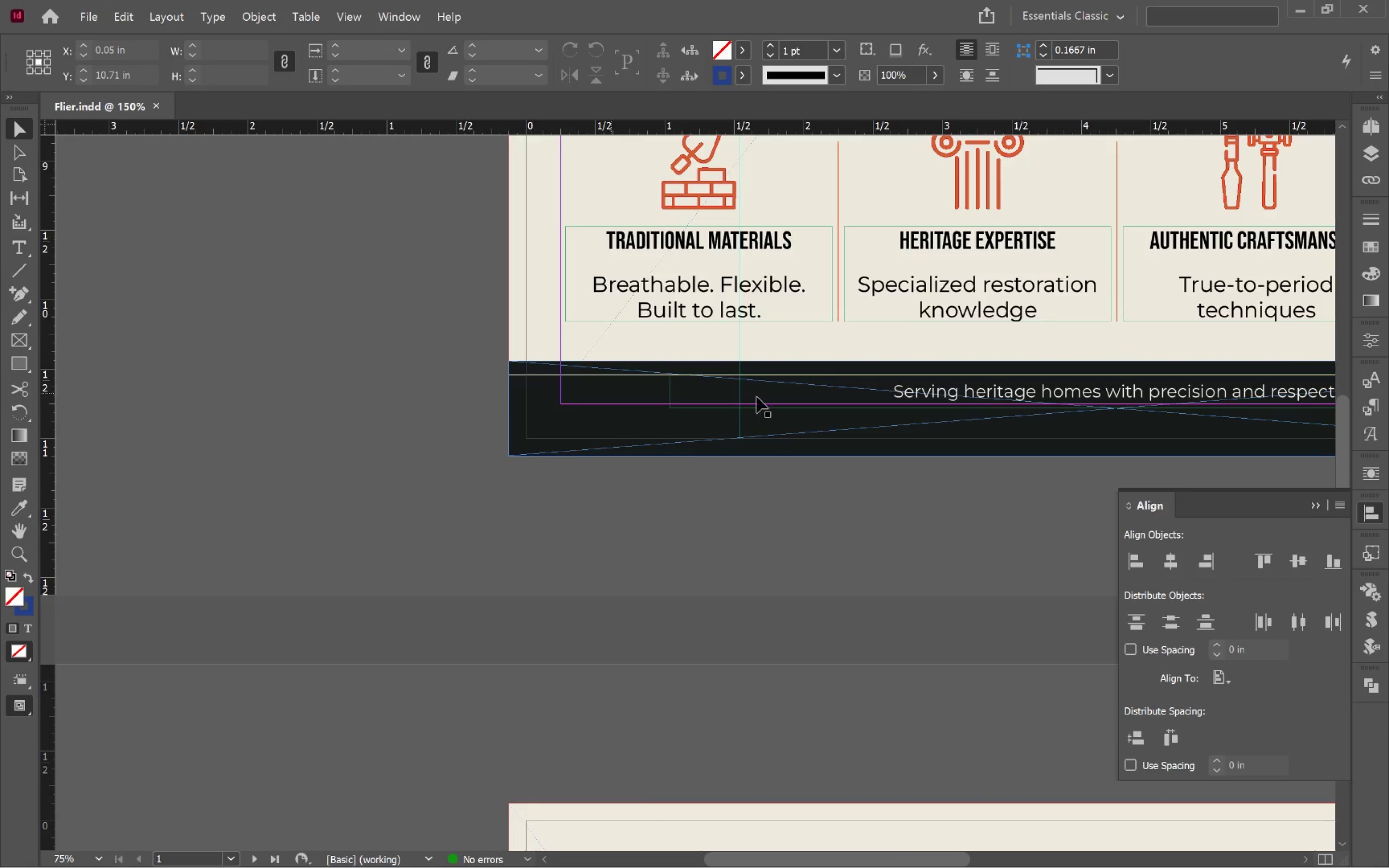 
left_click([938, 378])
 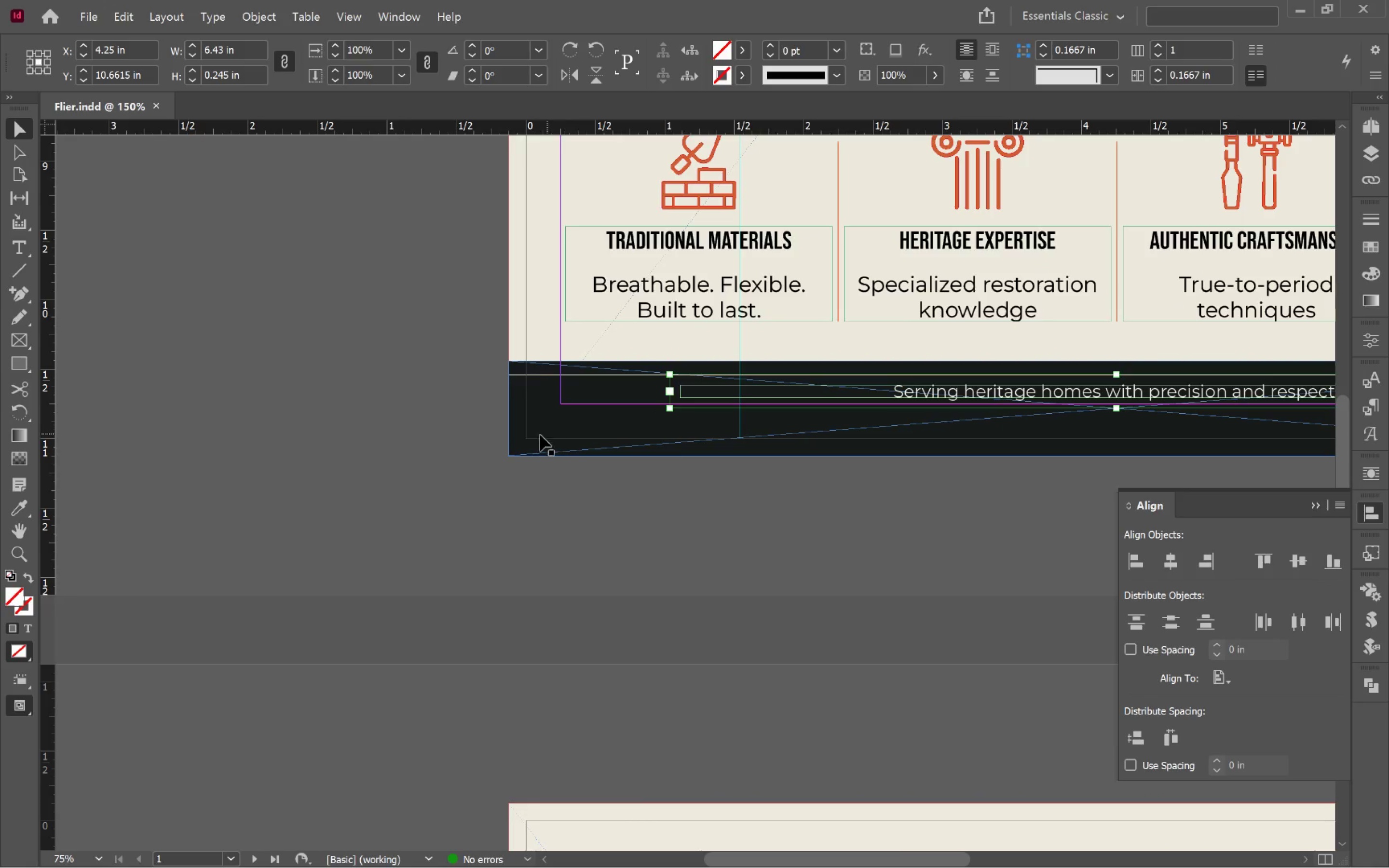 
left_click([469, 416])
 